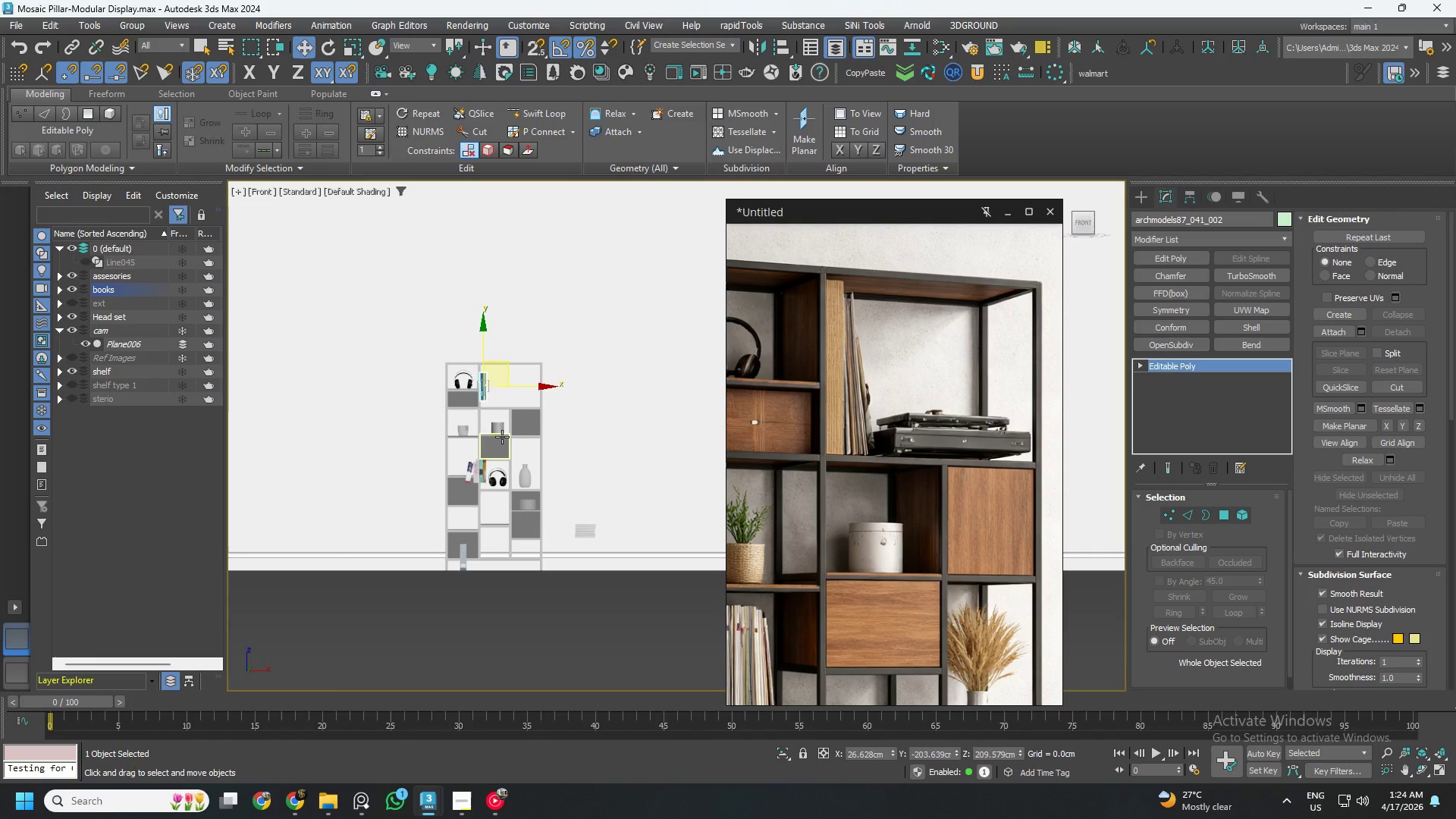 
key(Control+Z)
 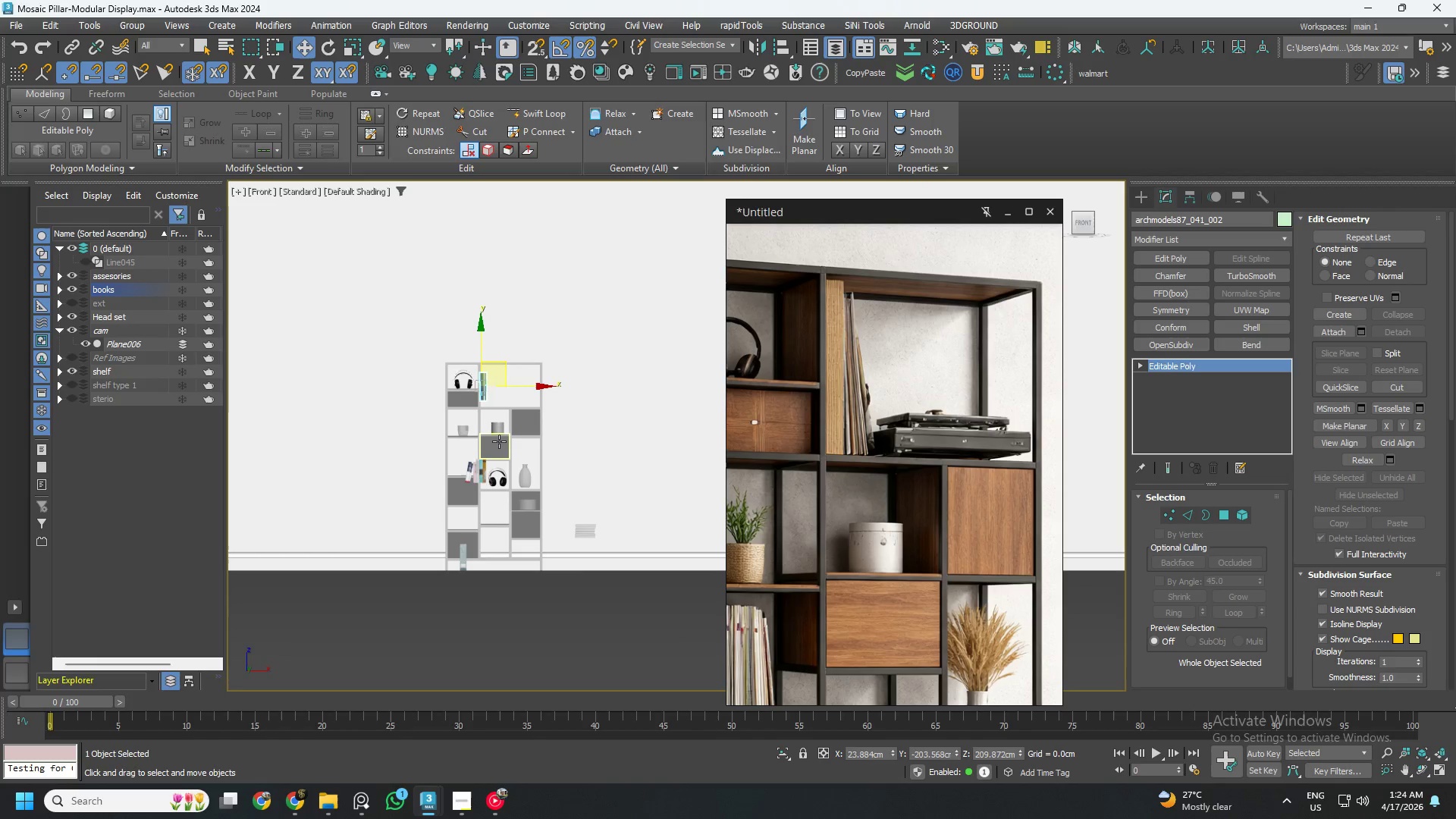 
key(Control+Z)
 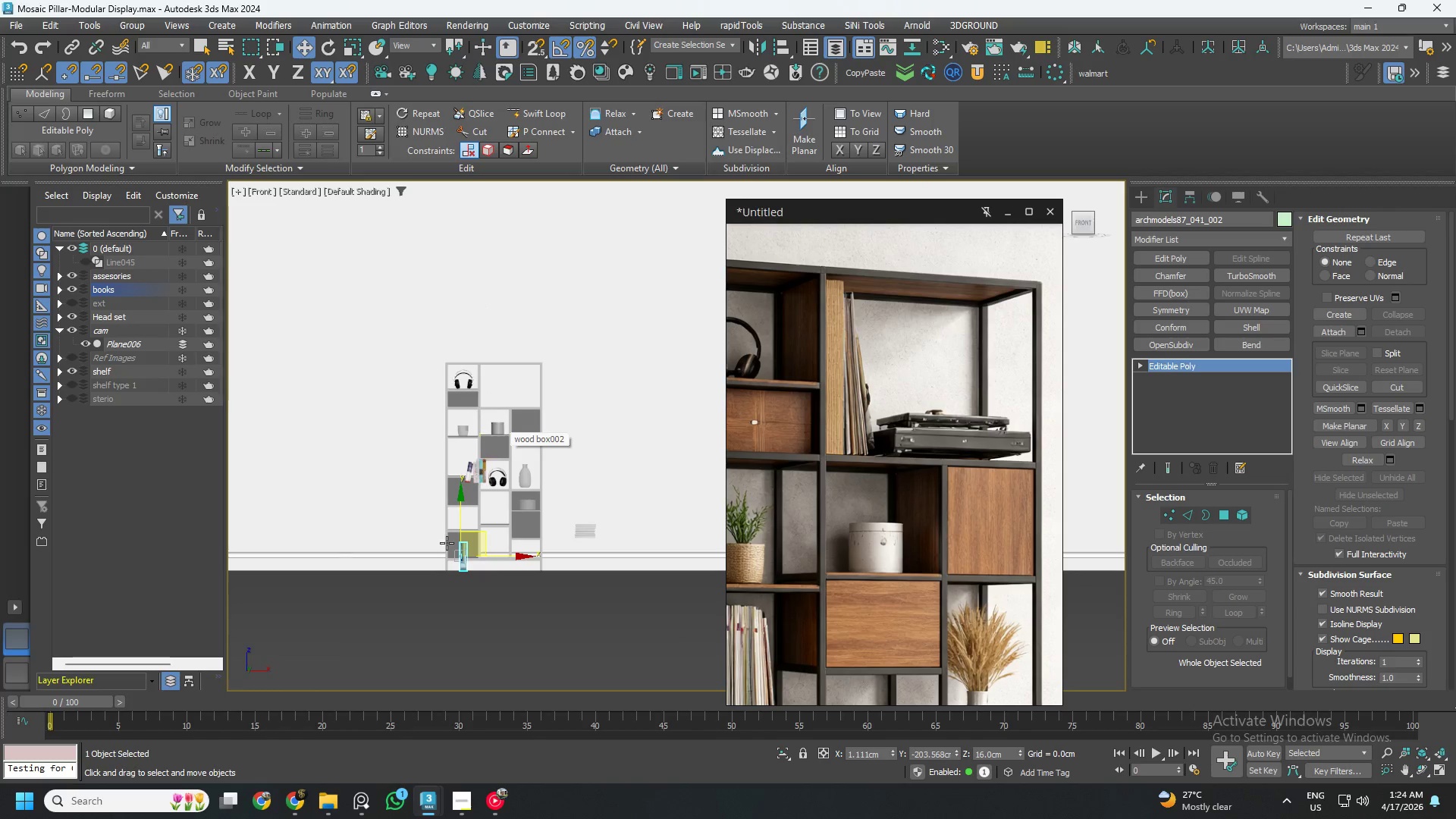 
scroll: coordinate [500, 585], scroll_direction: up, amount: 7.0
 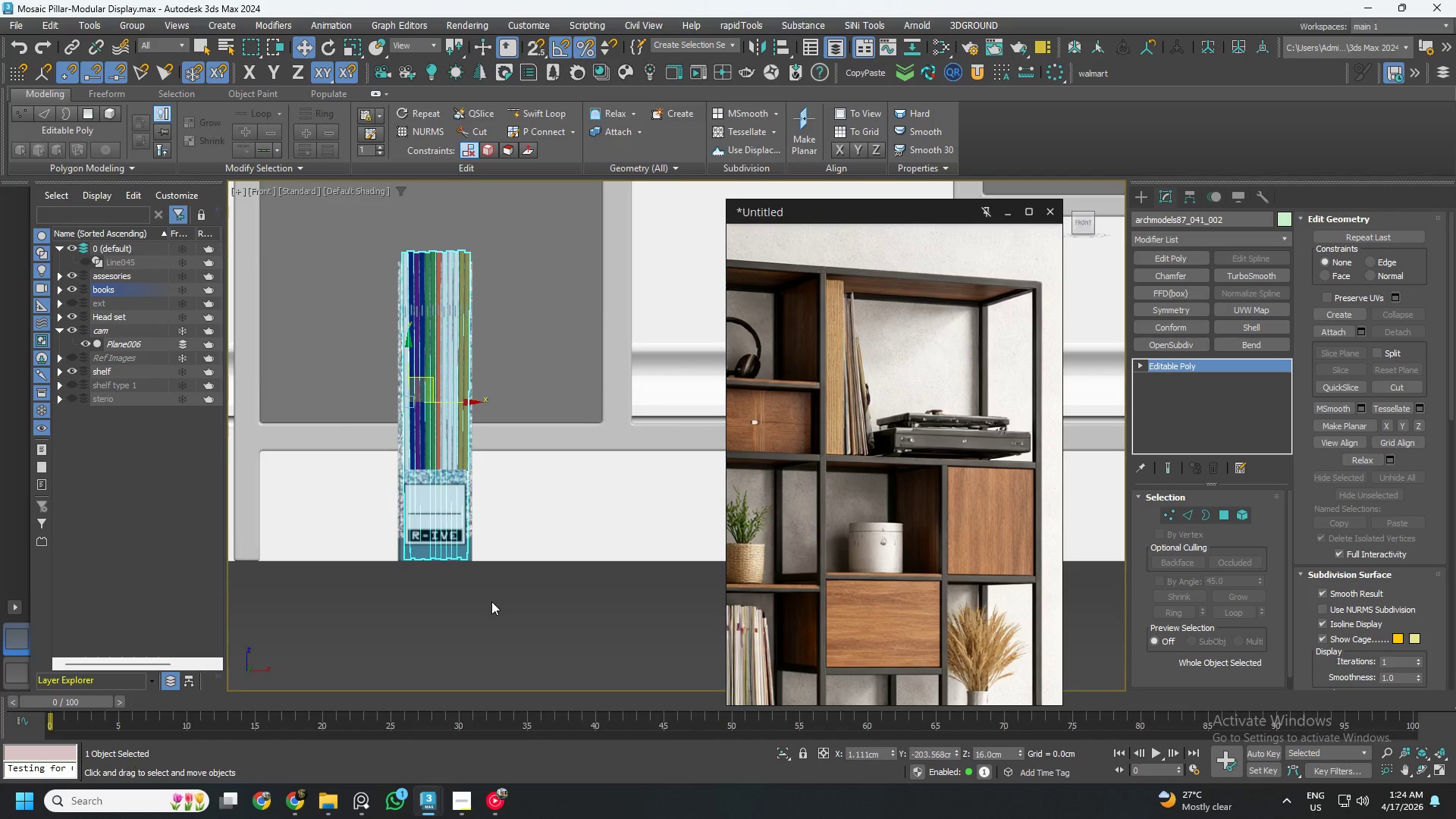 
left_click_drag(start_coordinate=[491, 608], to_coordinate=[344, 491])
 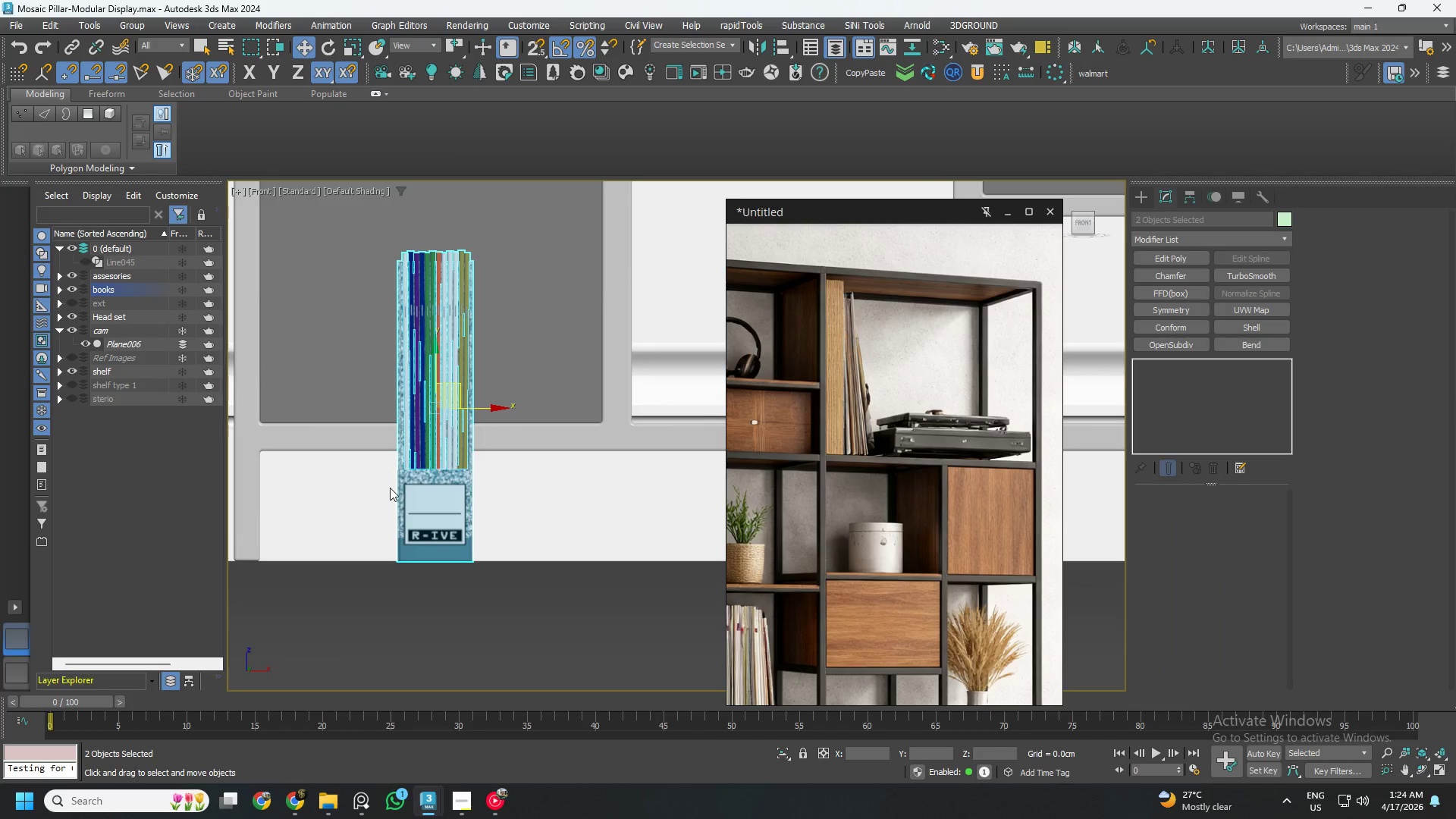 
scroll: coordinate [390, 488], scroll_direction: down, amount: 4.0
 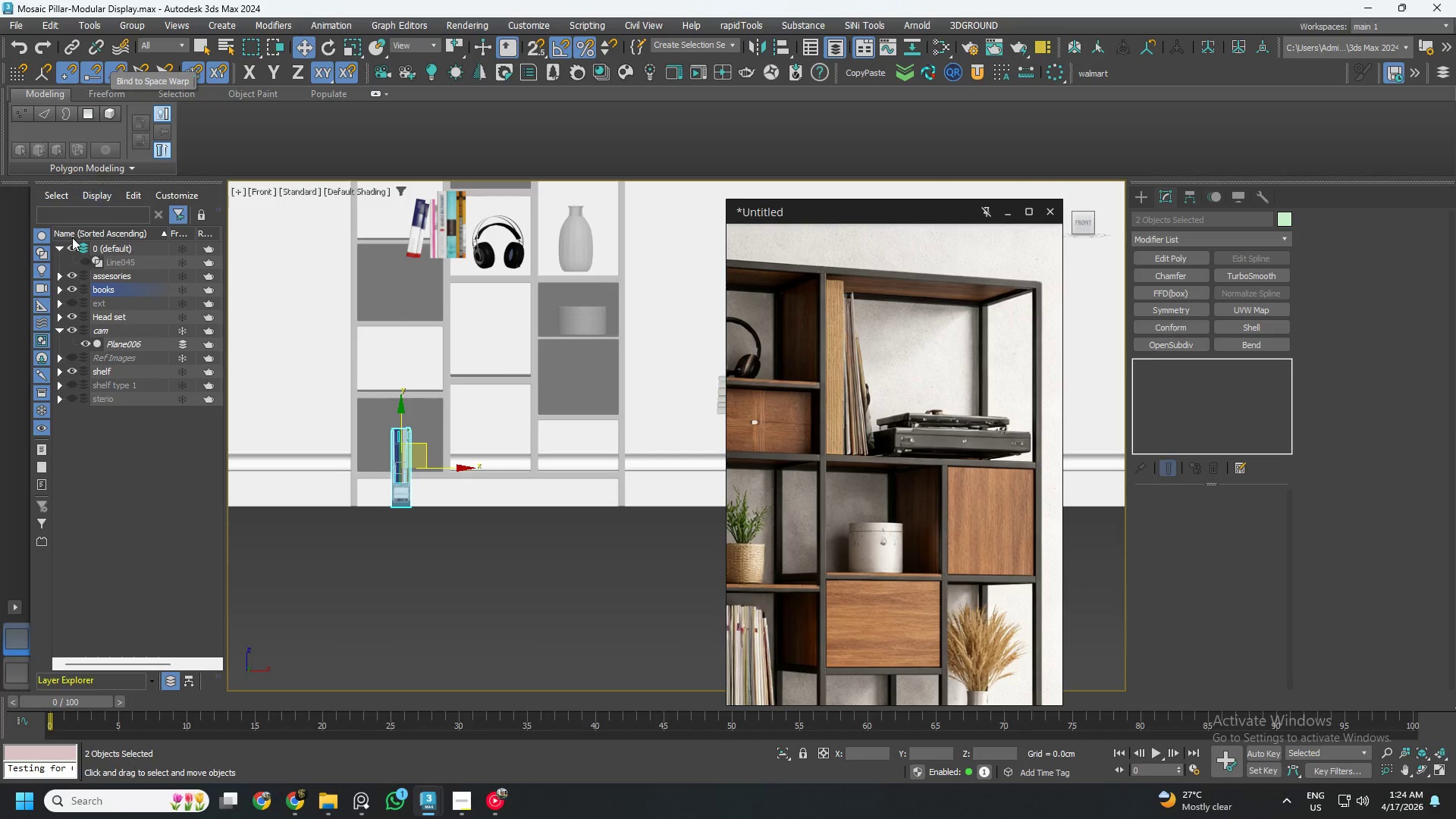 
left_click([86, 285])
 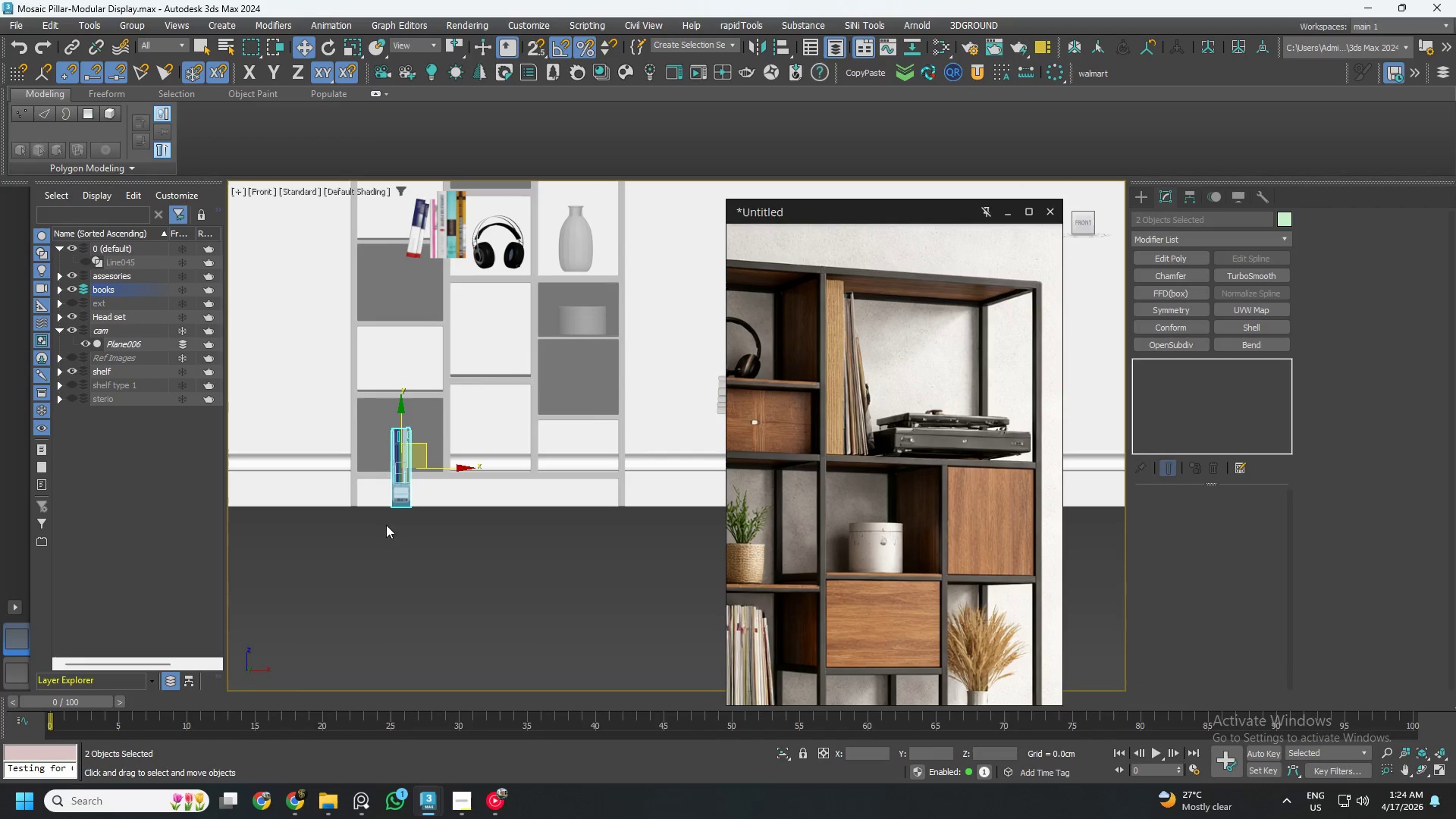 
scroll: coordinate [425, 447], scroll_direction: down, amount: 2.0
 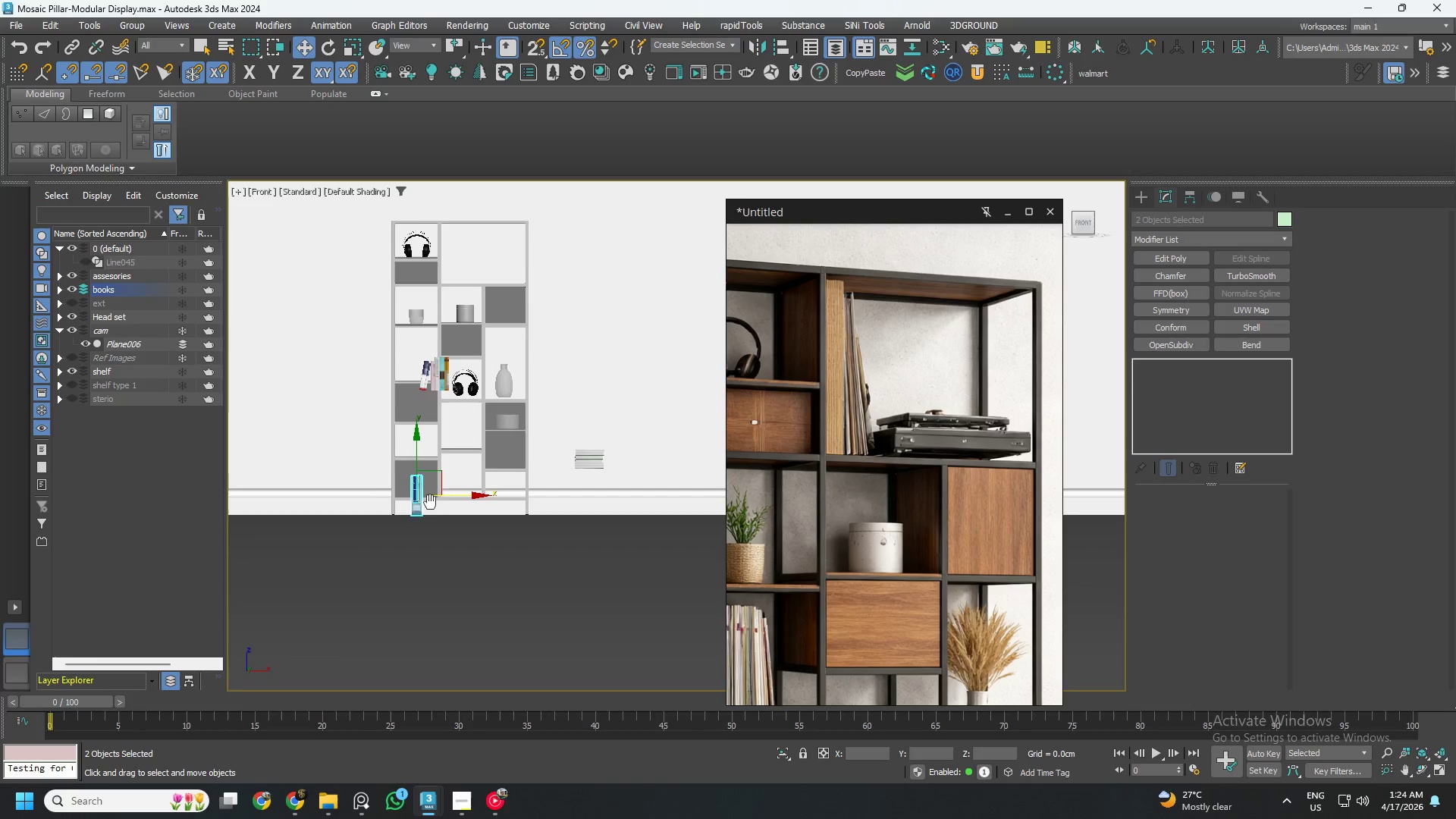 
scroll: coordinate [434, 502], scroll_direction: up, amount: 1.0
 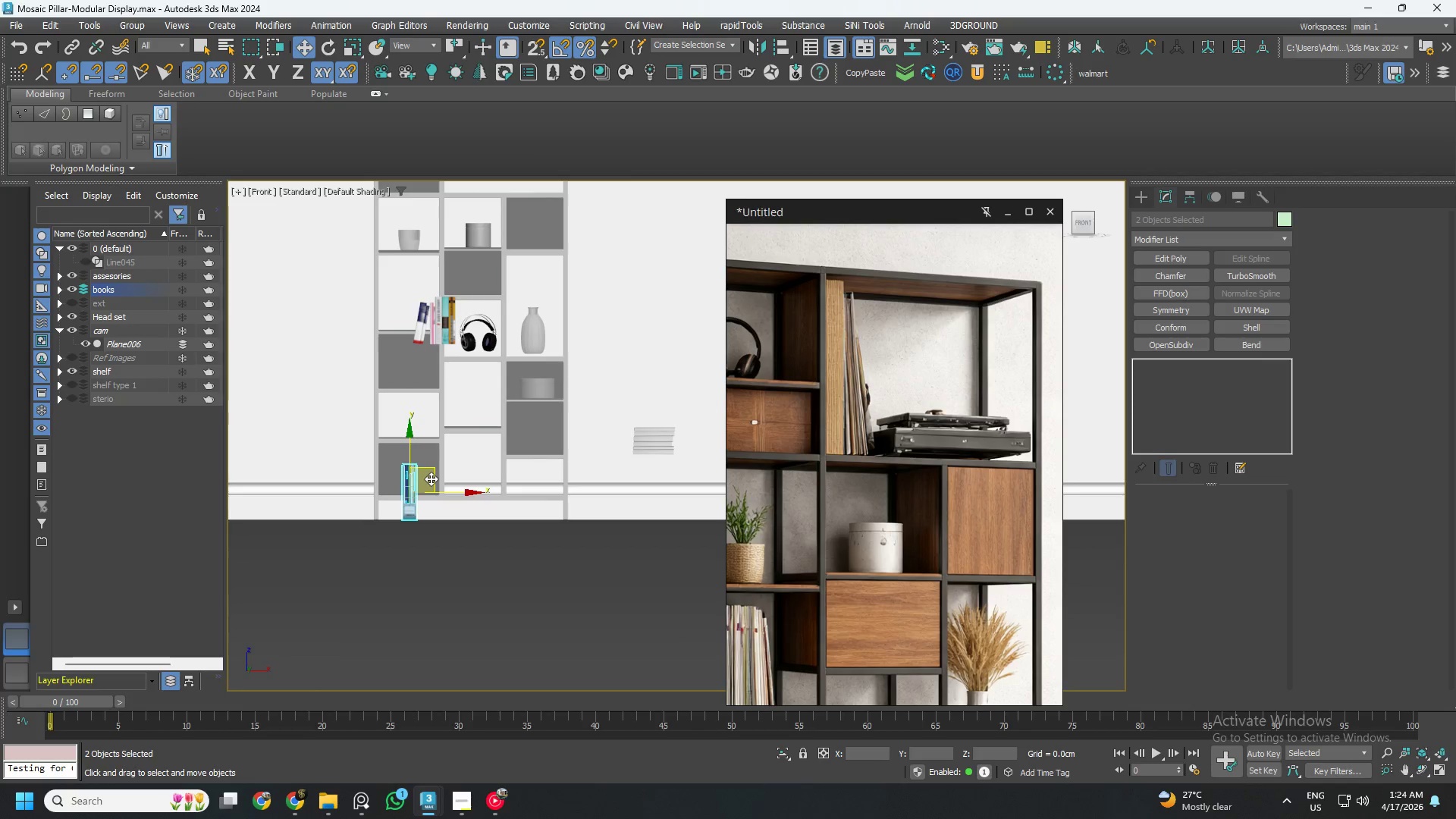 
left_click_drag(start_coordinate=[431, 479], to_coordinate=[472, 233])
 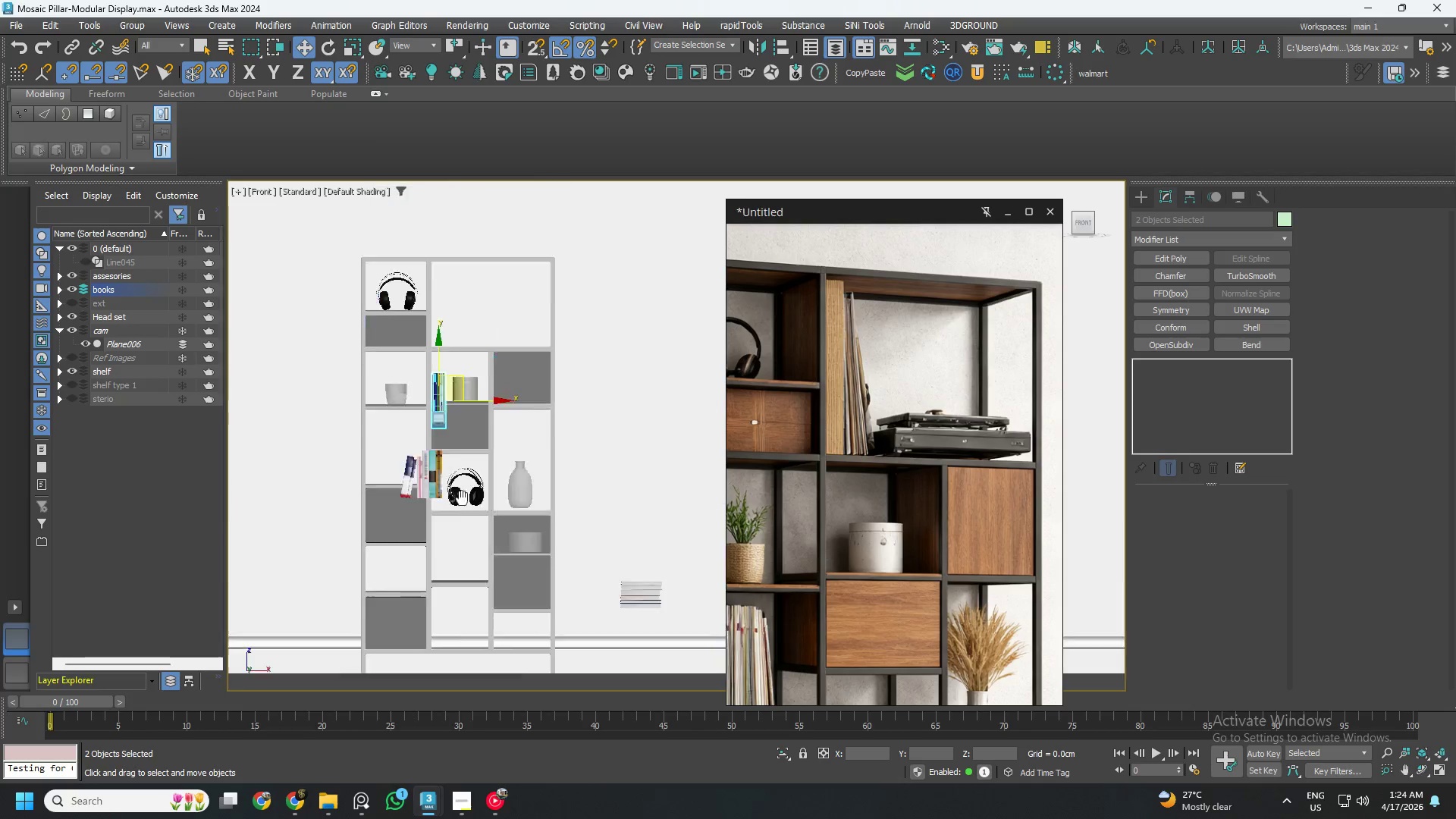 
scroll: coordinate [463, 529], scroll_direction: up, amount: 1.0
 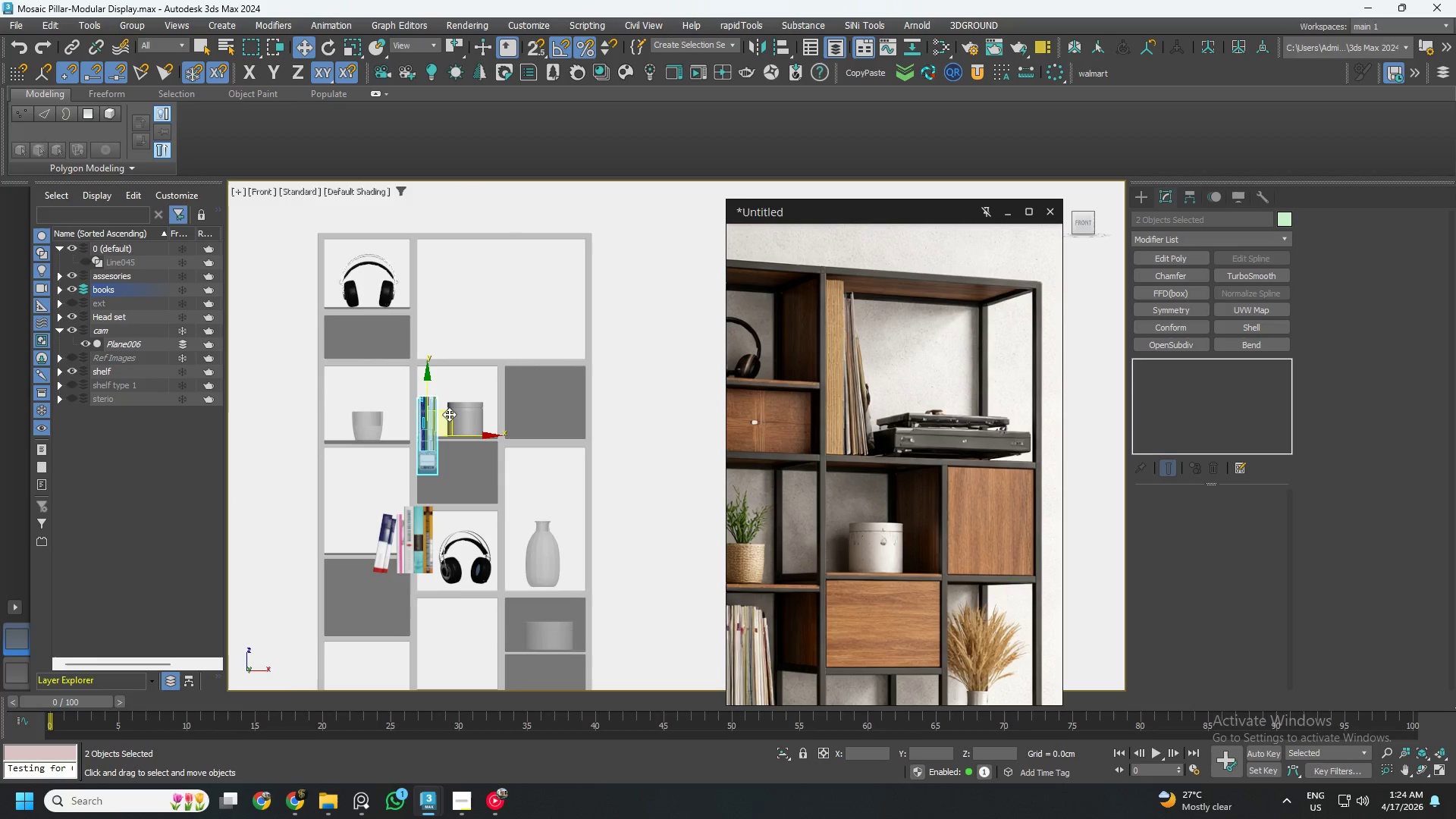 
left_click_drag(start_coordinate=[449, 414], to_coordinate=[444, 294])
 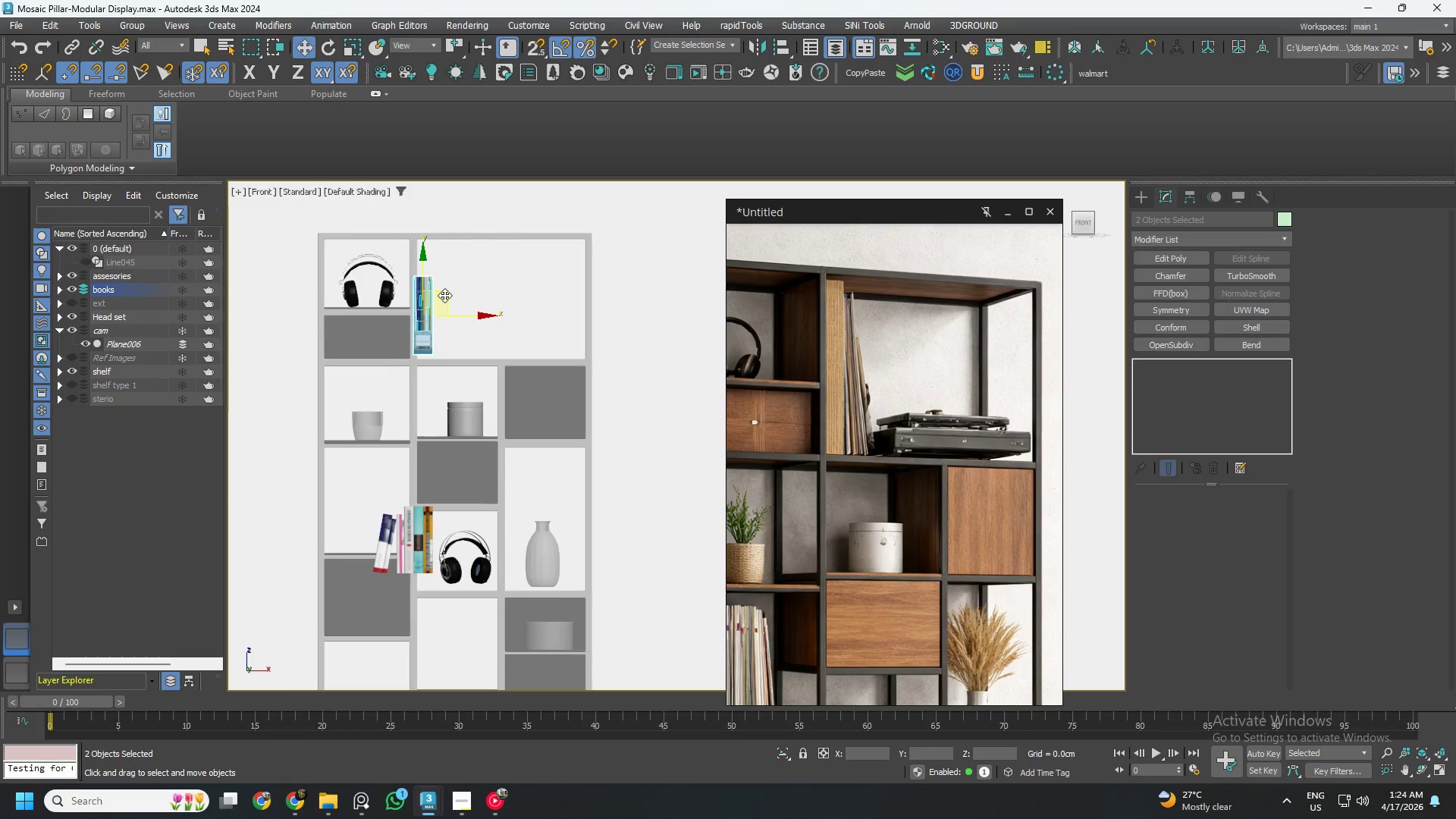 
scroll: coordinate [447, 335], scroll_direction: up, amount: 1.0
 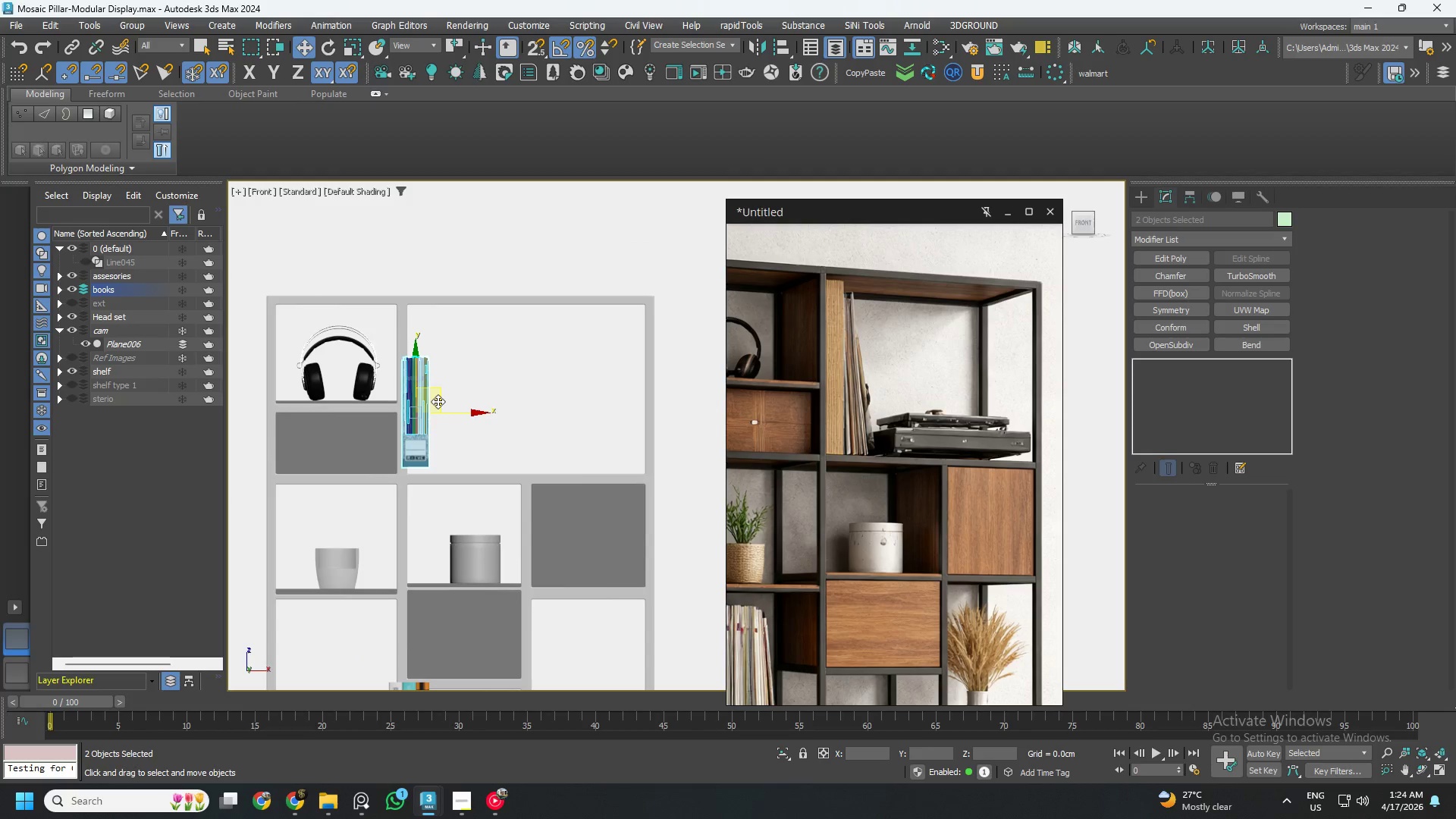 
key(R)
 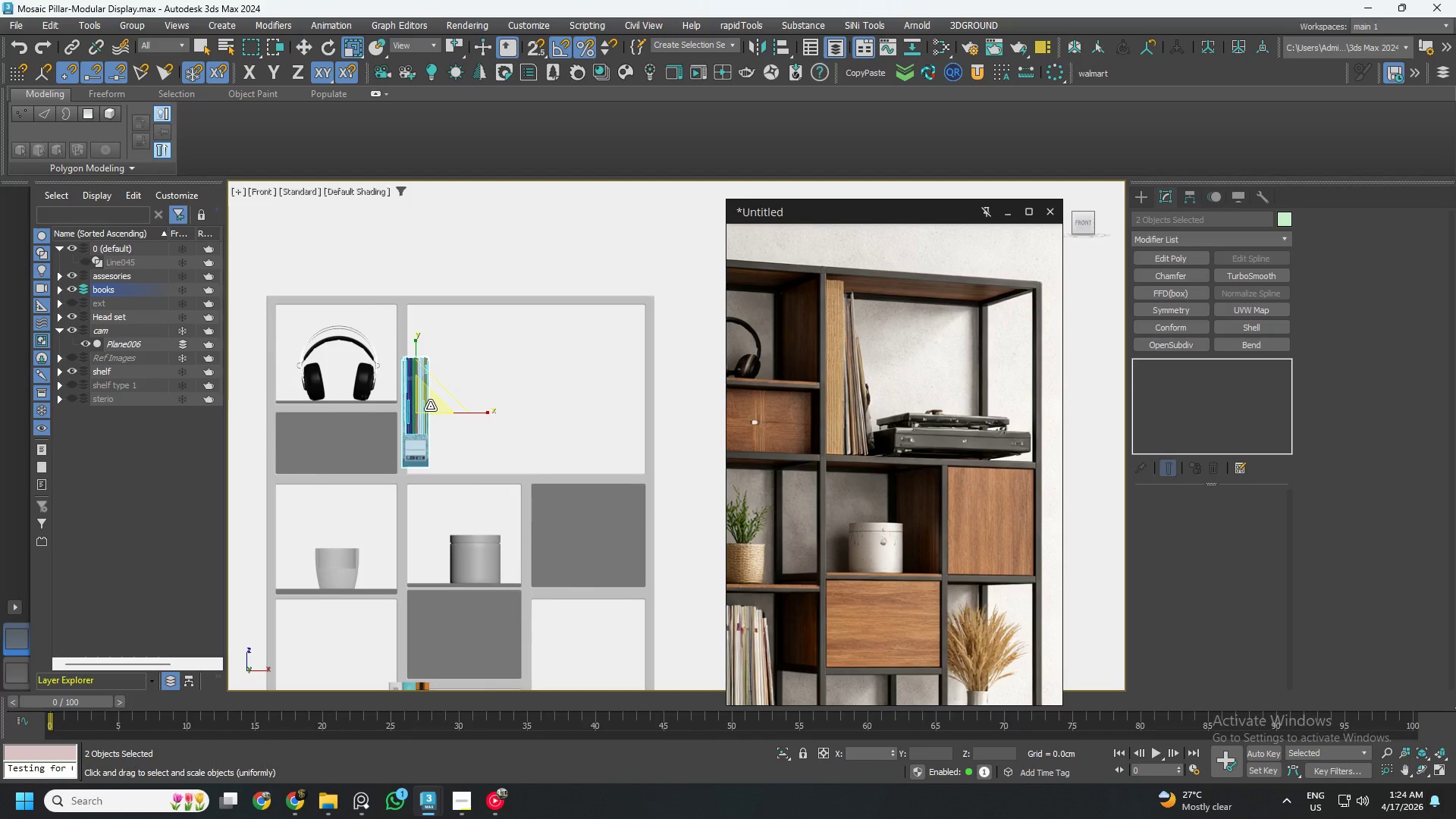 
left_click_drag(start_coordinate=[430, 406], to_coordinate=[441, 375])
 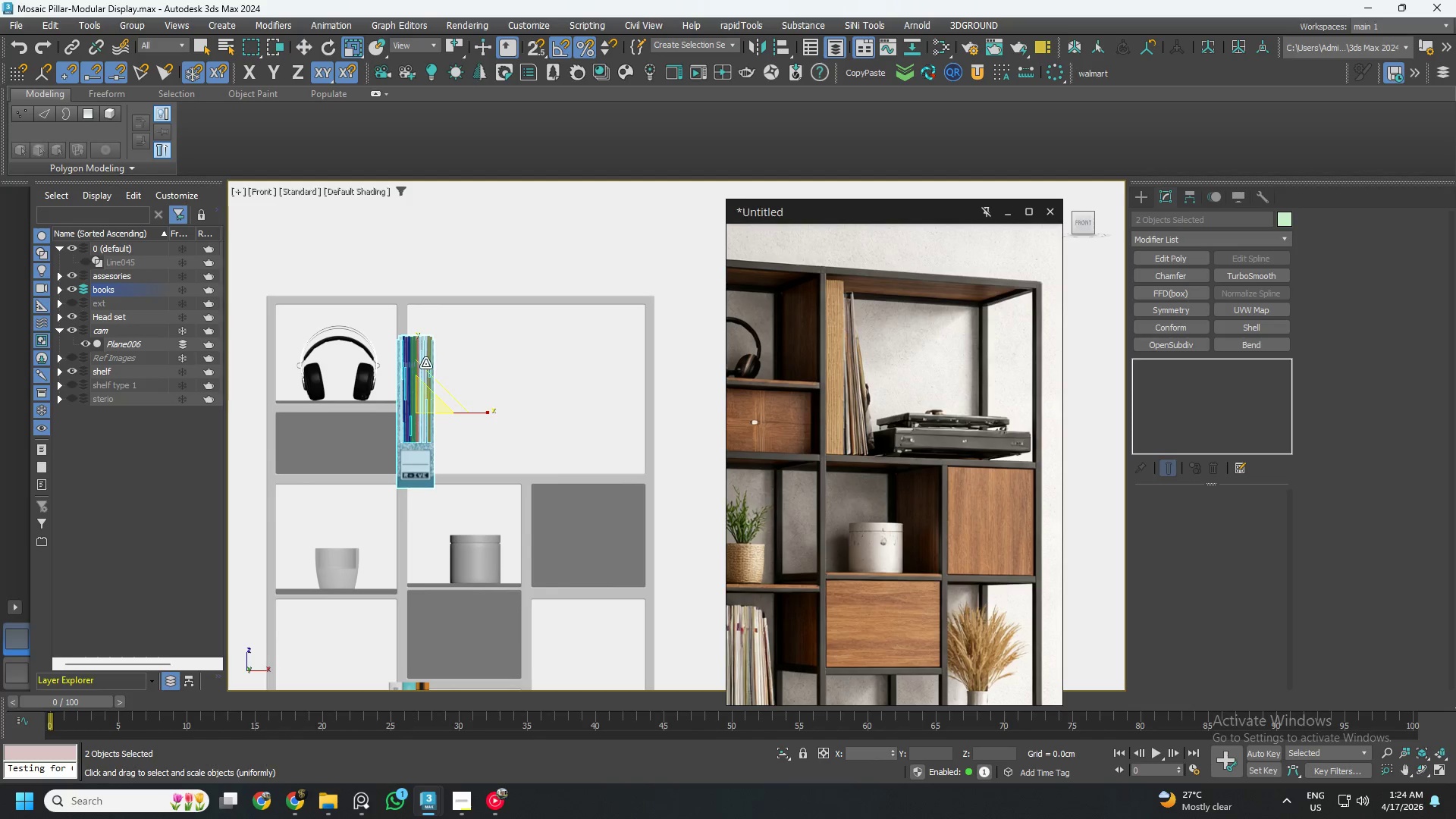 
key(Control+Z)
 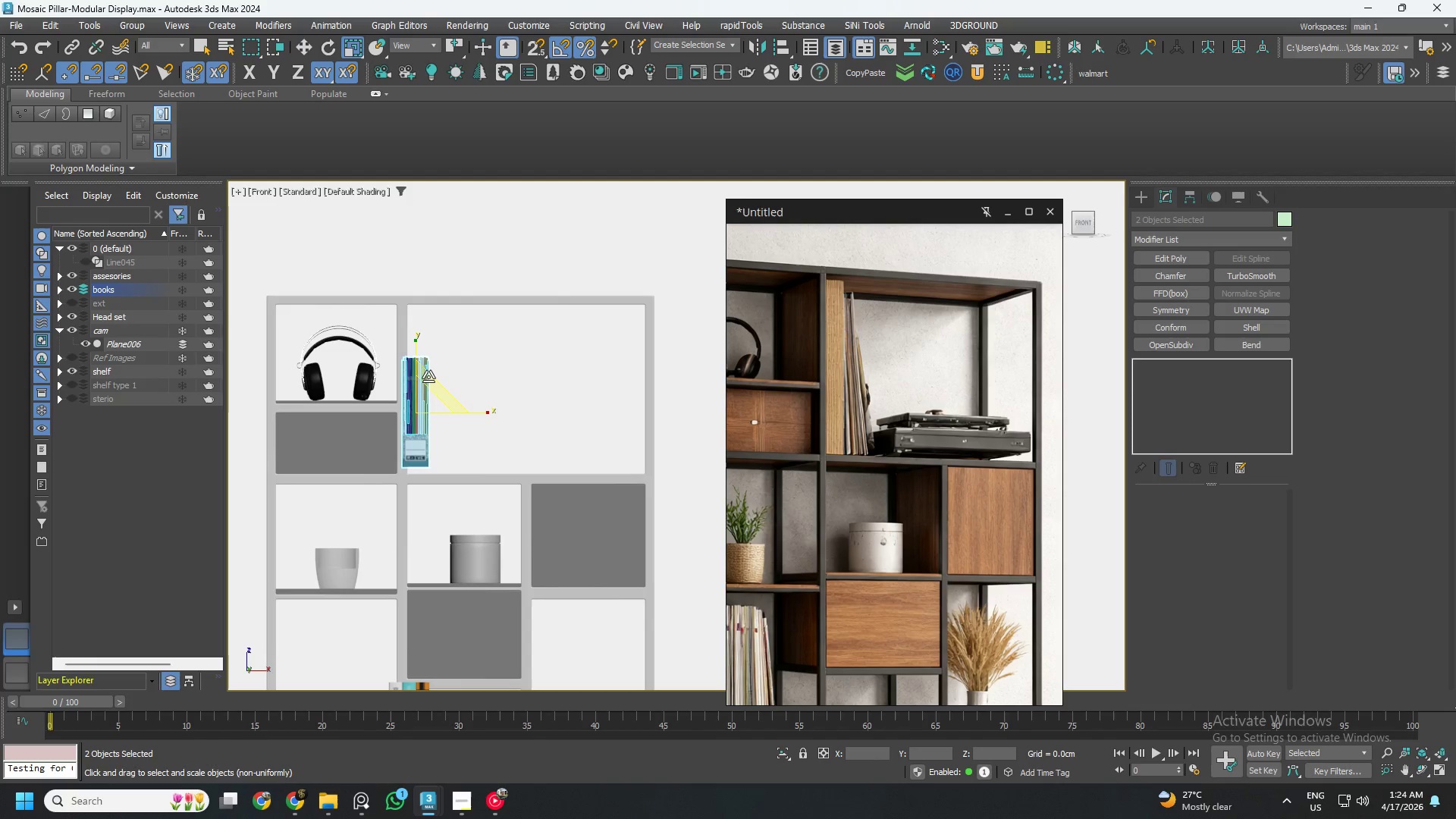 
key(Control+Z)
 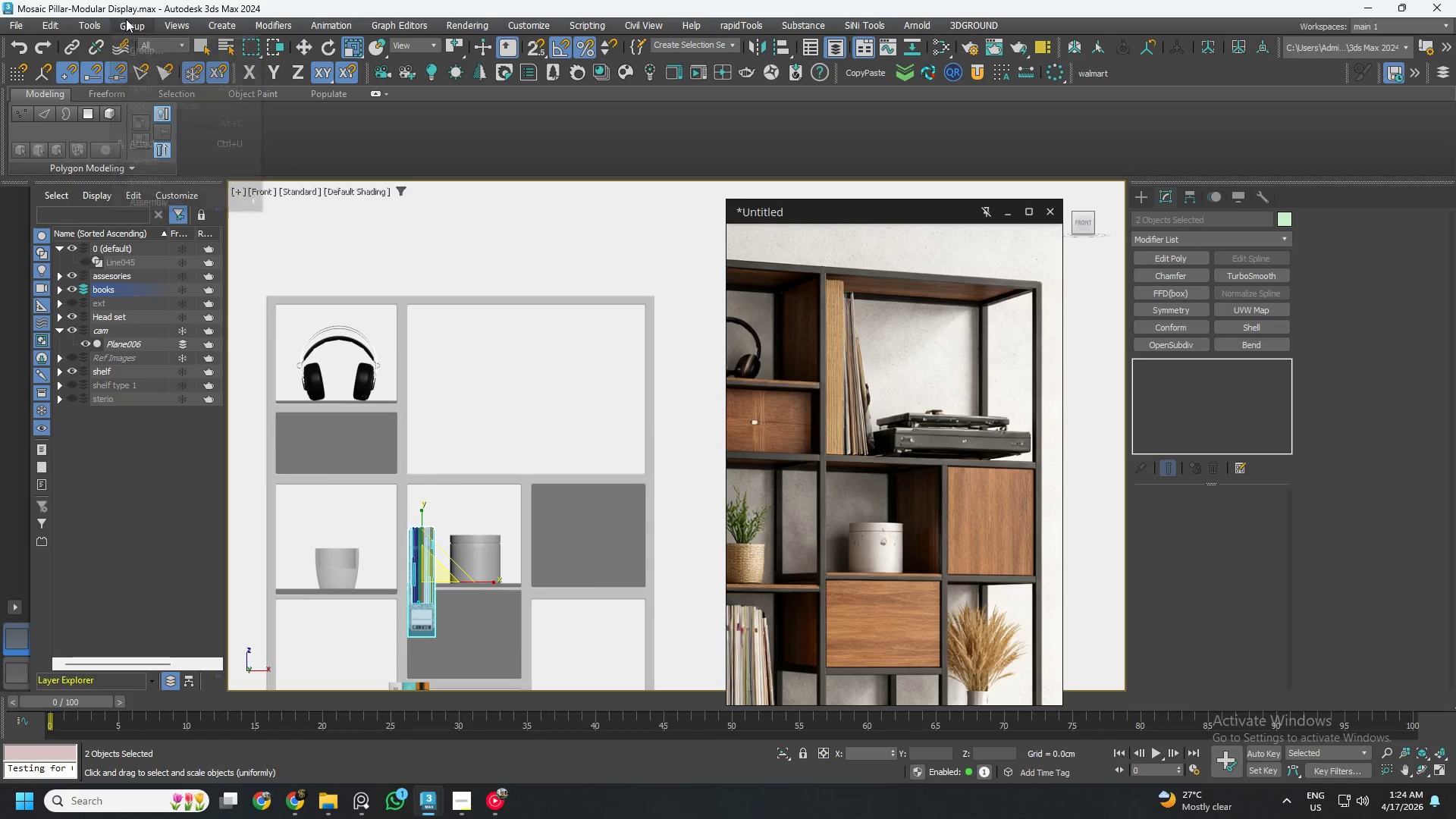 
left_click([147, 52])
 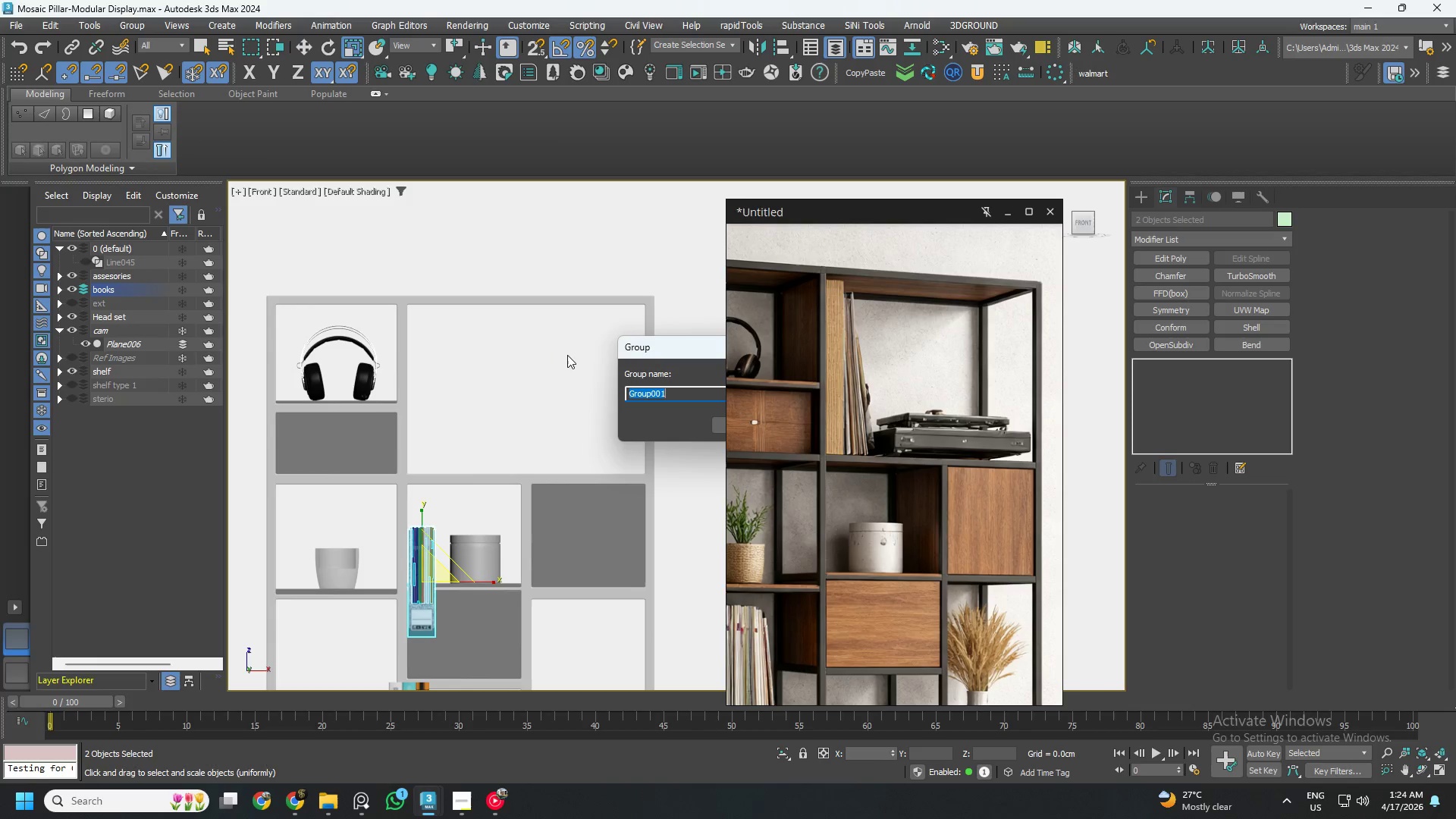 
type(bb)
 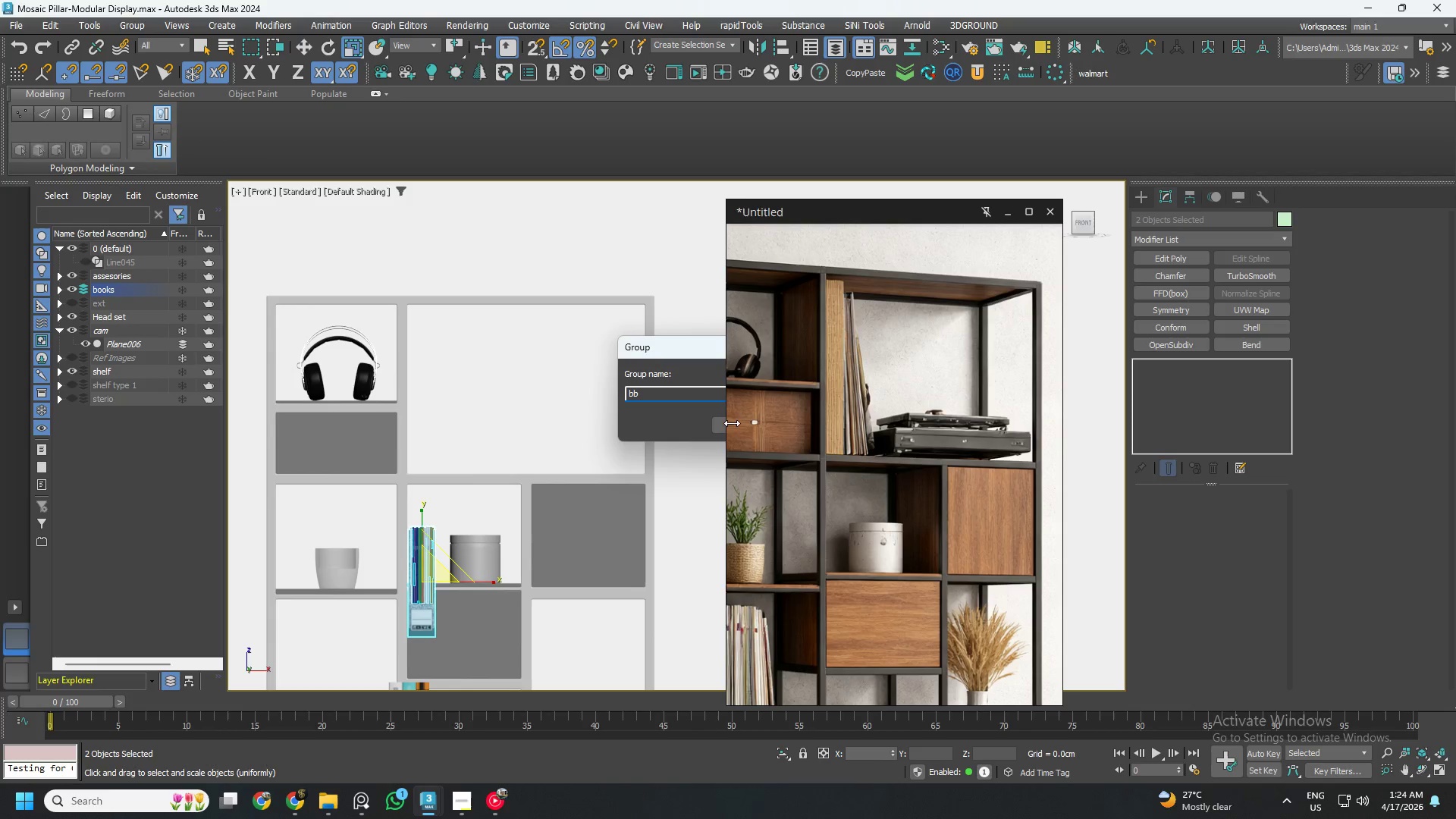 
left_click([717, 426])
 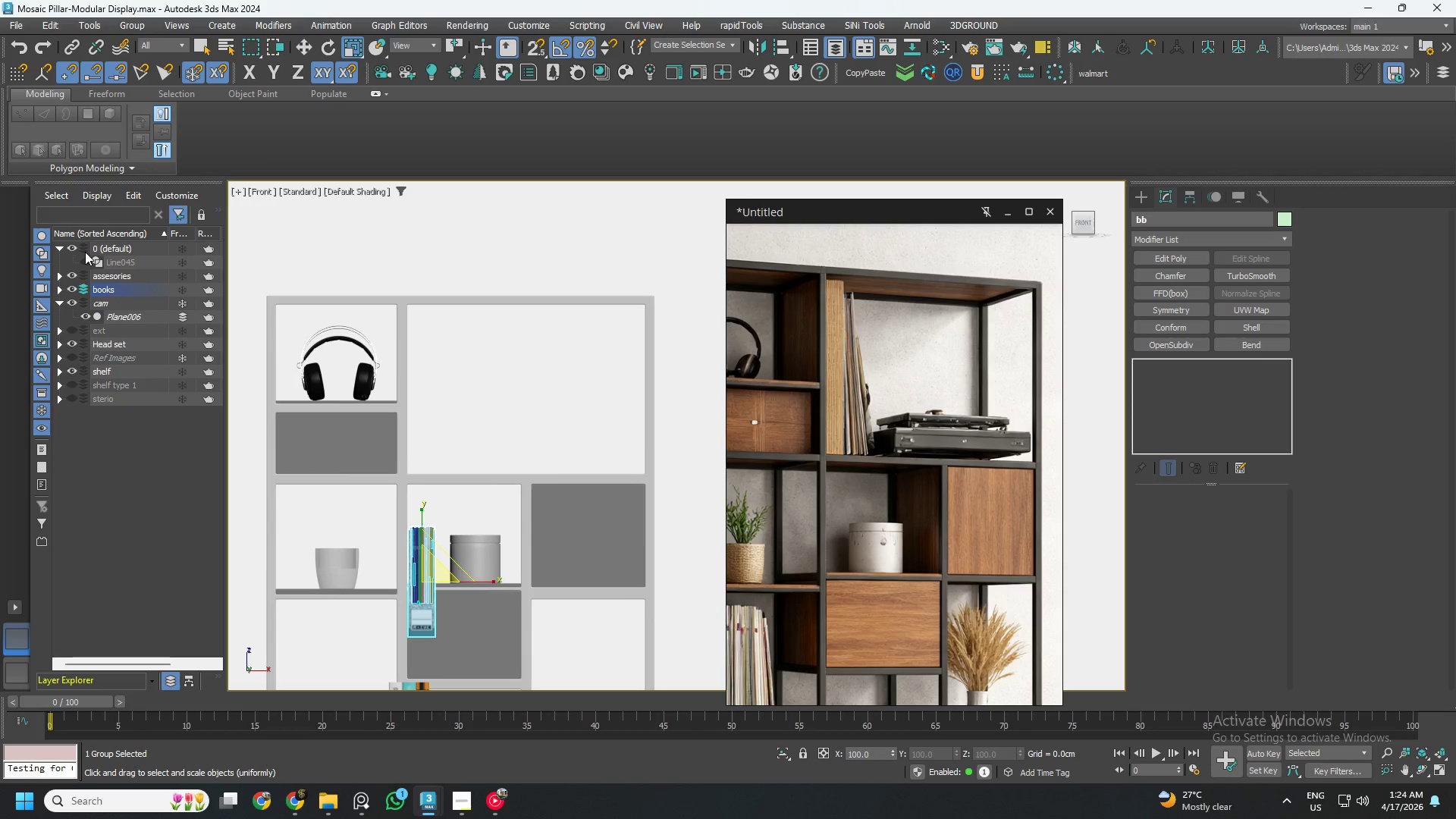 
left_click([86, 251])
 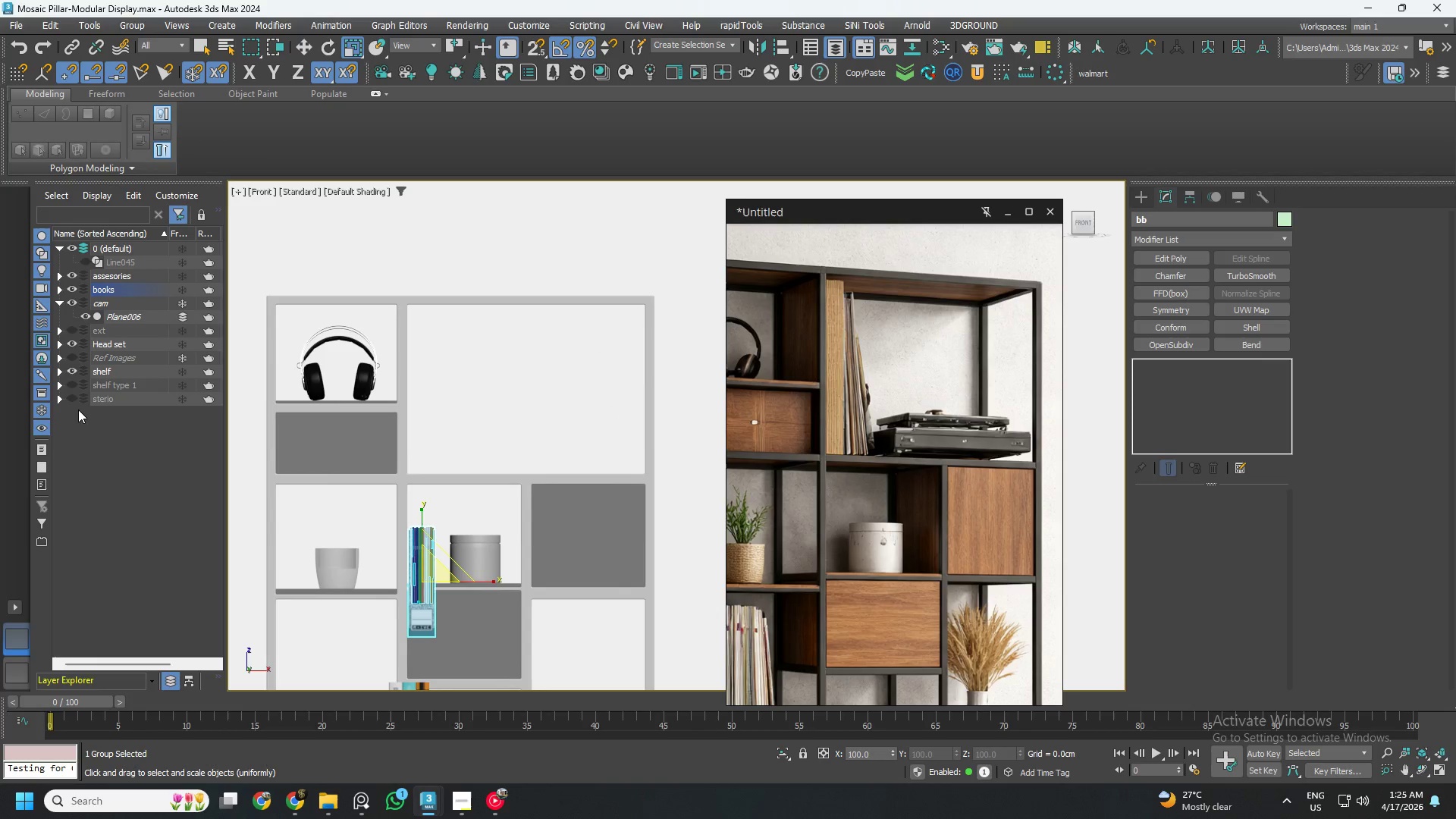 
left_click([71, 396])
 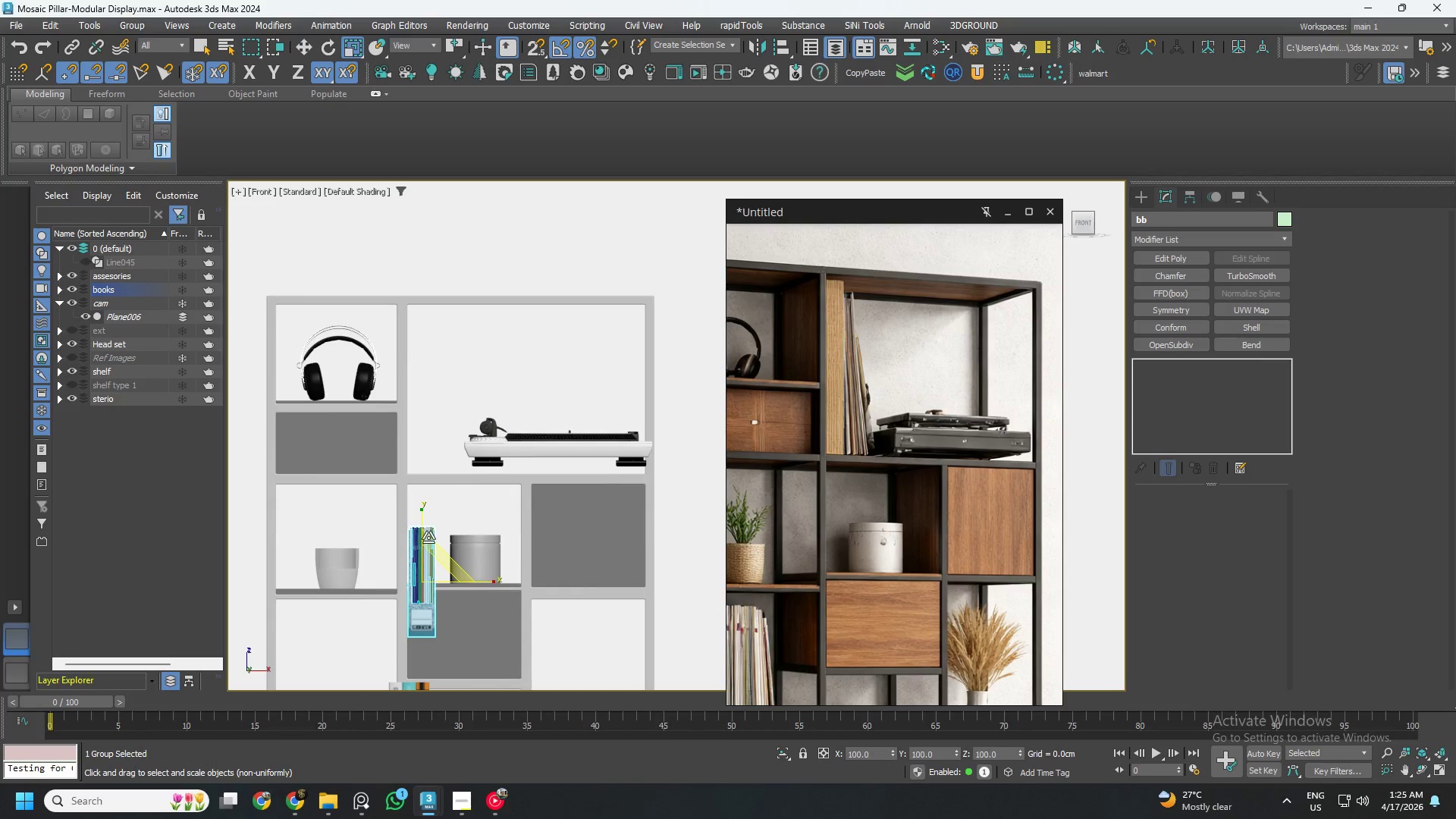 
left_click([427, 551])
 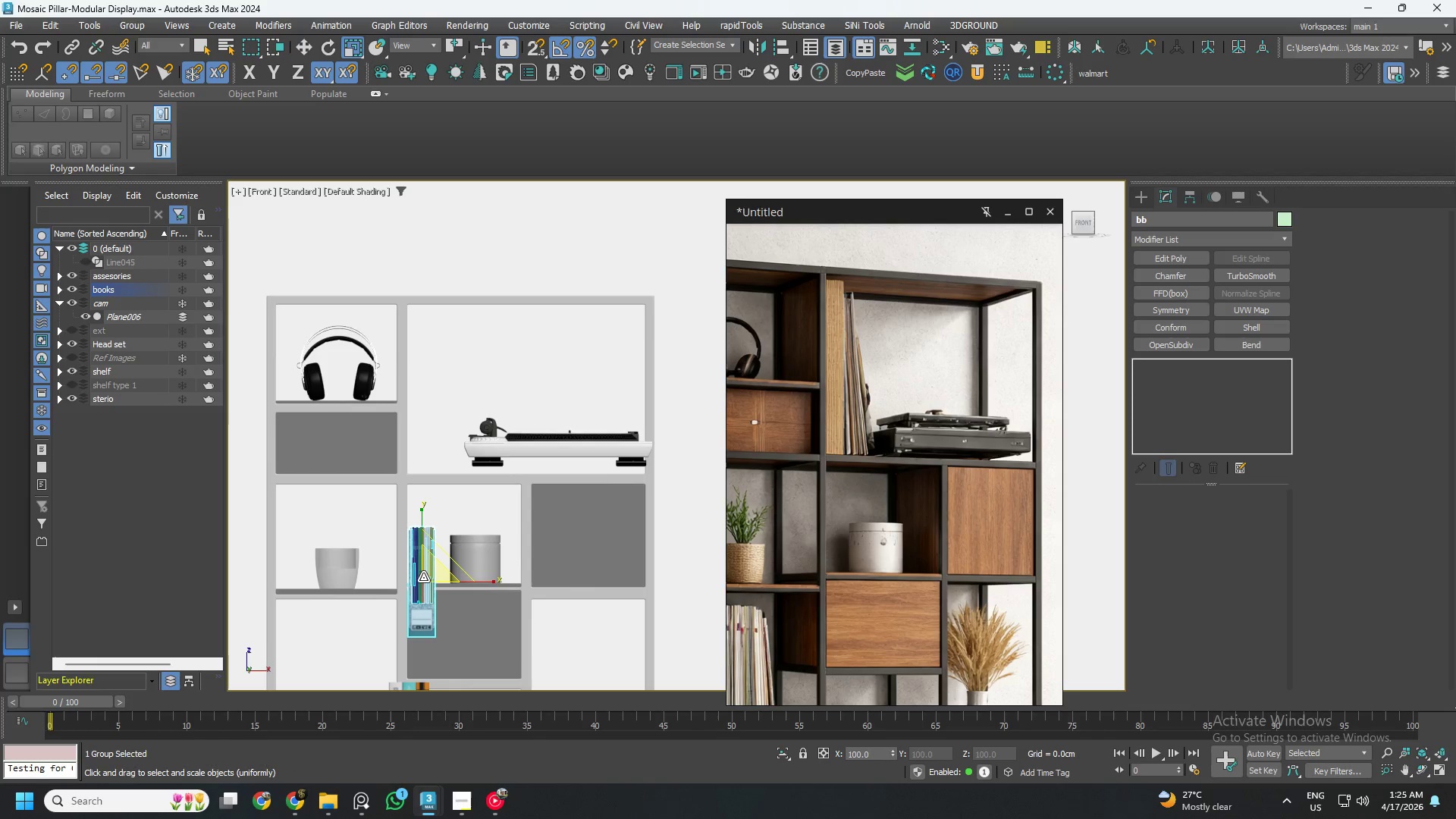 
key(W)
 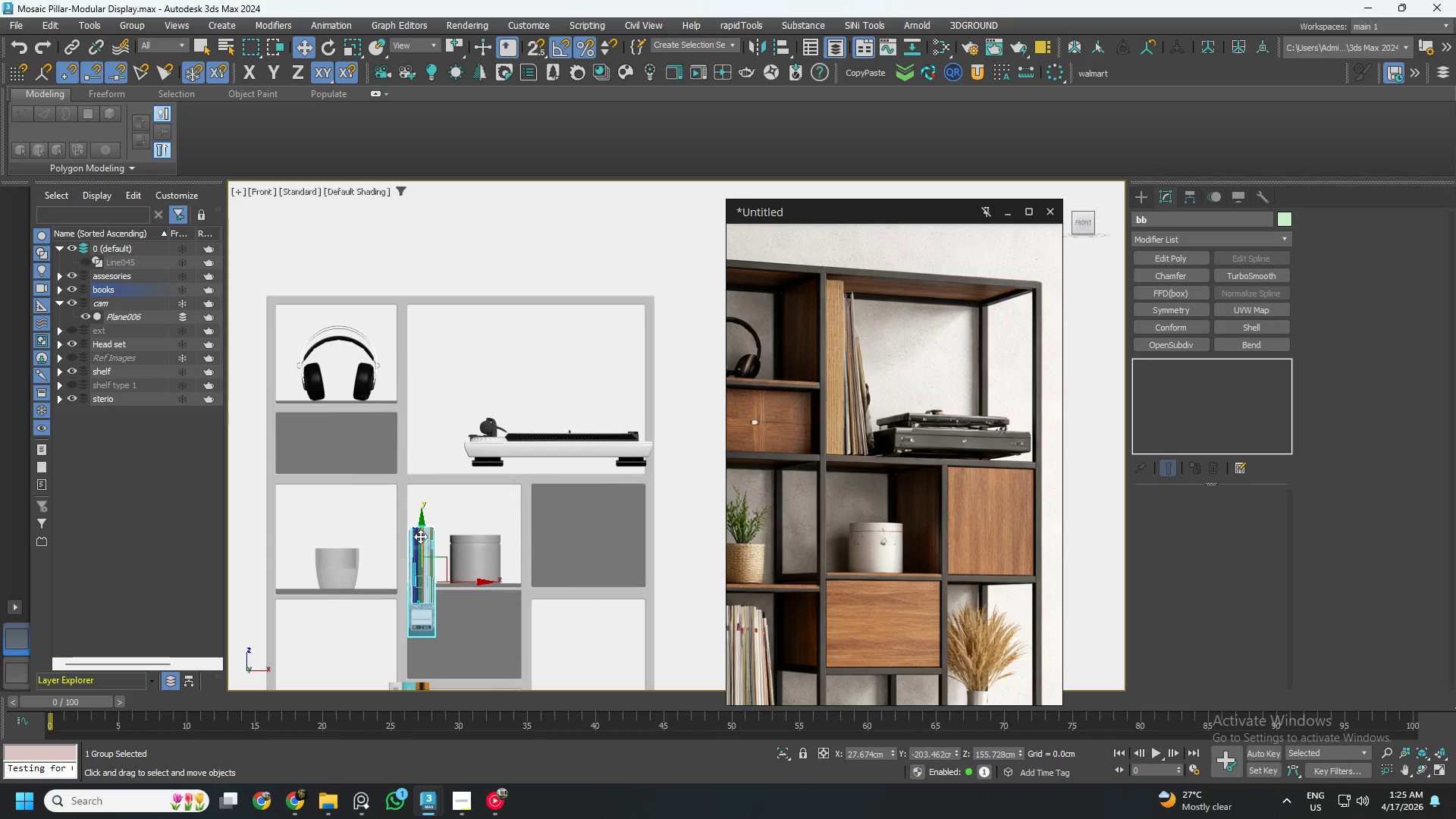 
left_click_drag(start_coordinate=[422, 538], to_coordinate=[428, 372])
 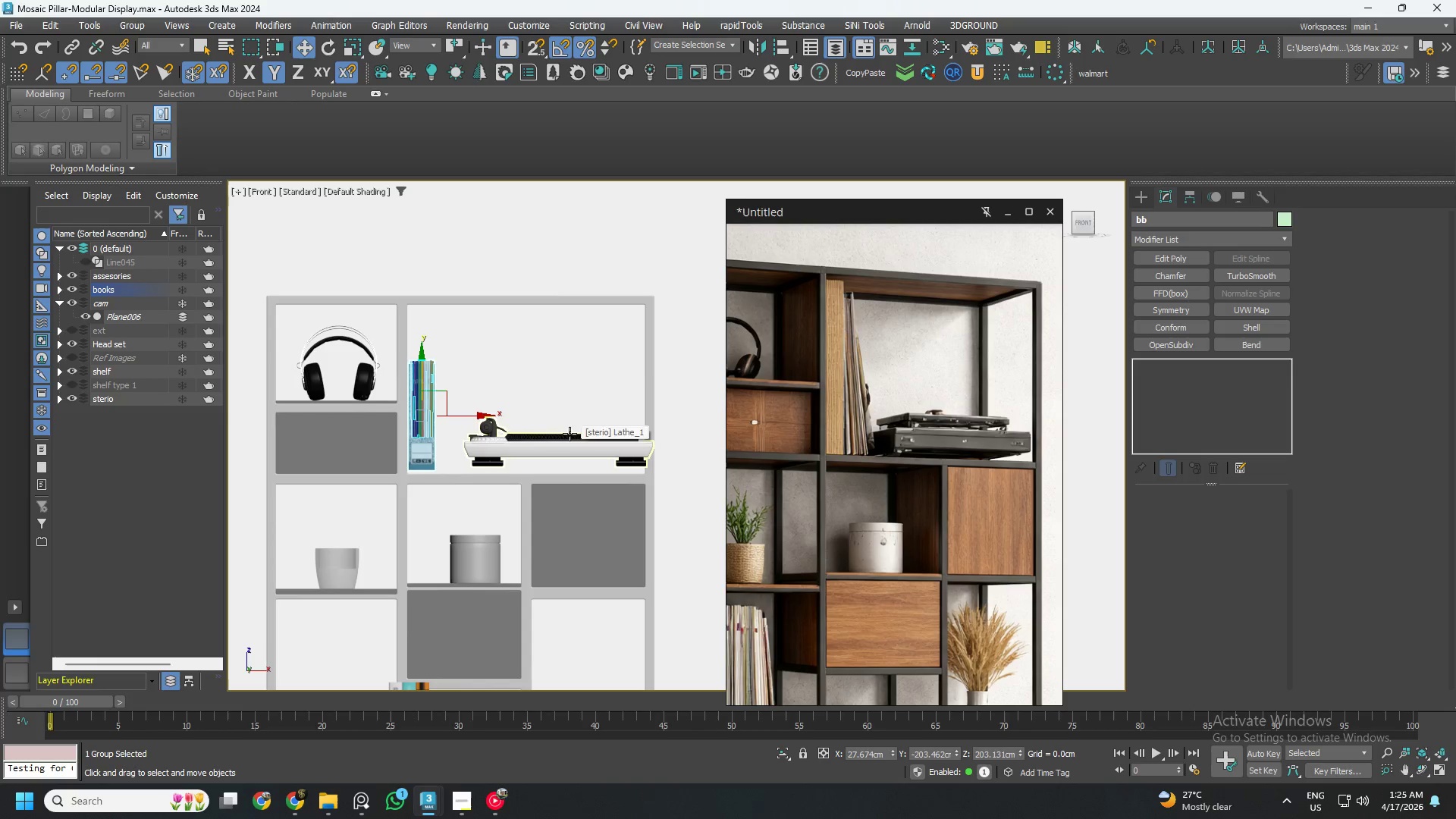 
left_click([570, 434])
 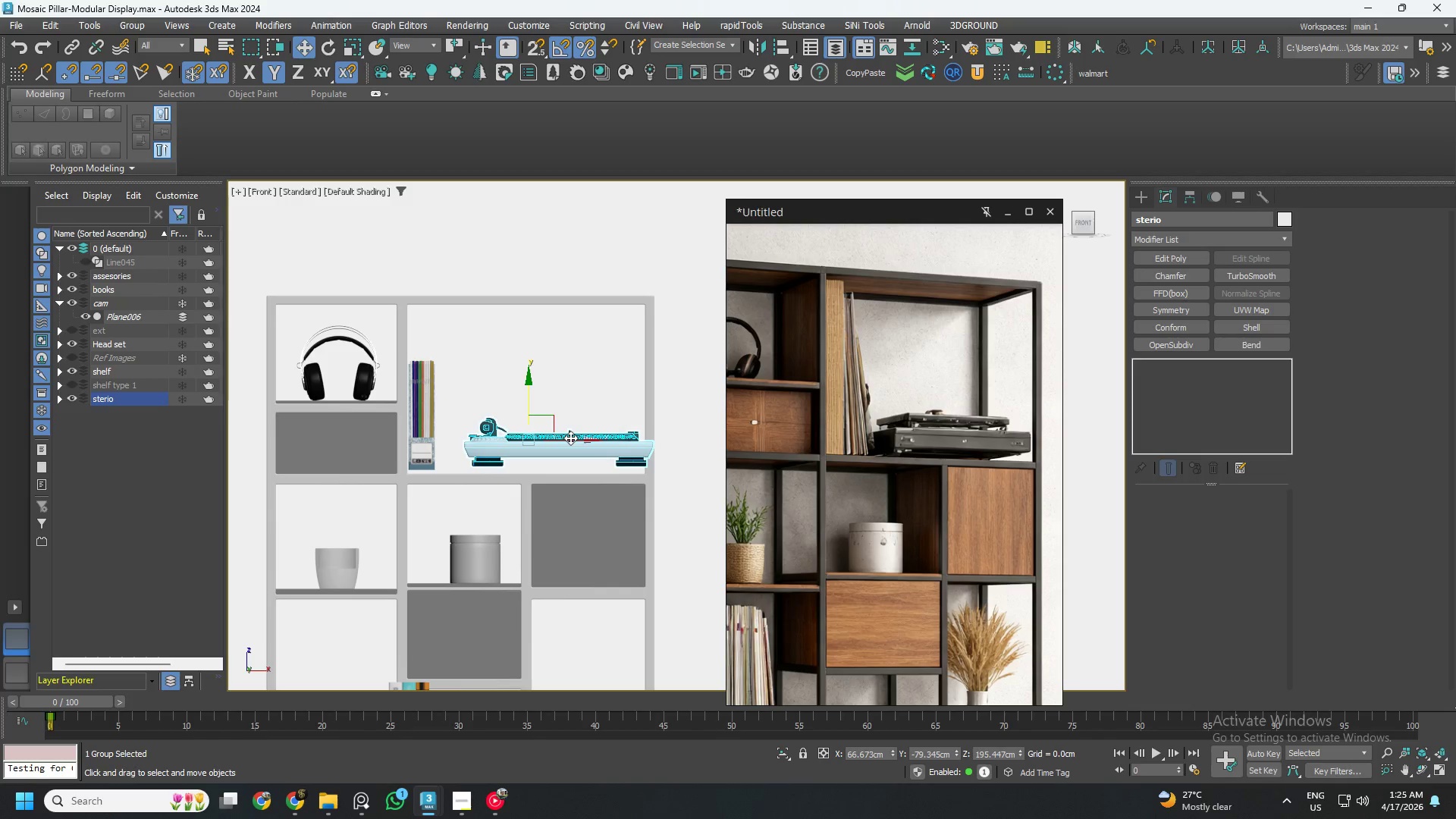 
key(R)
 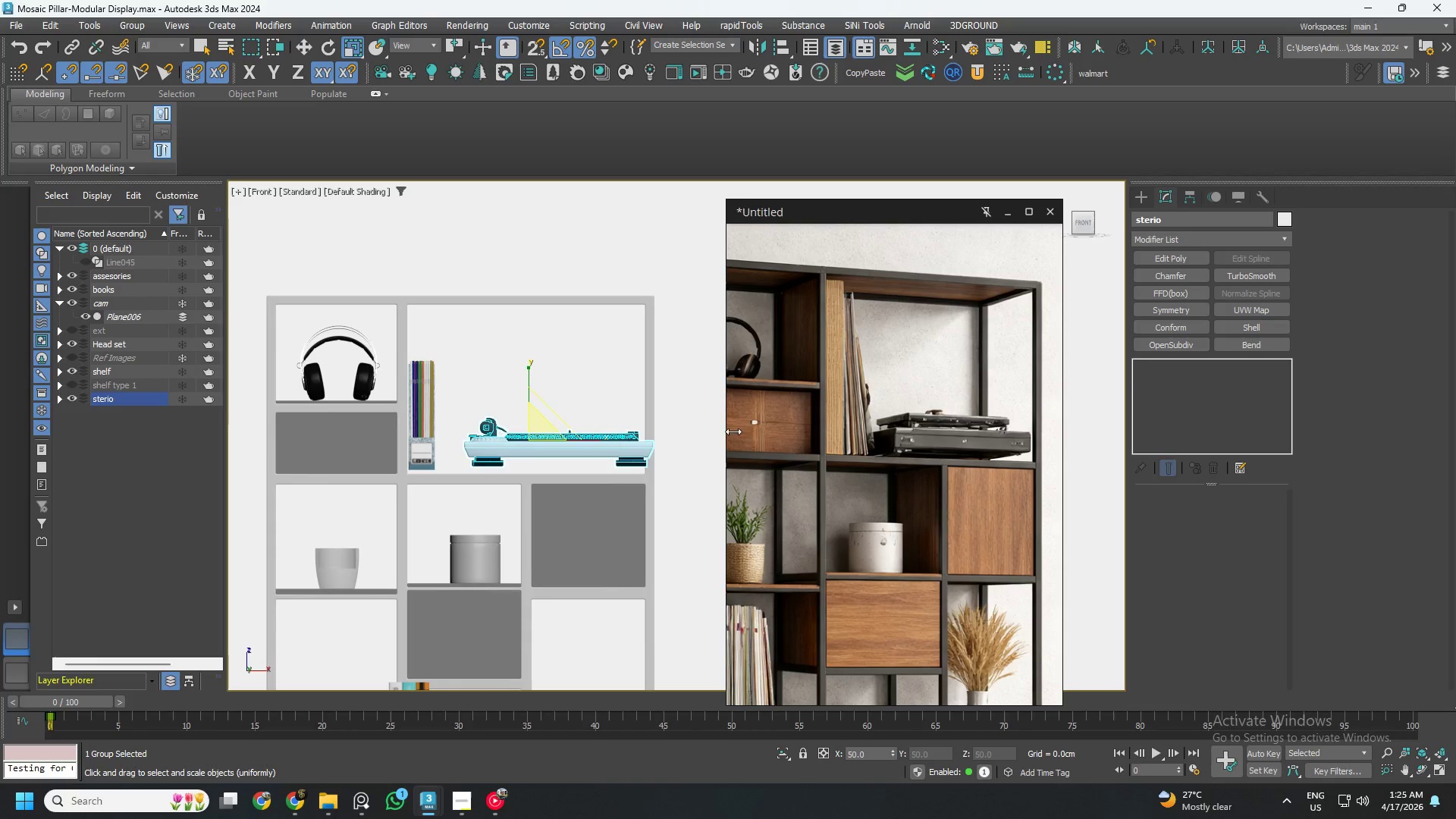 
left_click([1258, 196])
 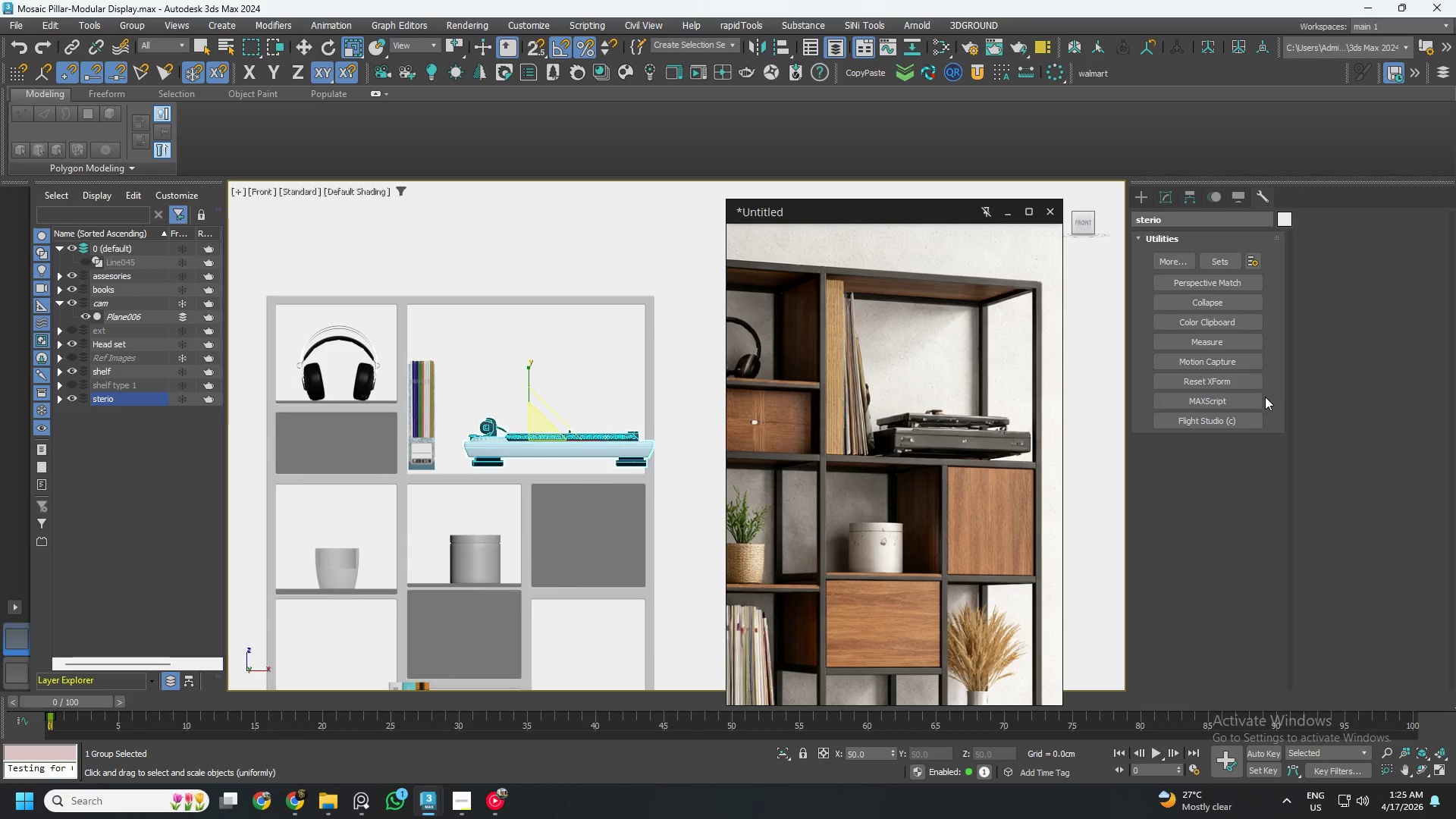 
left_click([1210, 382])
 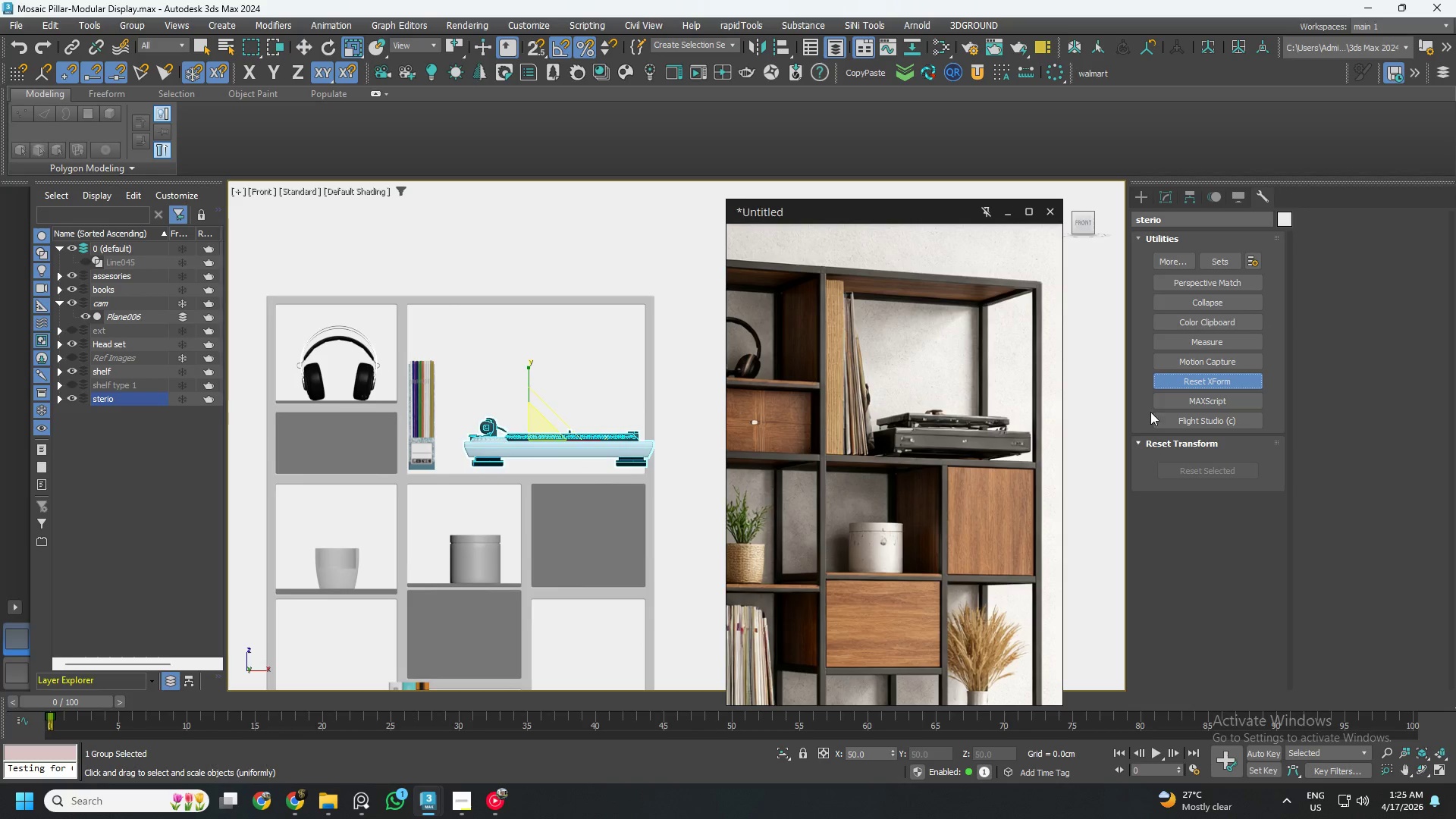 
left_click([1163, 197])
 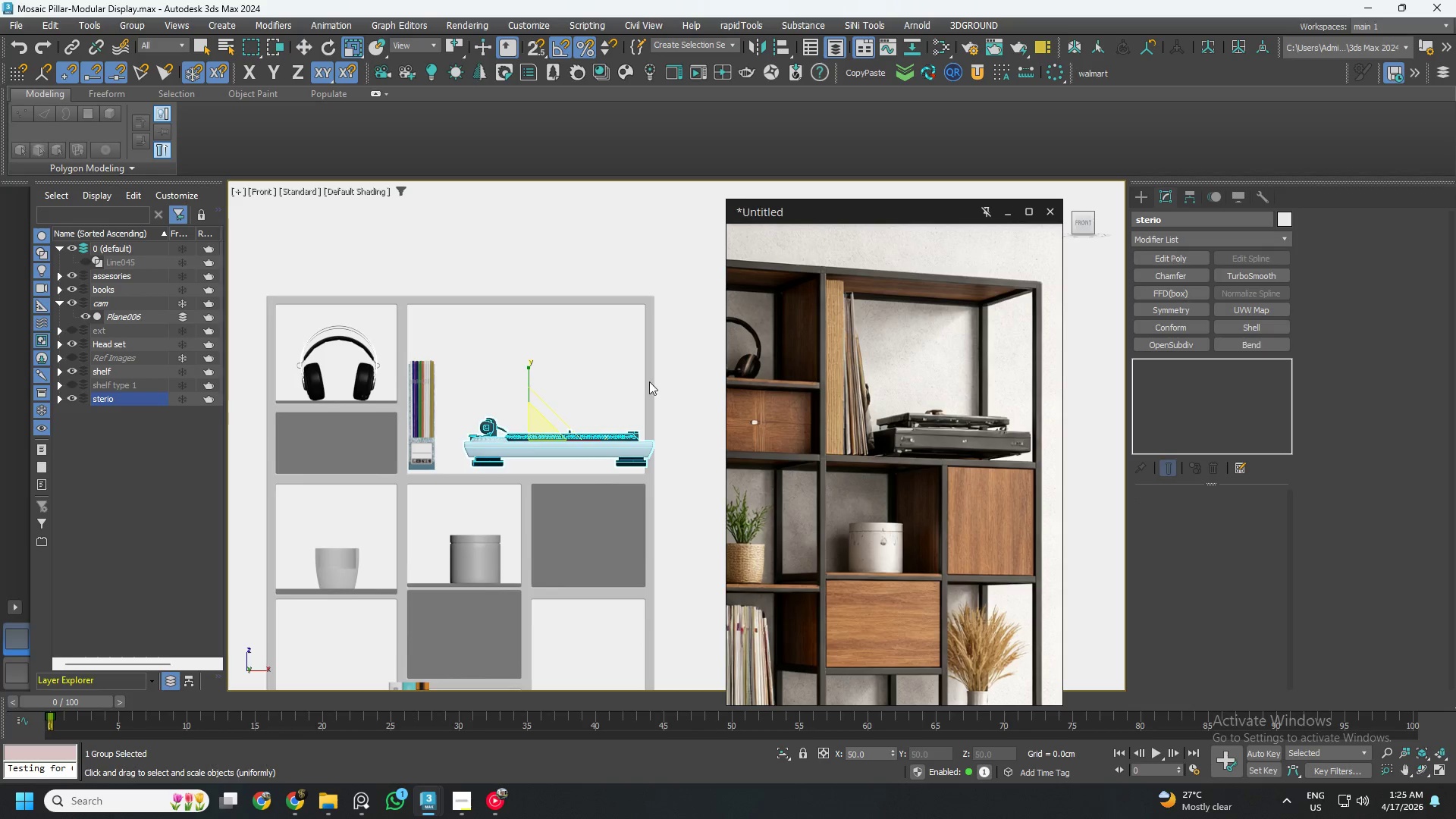 
hold_key(key=AltLeft, duration=0.98)
 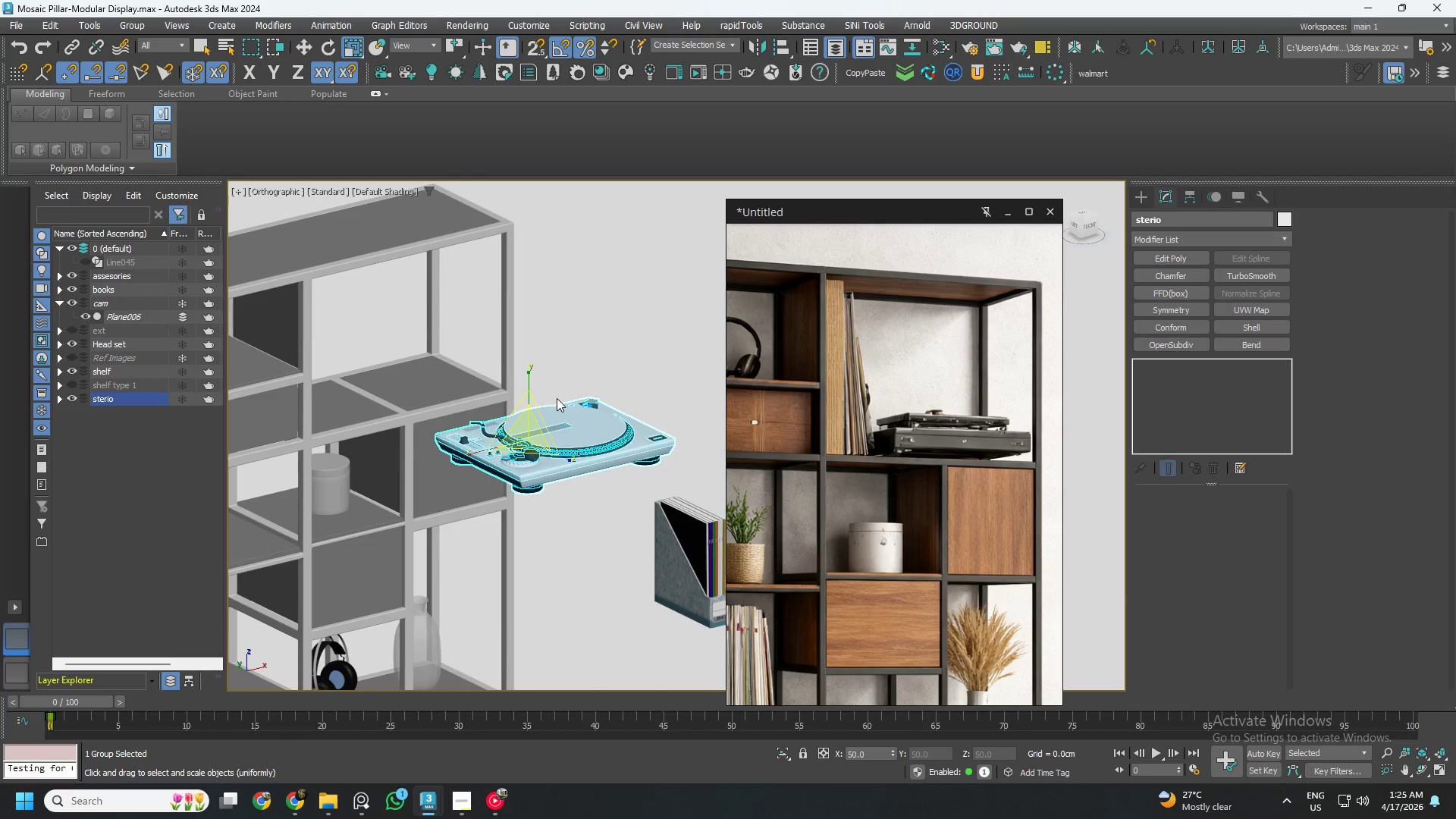 
scroll: coordinate [557, 398], scroll_direction: down, amount: 1.0
 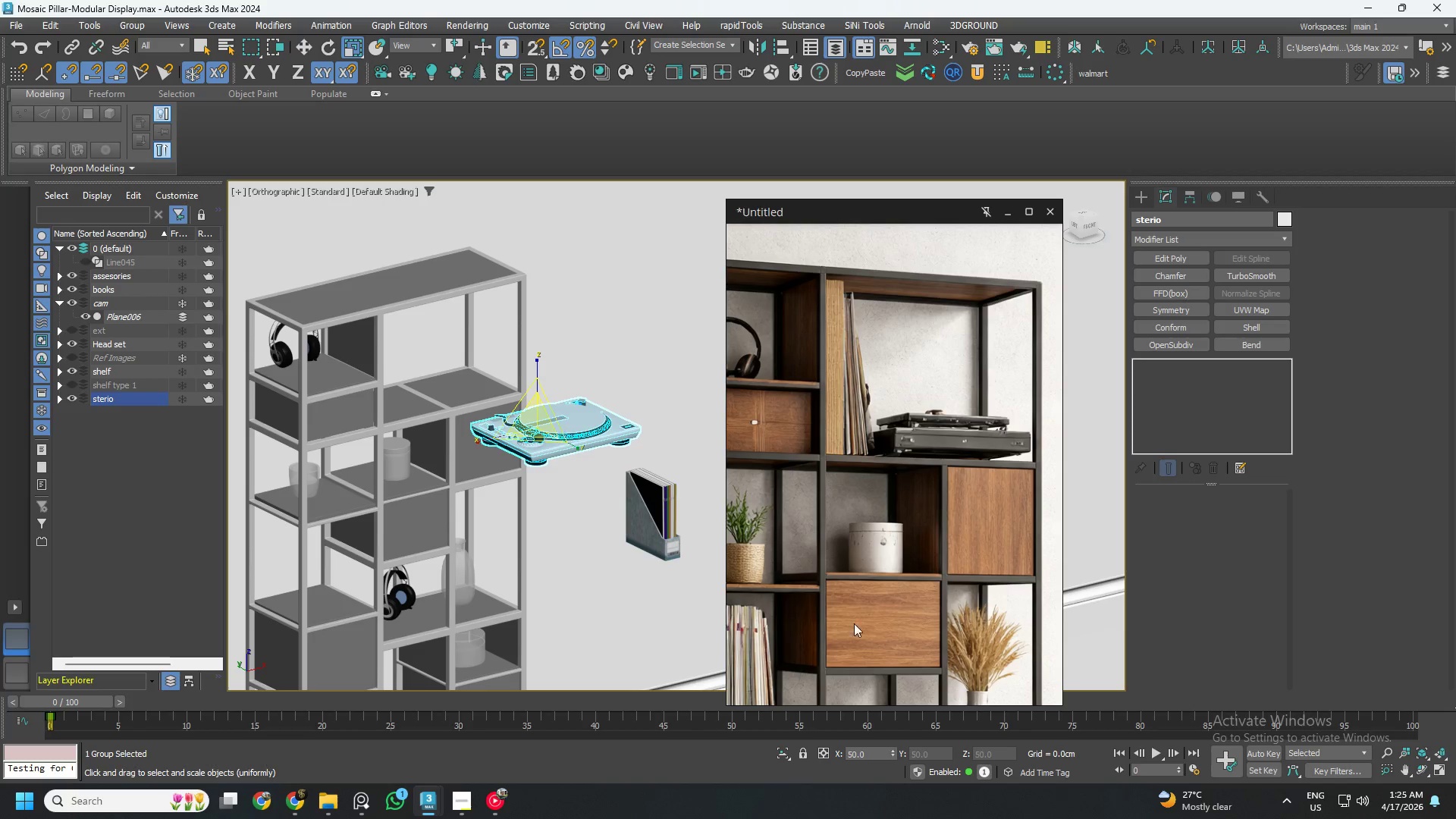 
wait(5.46)
 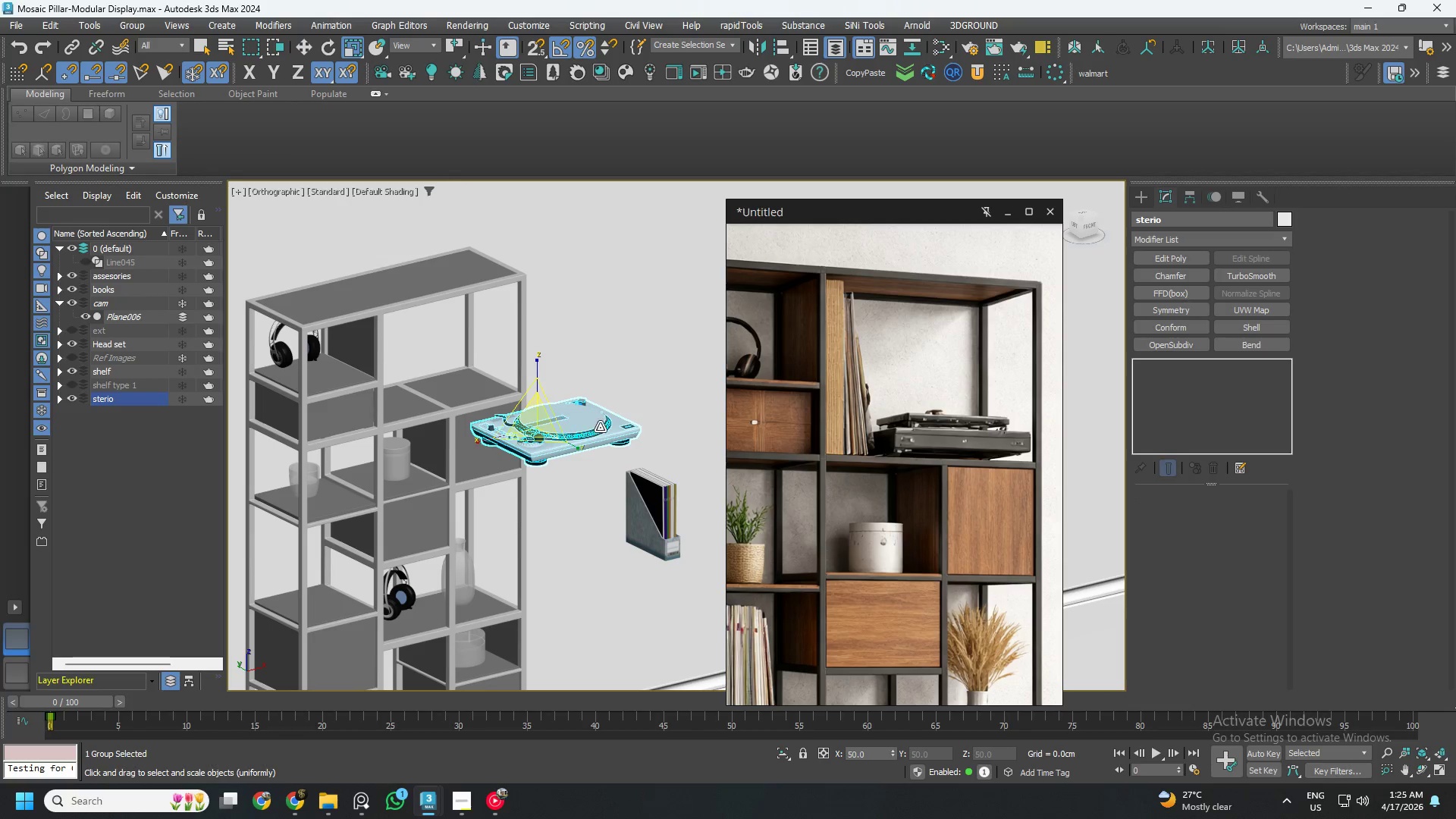 
double_click([866, 758])
 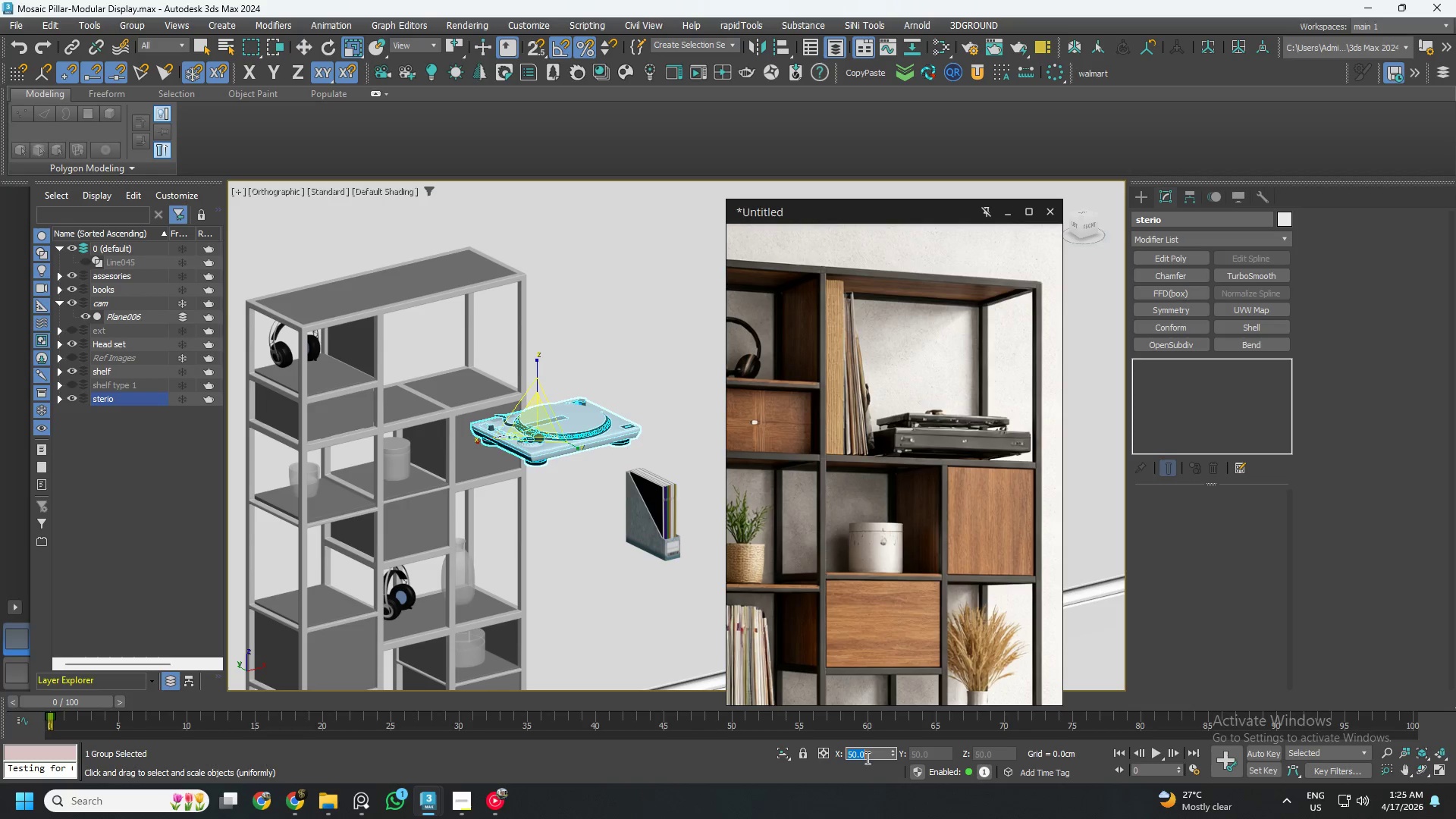 
key(Numpad4)
 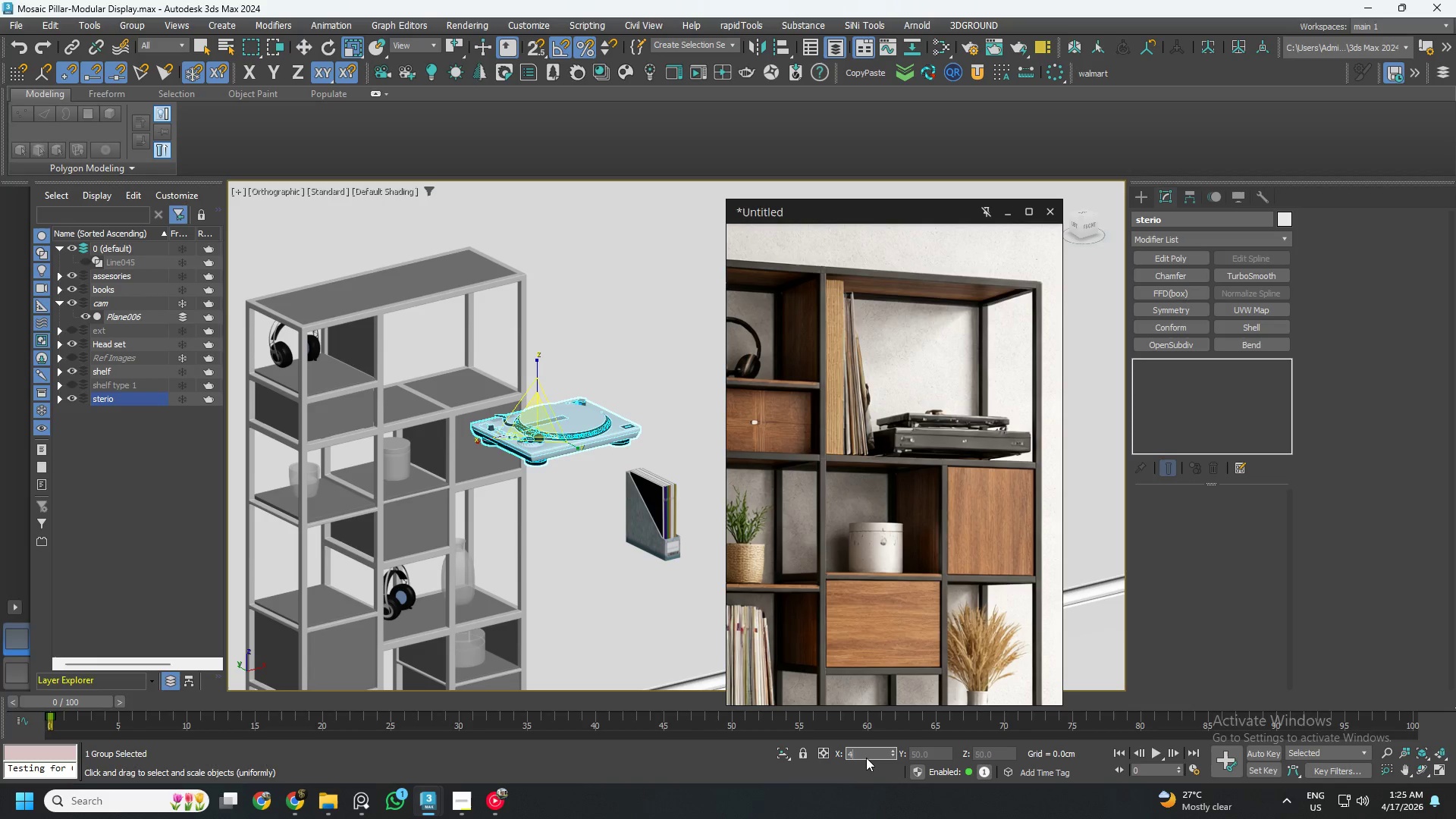 
key(Numpad5)
 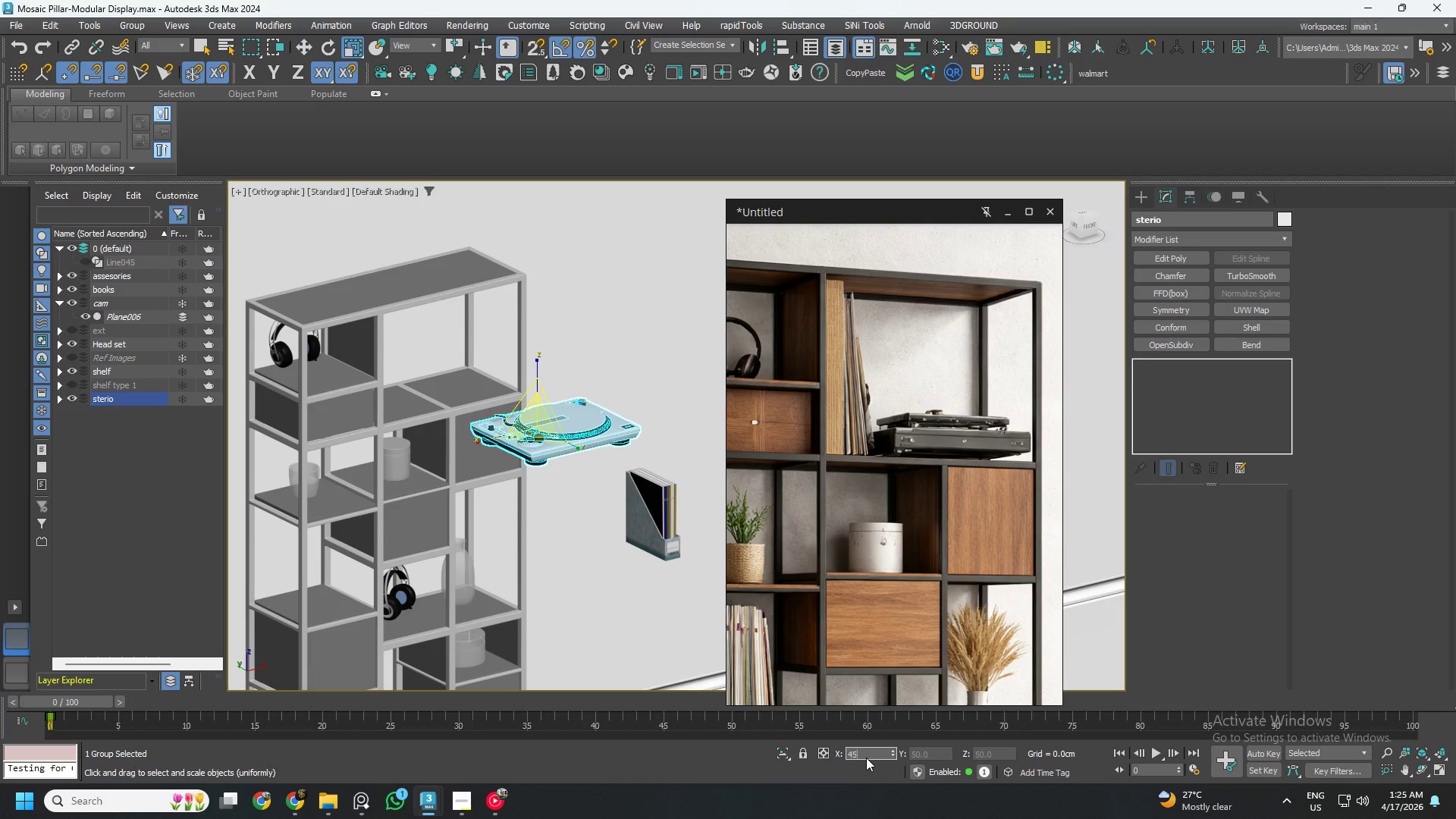 
key(NumpadEnter)
 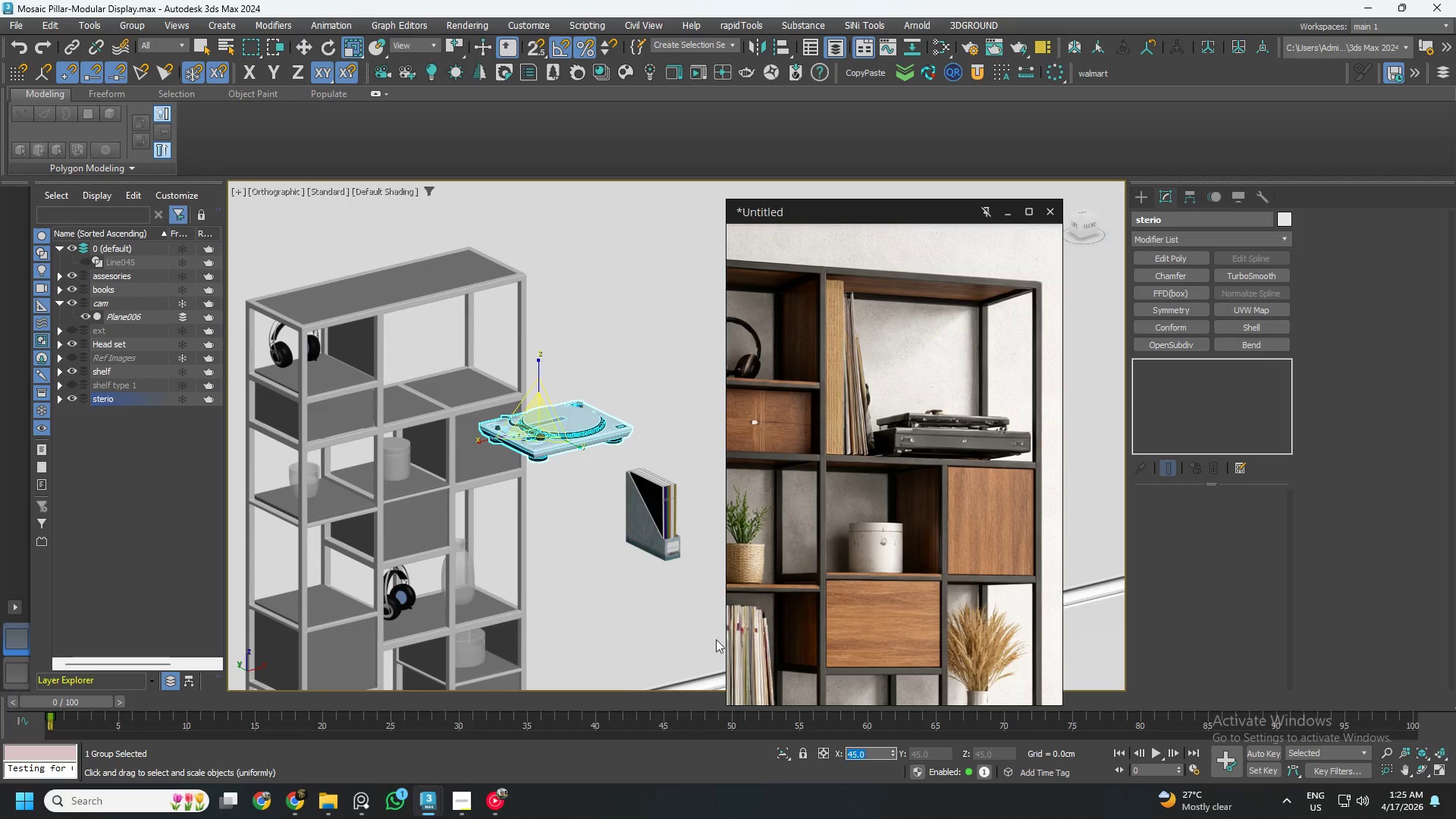 
scroll: coordinate [556, 530], scroll_direction: none, amount: 0.0
 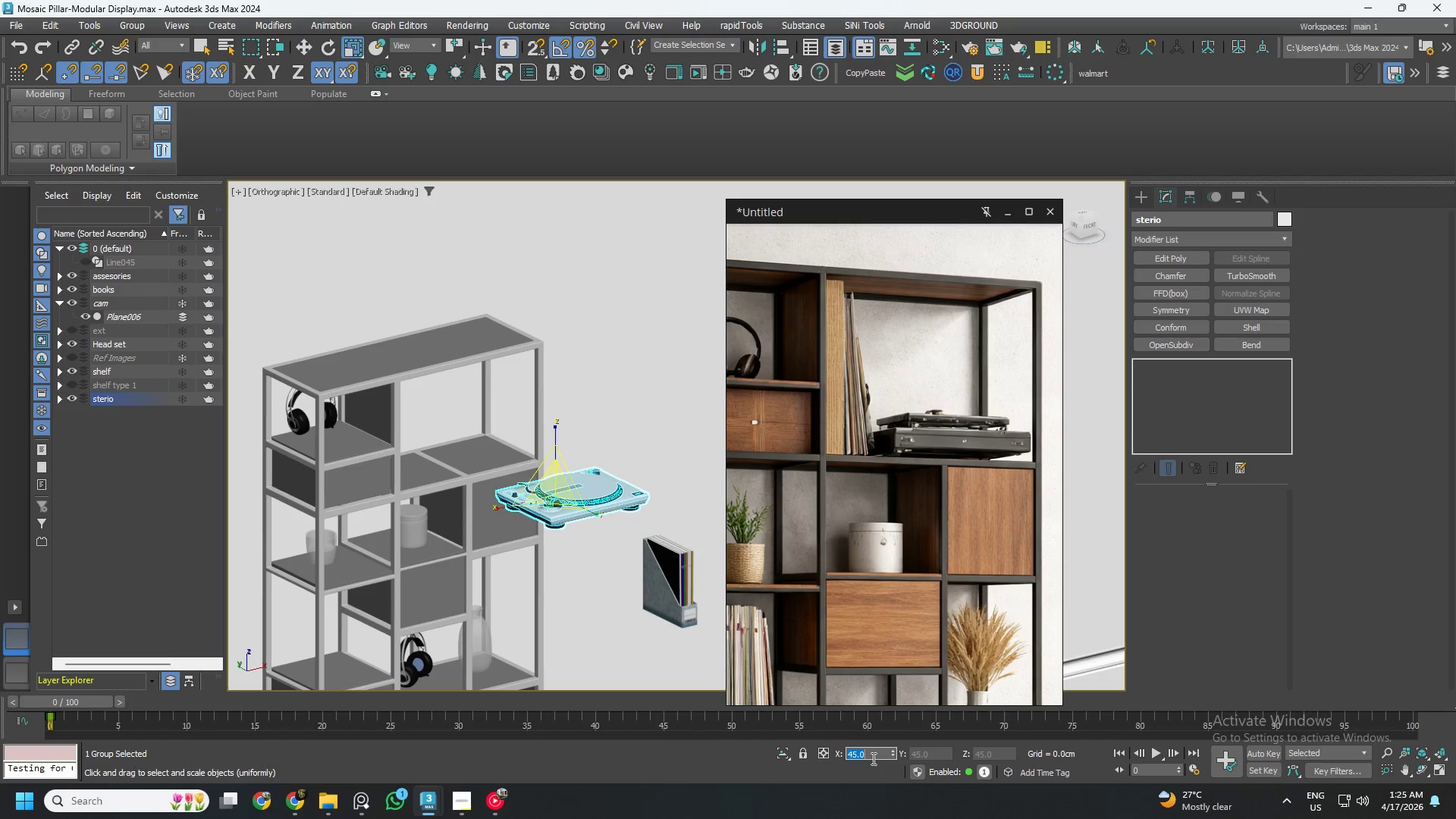 
hold_key(key=AltLeft, duration=0.52)
 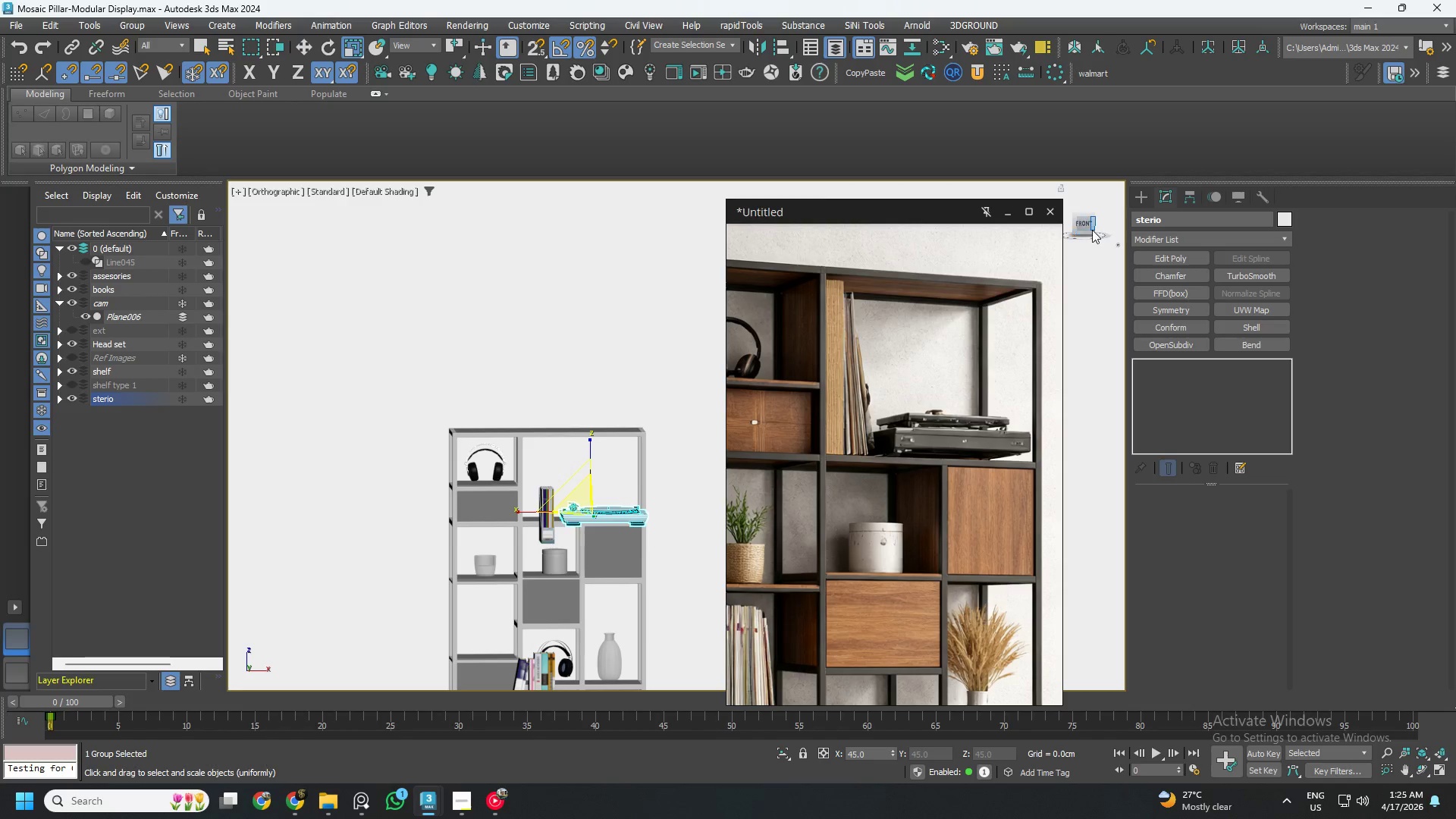 
scroll: coordinate [676, 551], scroll_direction: down, amount: 1.0
 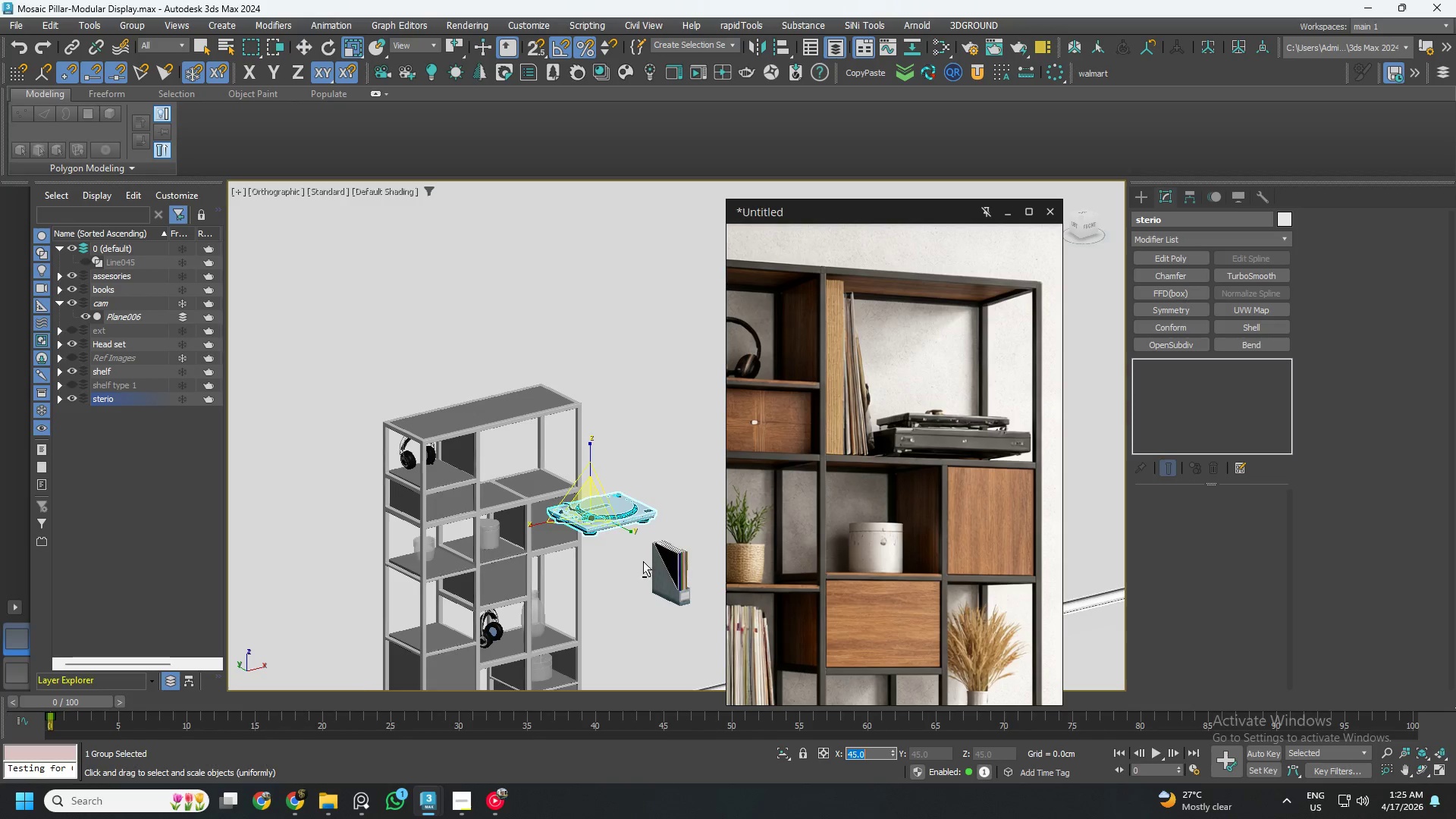 
left_click([1087, 226])
 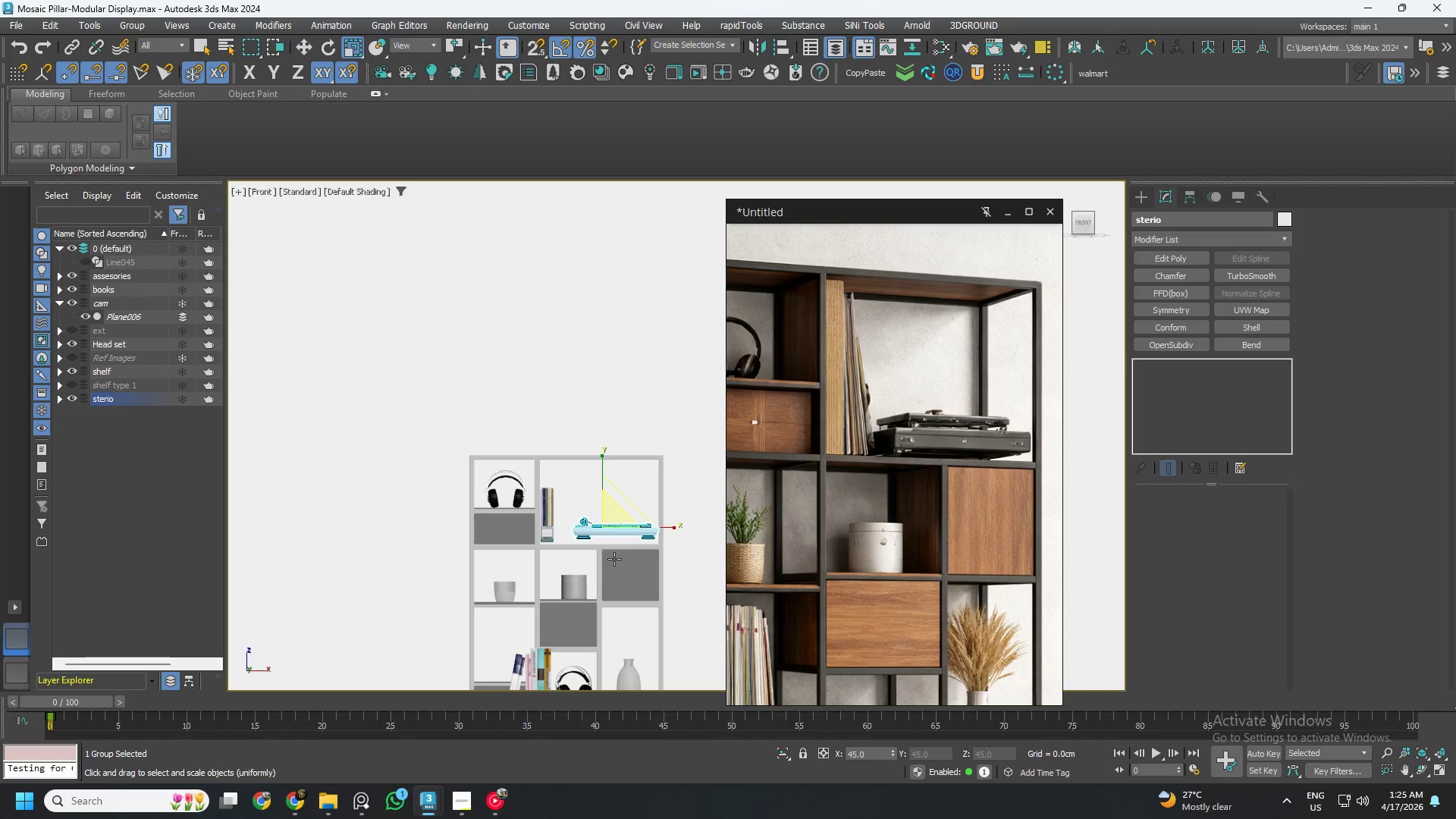 
scroll: coordinate [664, 541], scroll_direction: up, amount: 4.0
 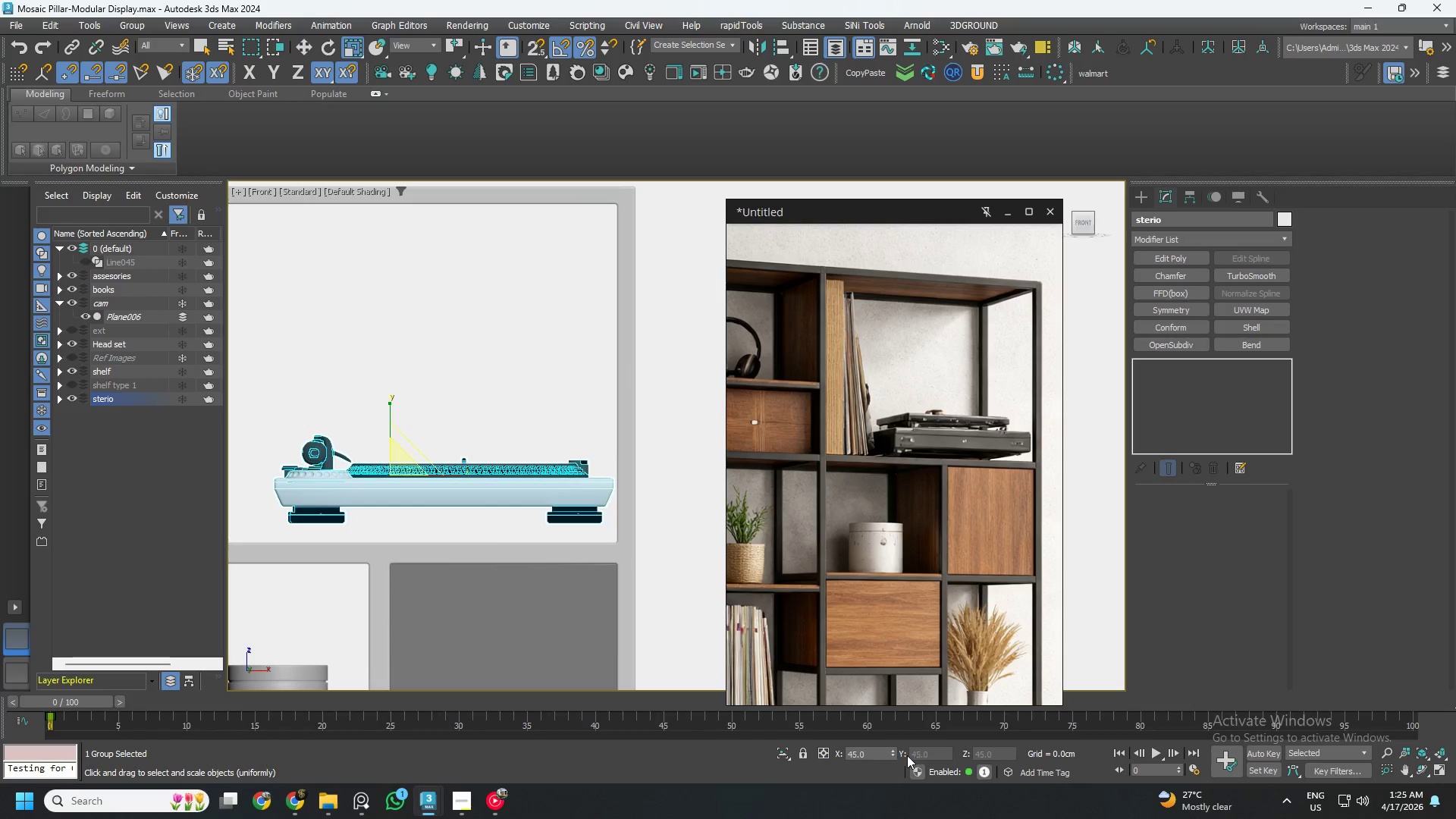 
double_click([869, 755])
 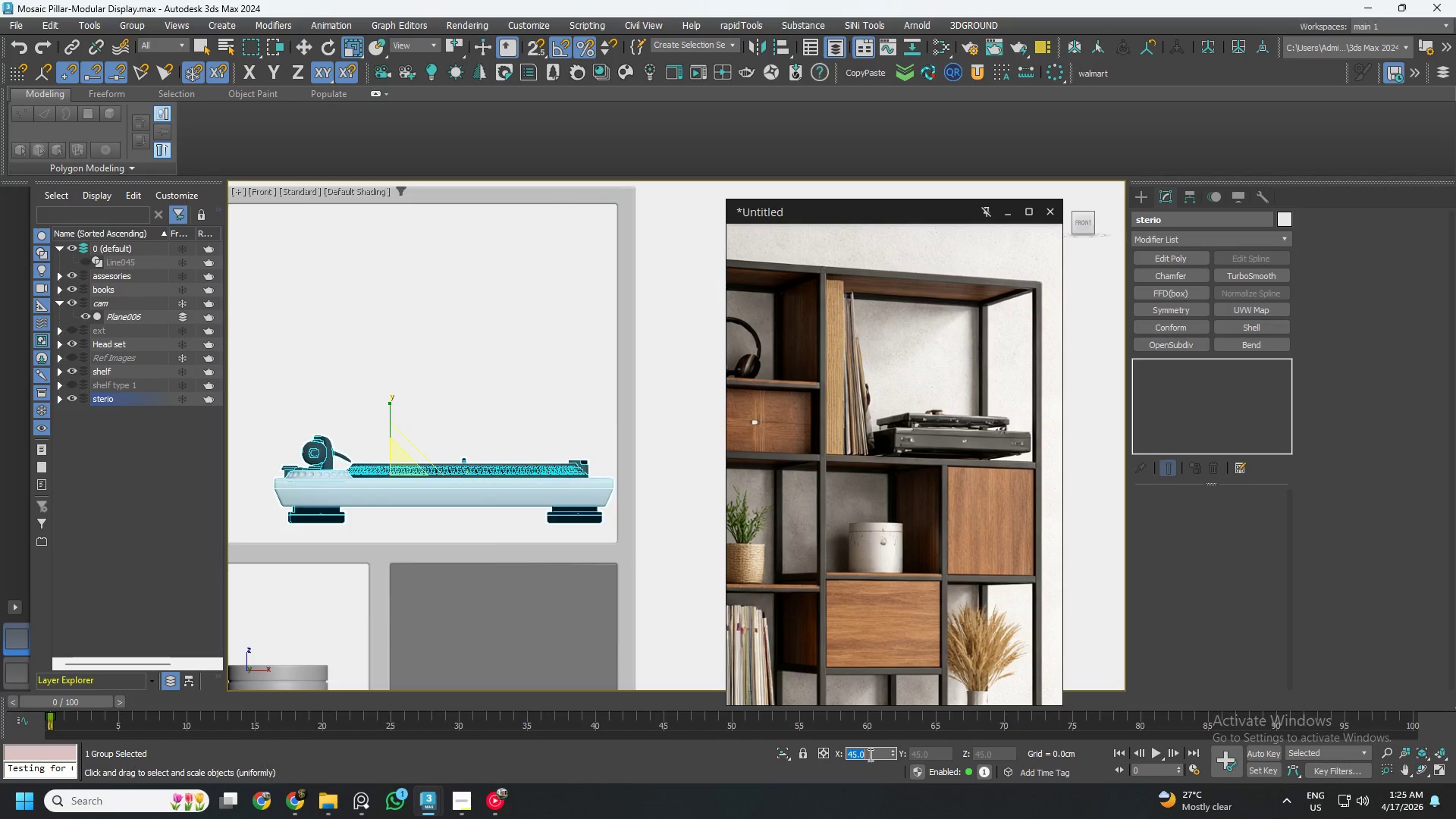 
key(Numpad4)
 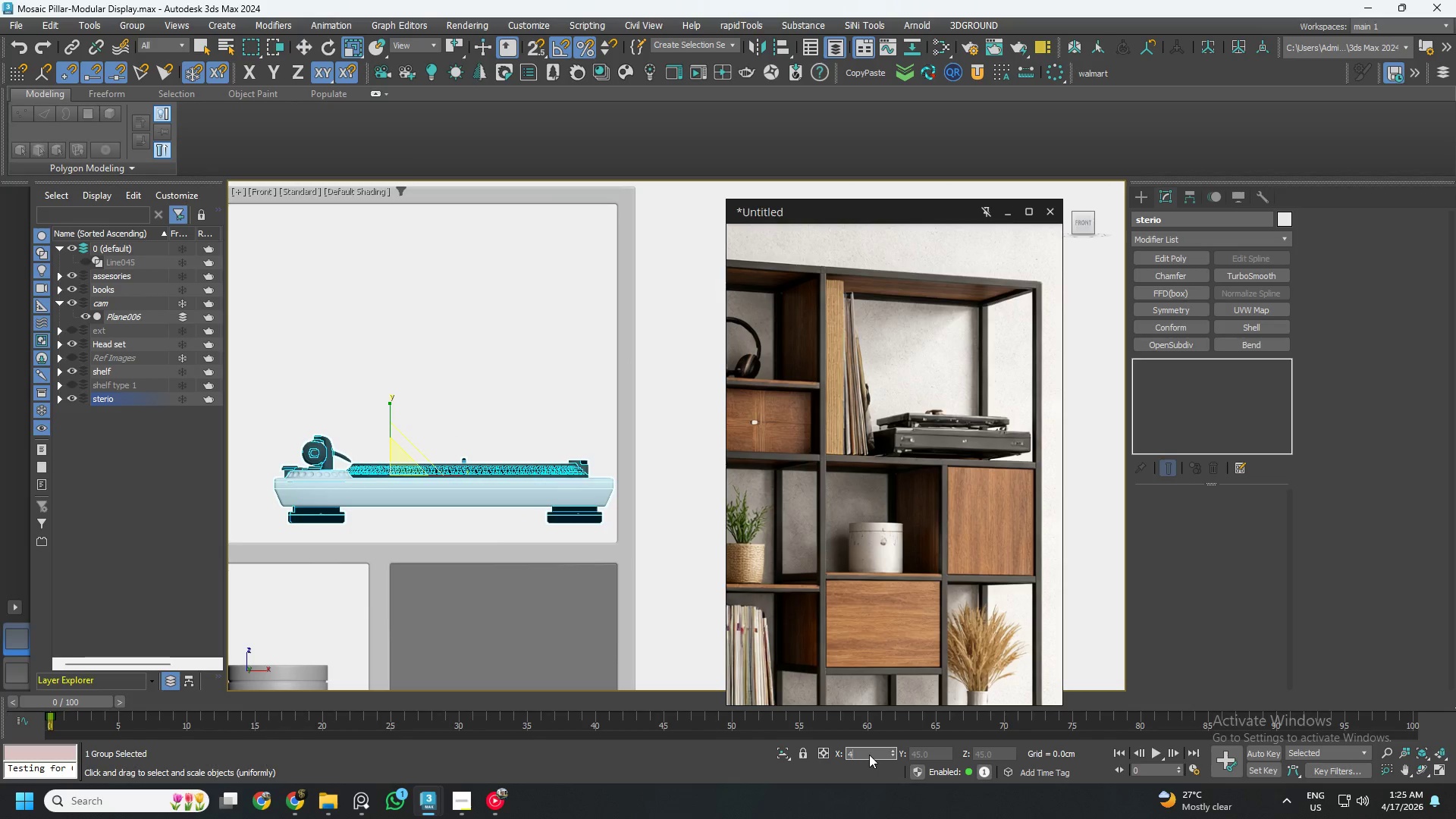 
key(Numpad0)
 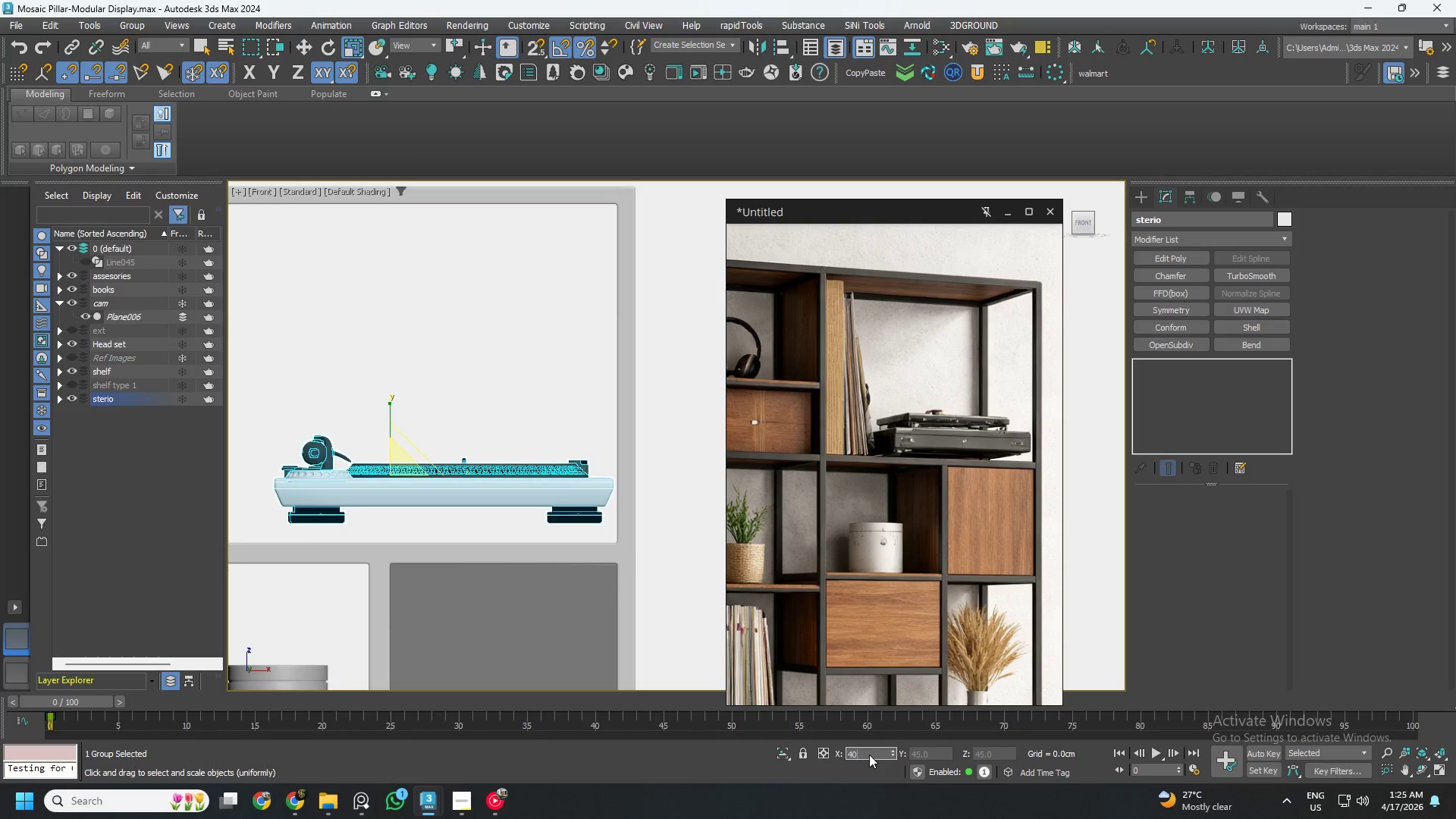 
key(NumpadEnter)
 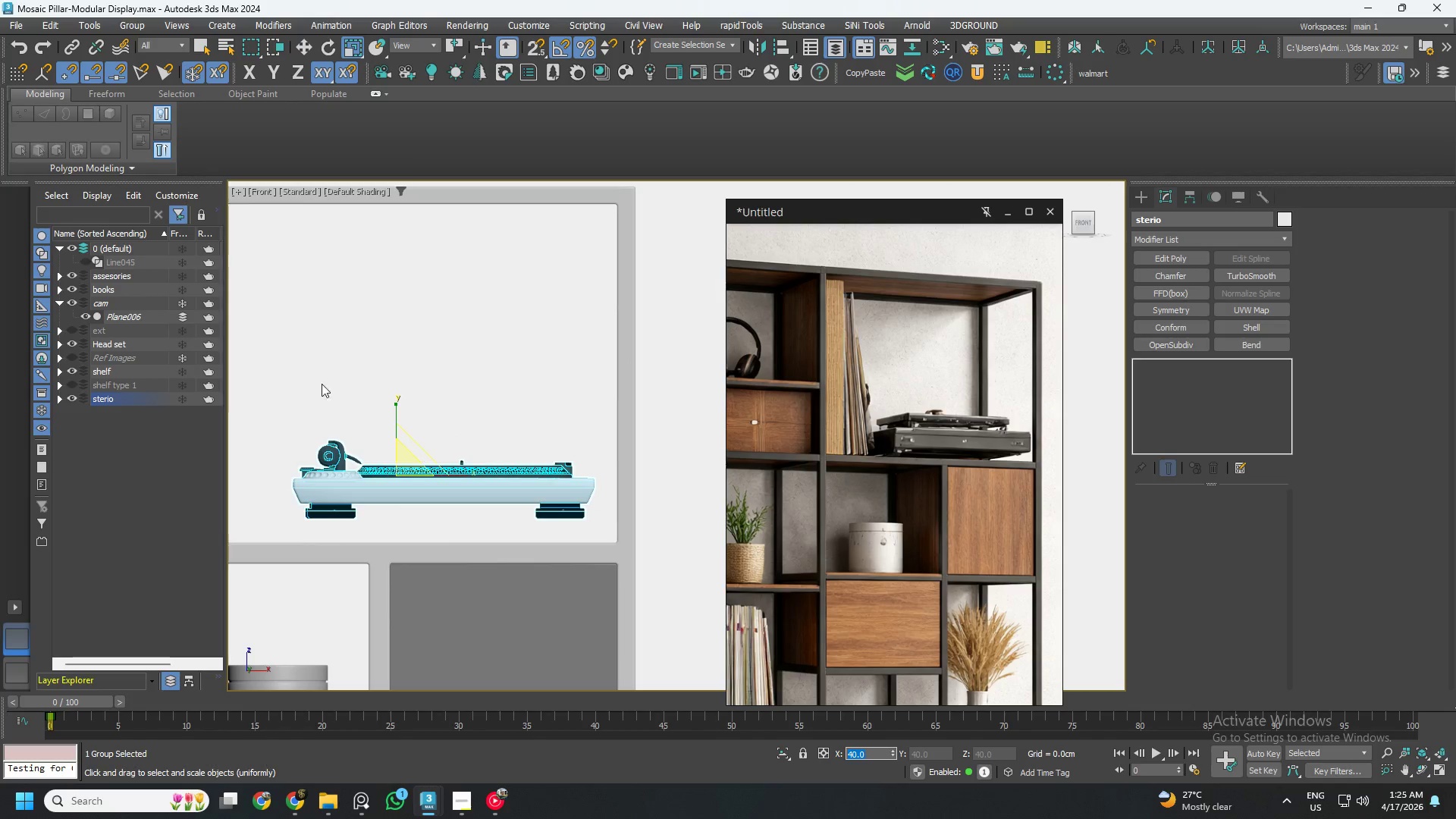 
left_click([420, 450])
 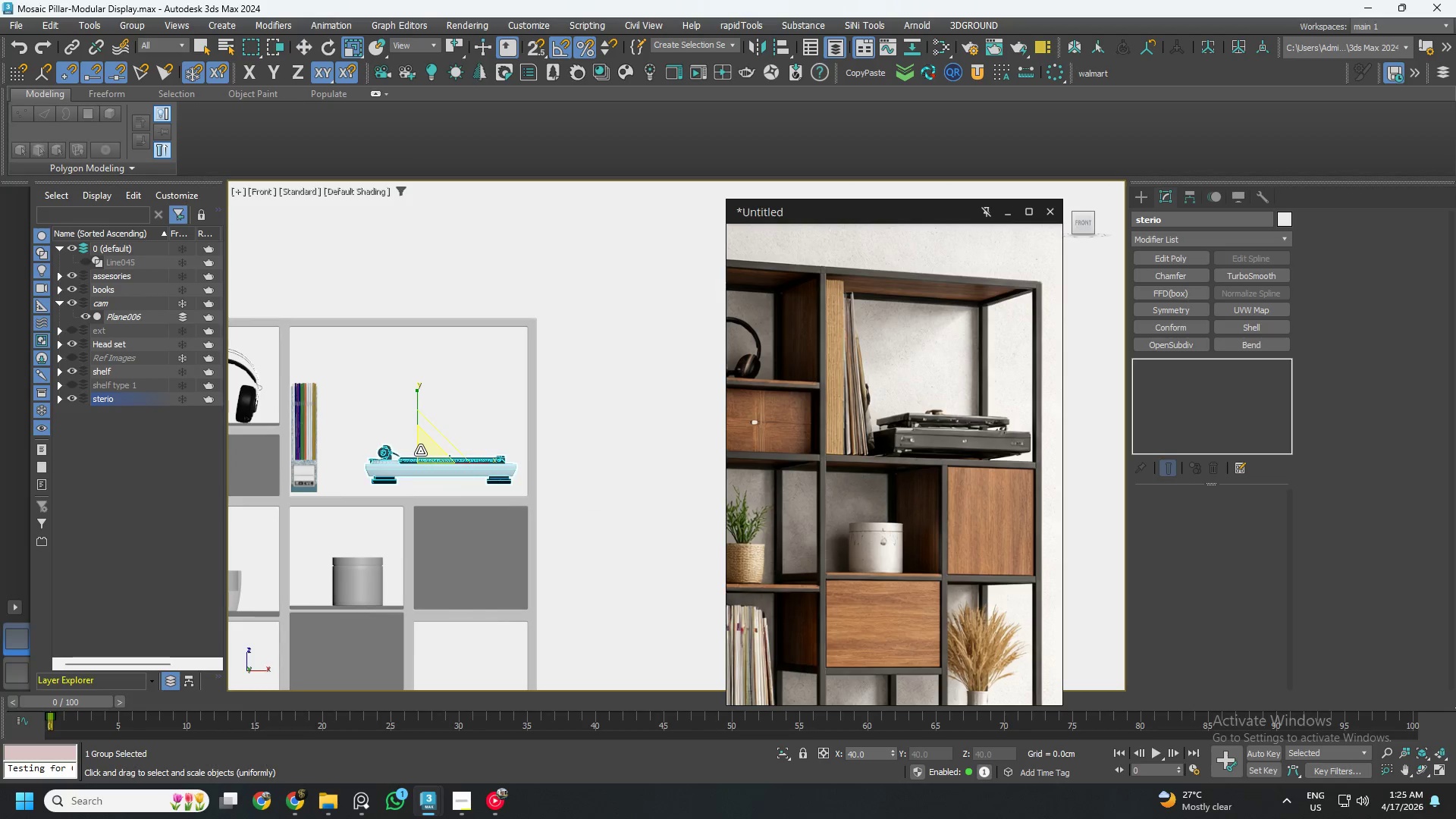 
scroll: coordinate [438, 450], scroll_direction: down, amount: 2.0
 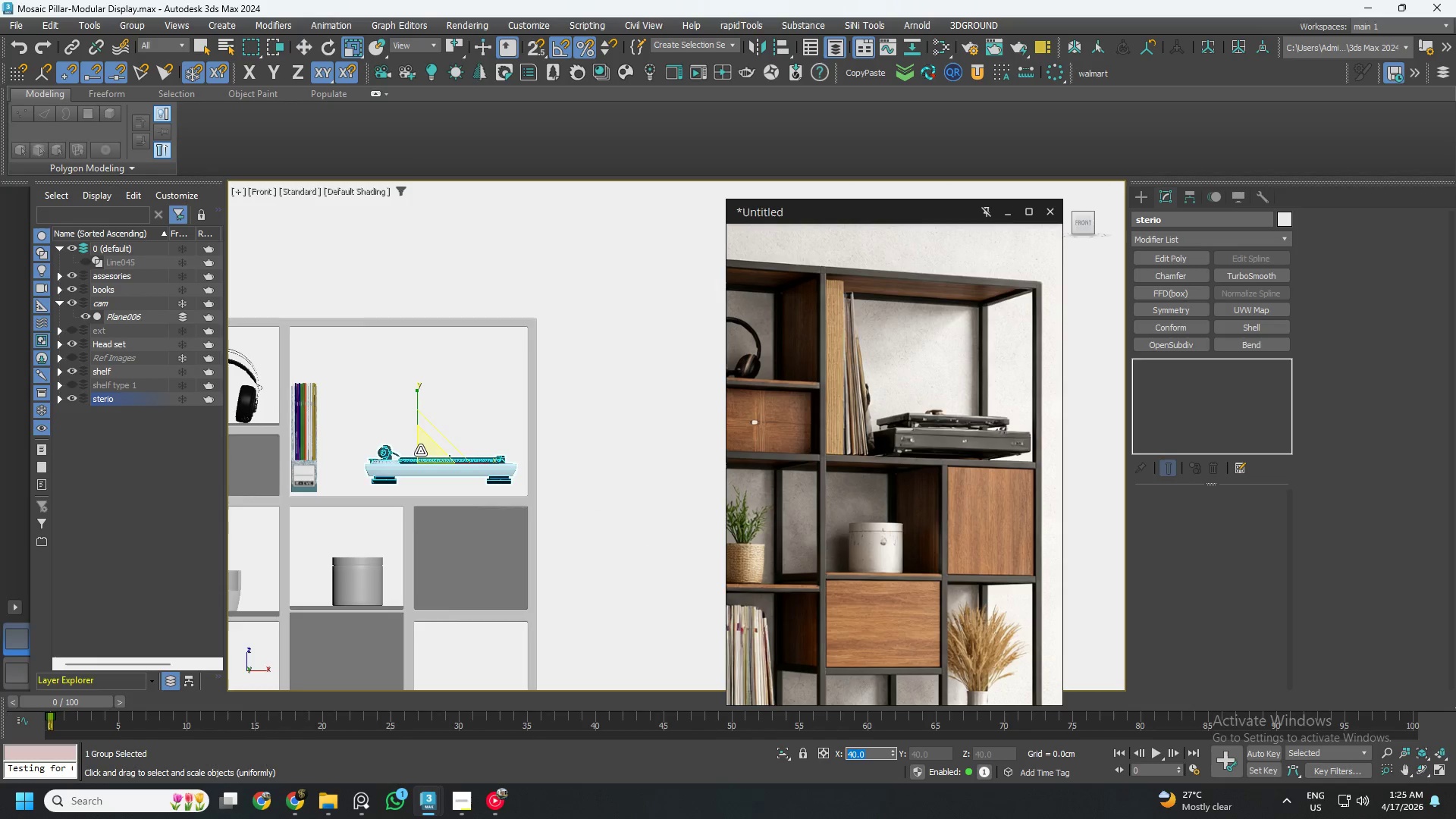 
key(W)
 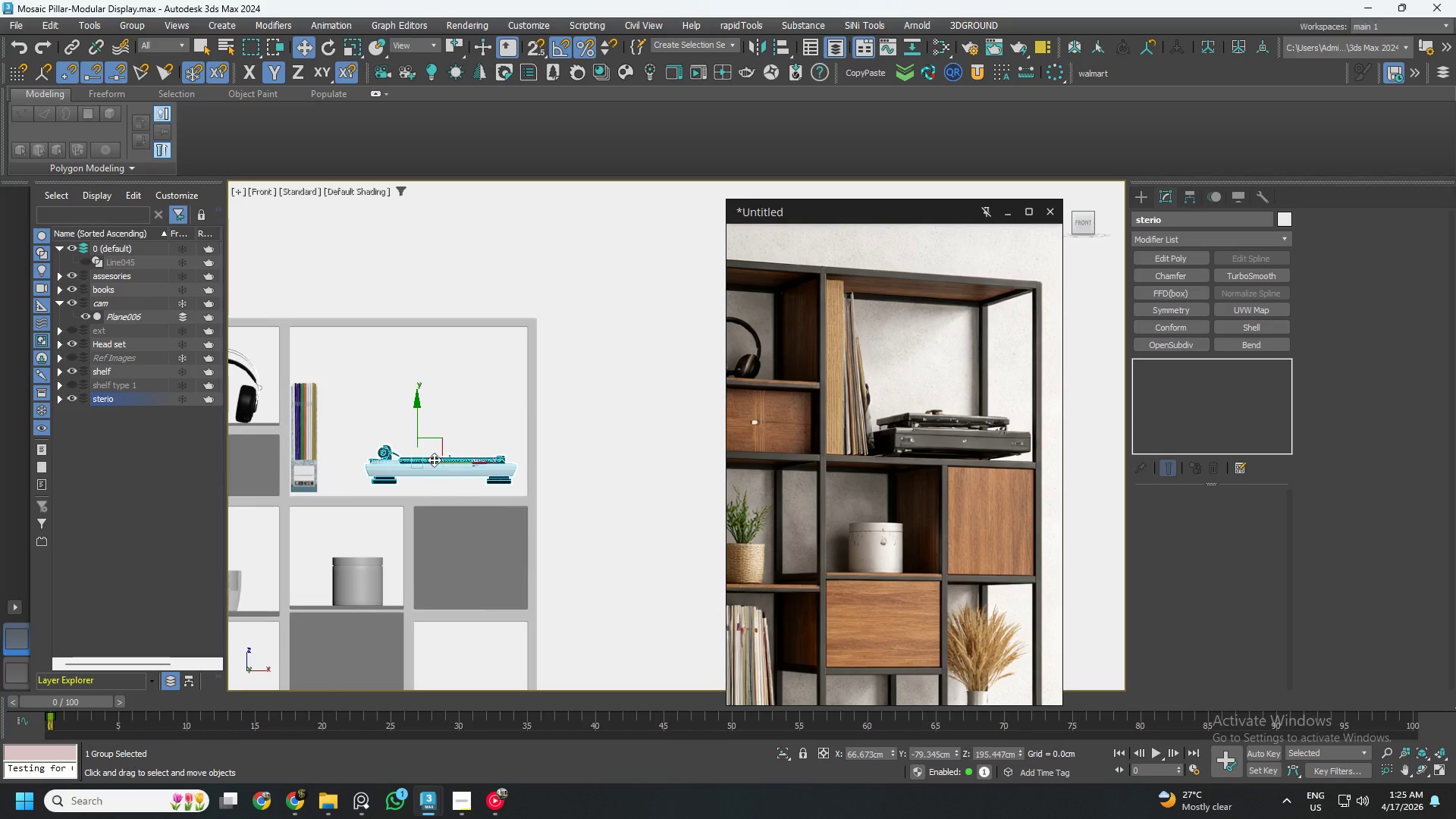 
scroll: coordinate [426, 457], scroll_direction: up, amount: 4.0
 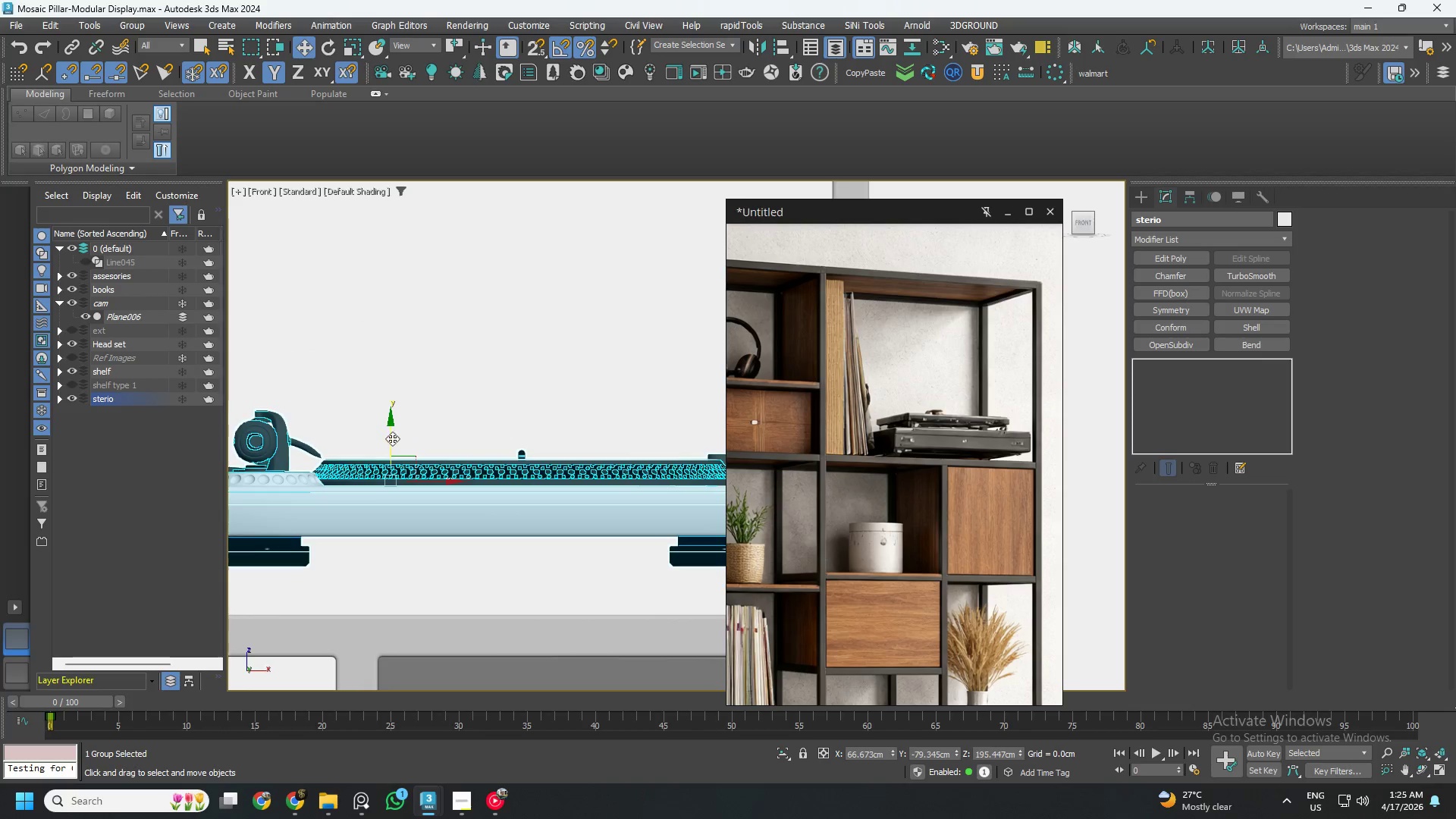 
left_click_drag(start_coordinate=[392, 441], to_coordinate=[399, 485])
 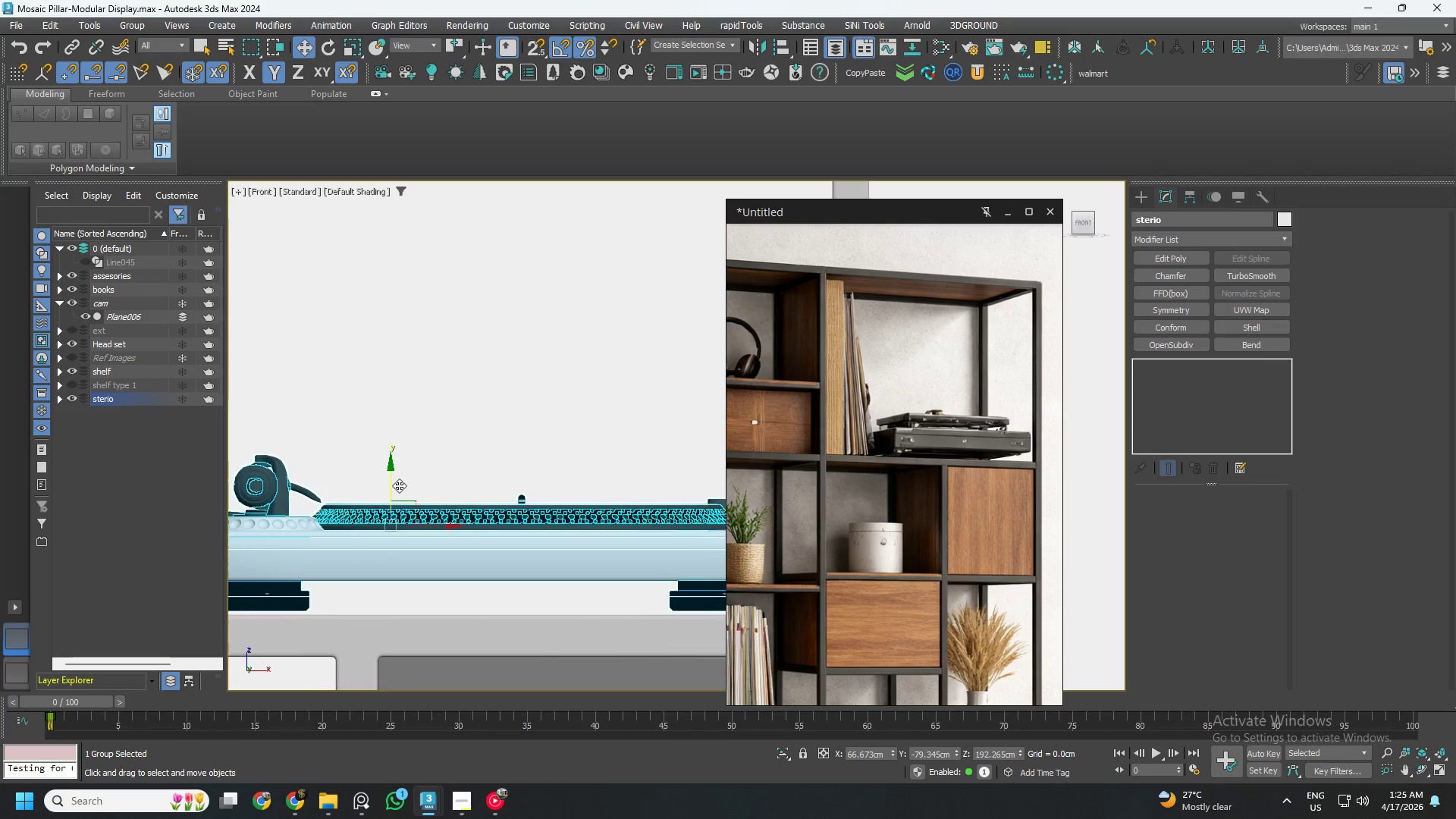 
scroll: coordinate [400, 485], scroll_direction: down, amount: 2.0
 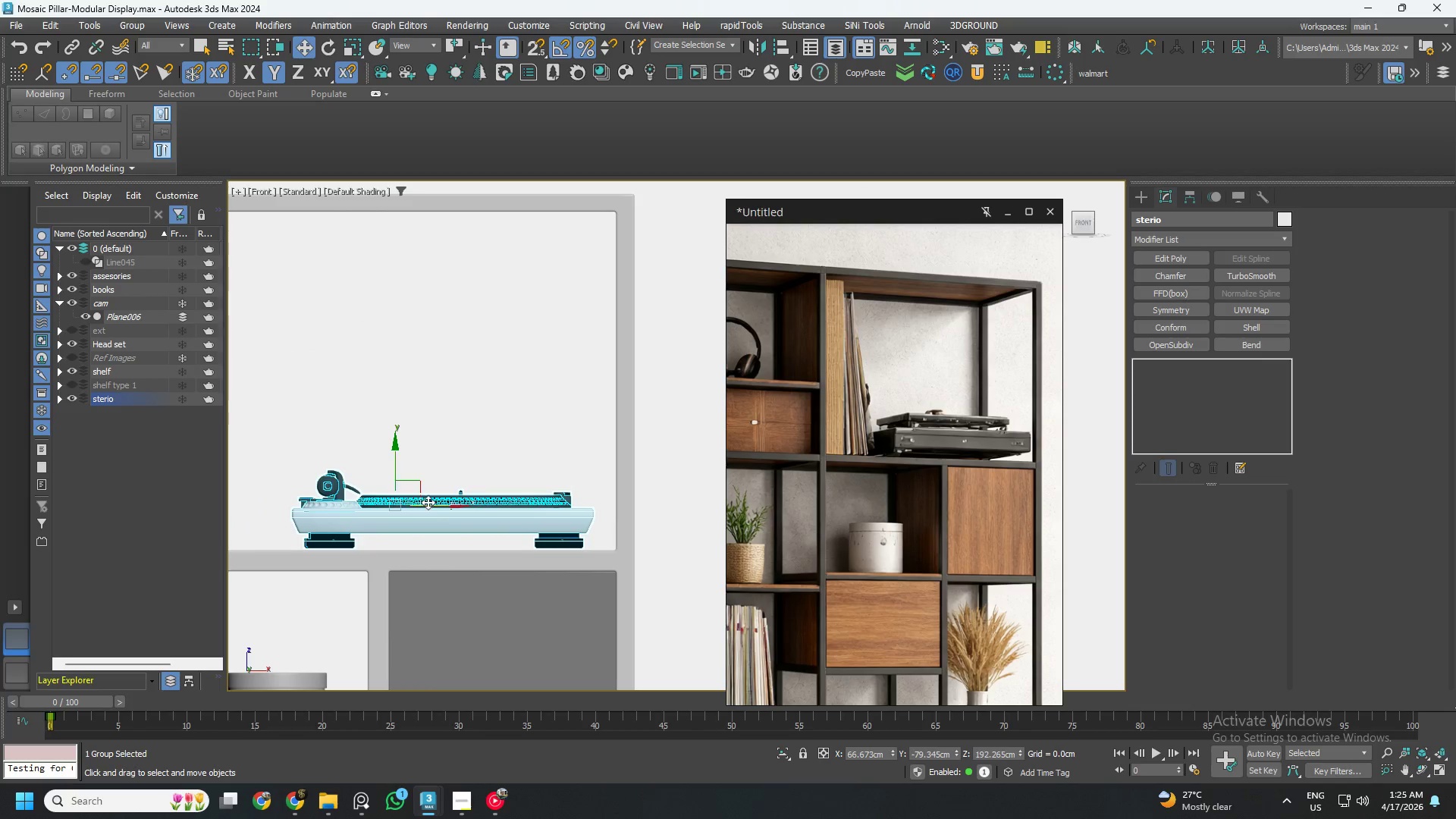 
left_click_drag(start_coordinate=[435, 507], to_coordinate=[450, 513])
 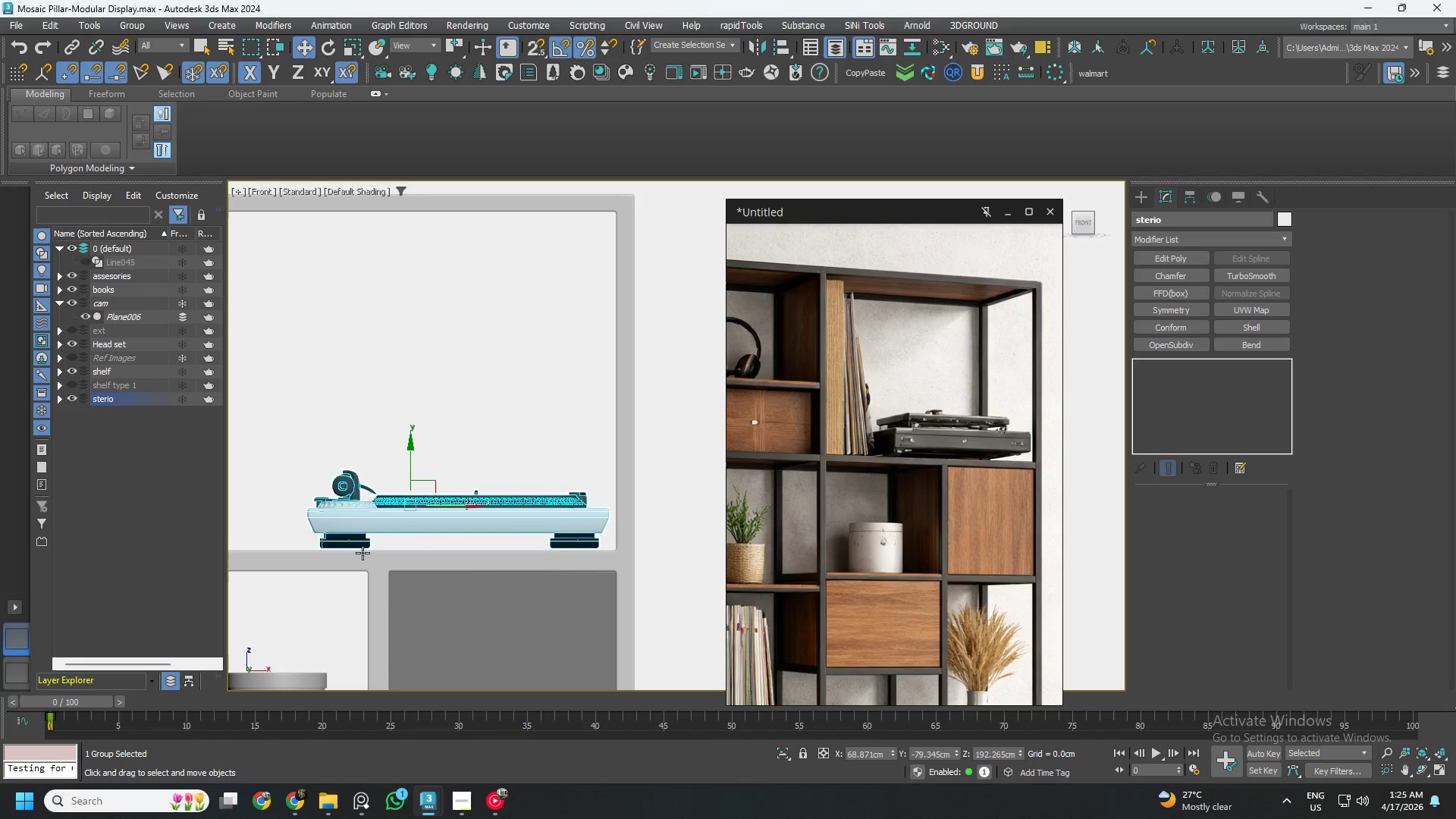 
scroll: coordinate [340, 555], scroll_direction: up, amount: 2.0
 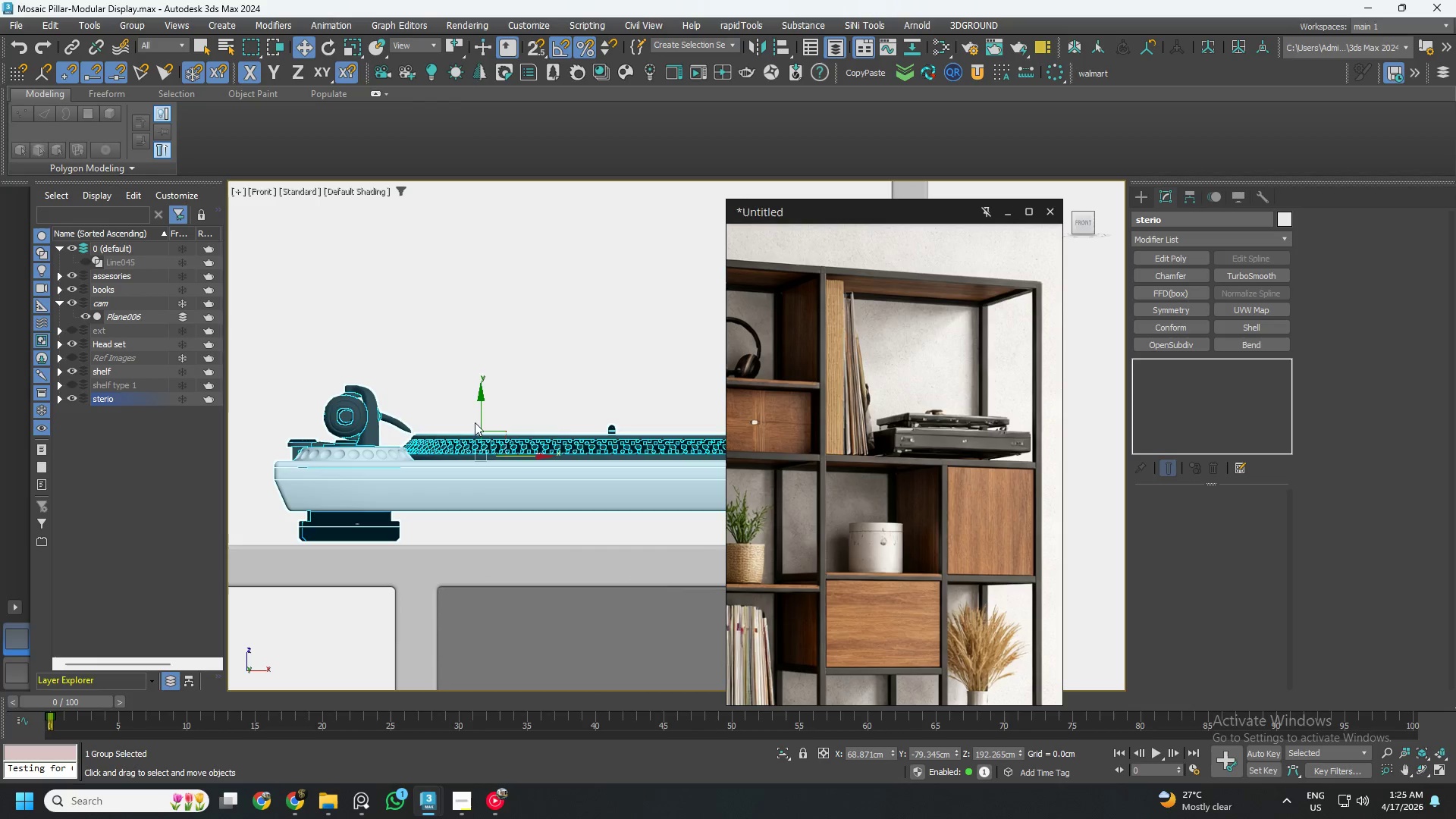 
left_click_drag(start_coordinate=[479, 421], to_coordinate=[475, 423])
 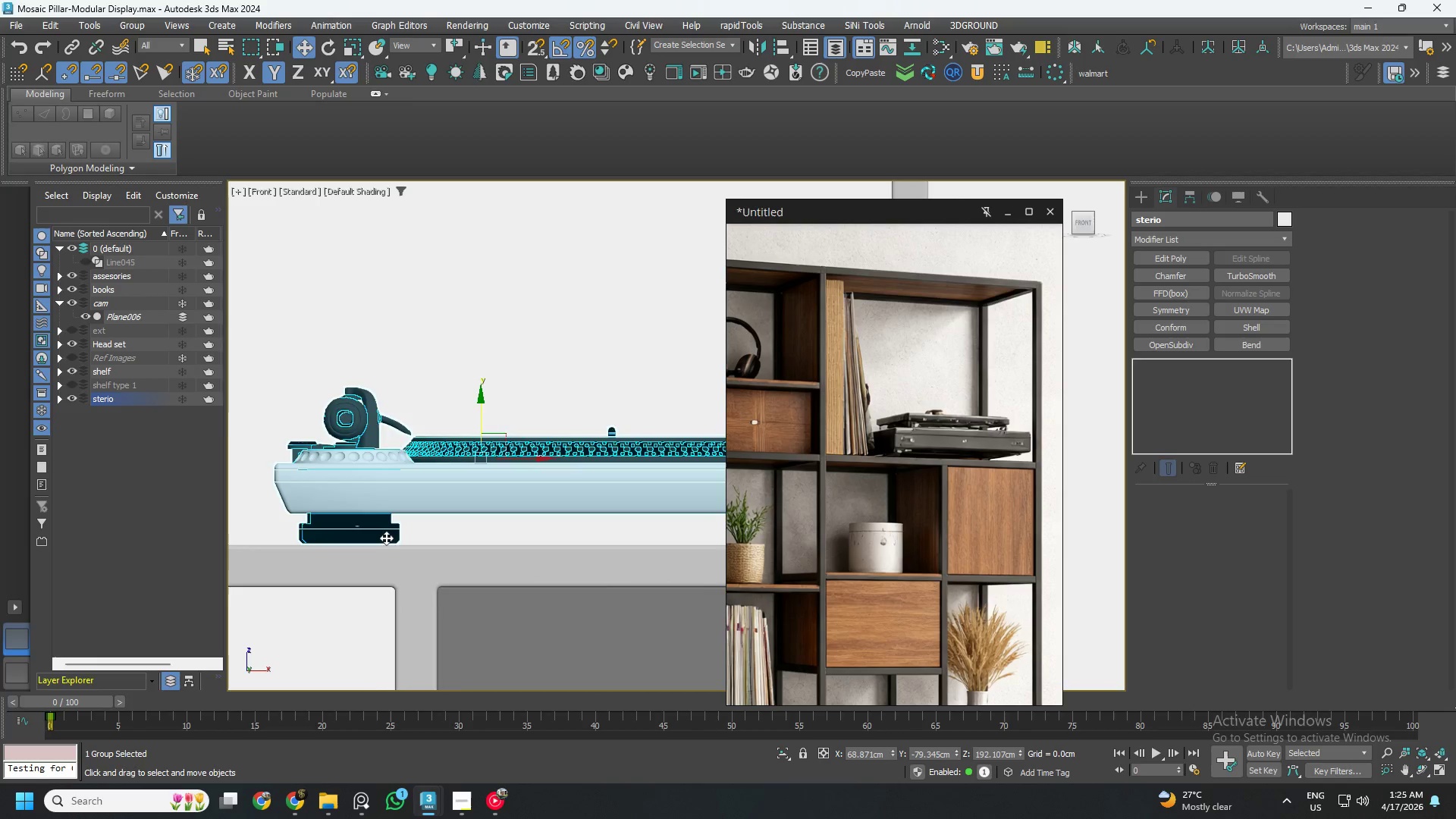 
scroll: coordinate [423, 541], scroll_direction: up, amount: 7.0
 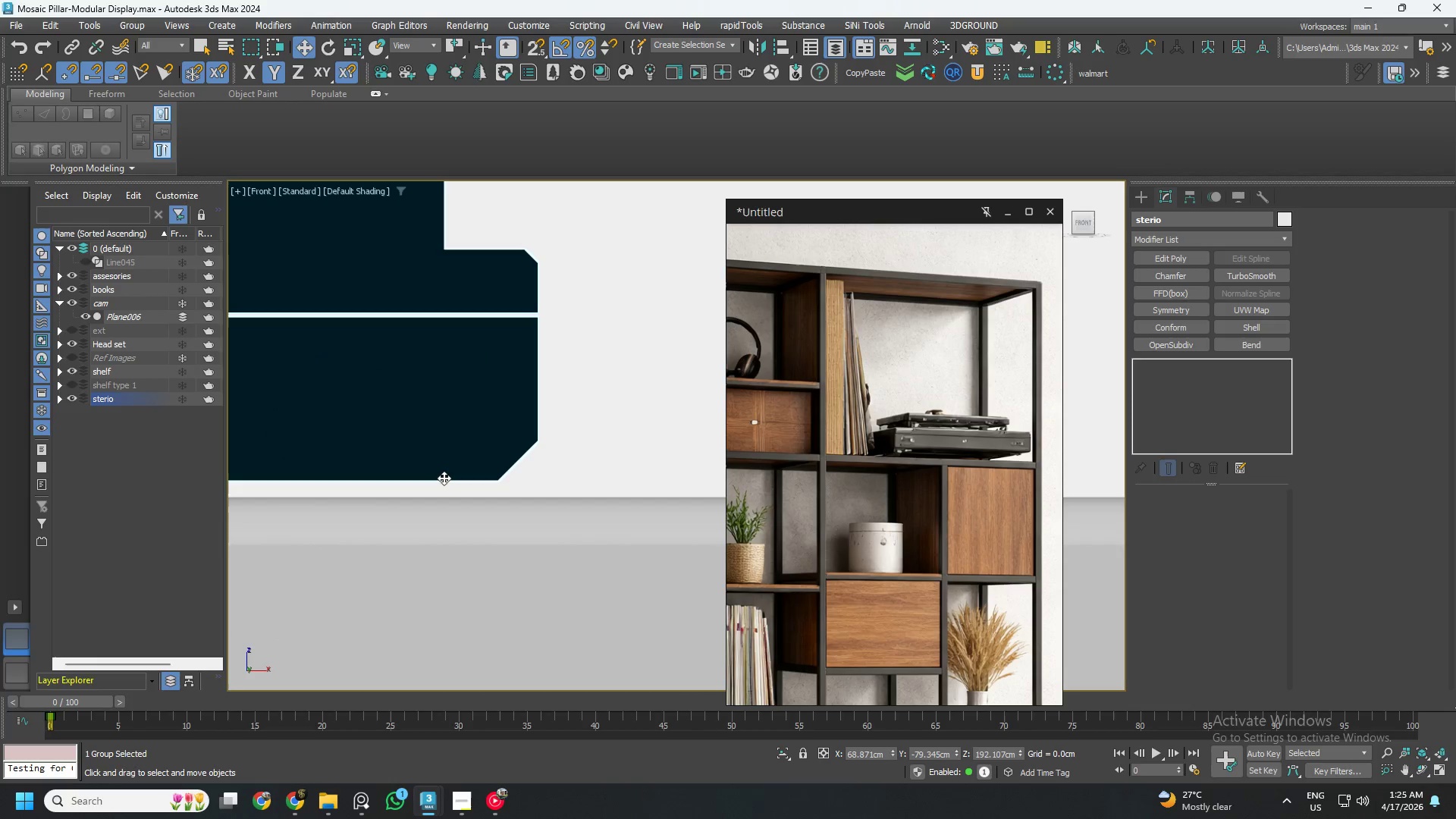 
left_click_drag(start_coordinate=[444, 478], to_coordinate=[453, 493])
 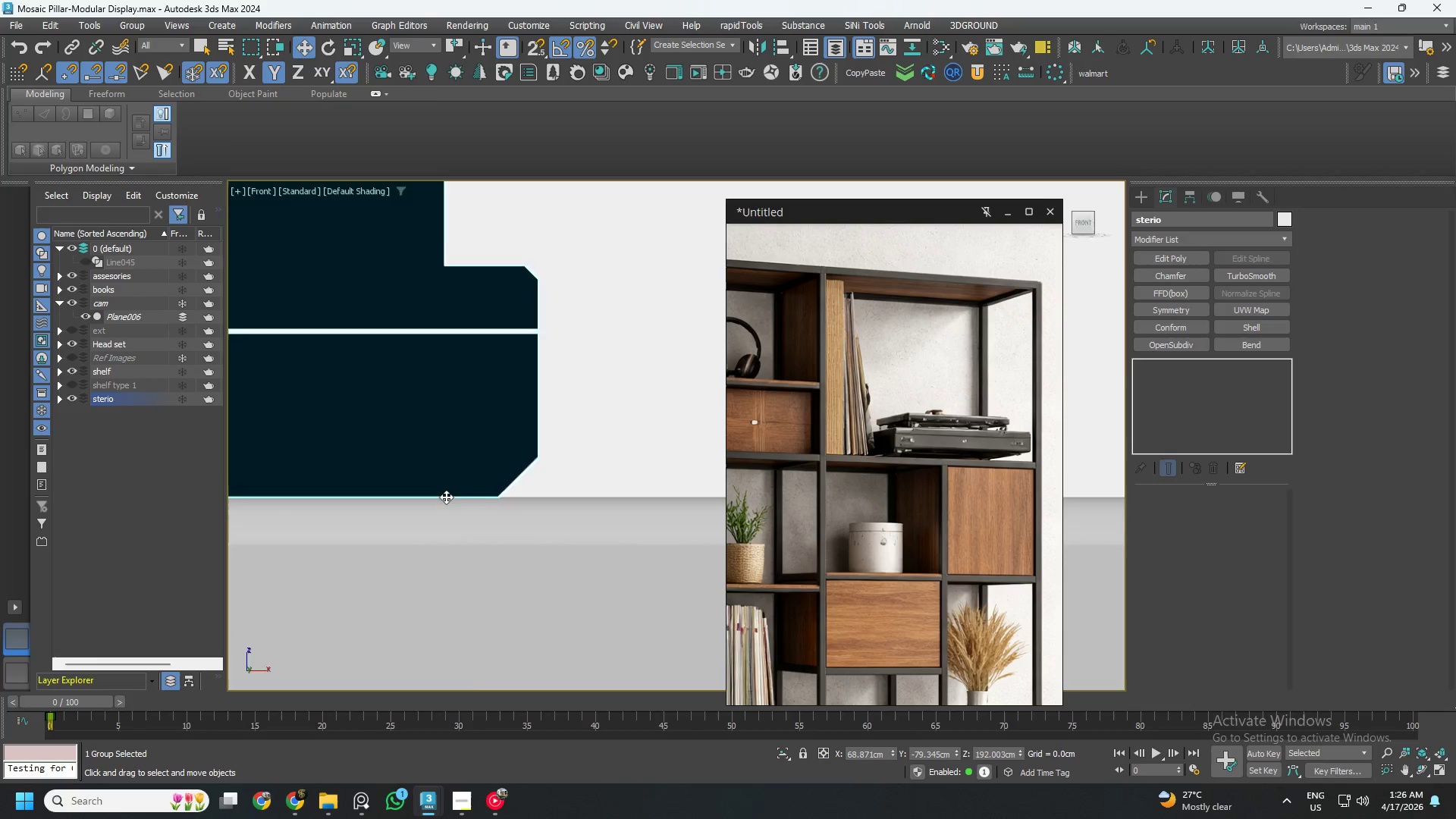 
hold_key(key=AltLeft, duration=0.7)
 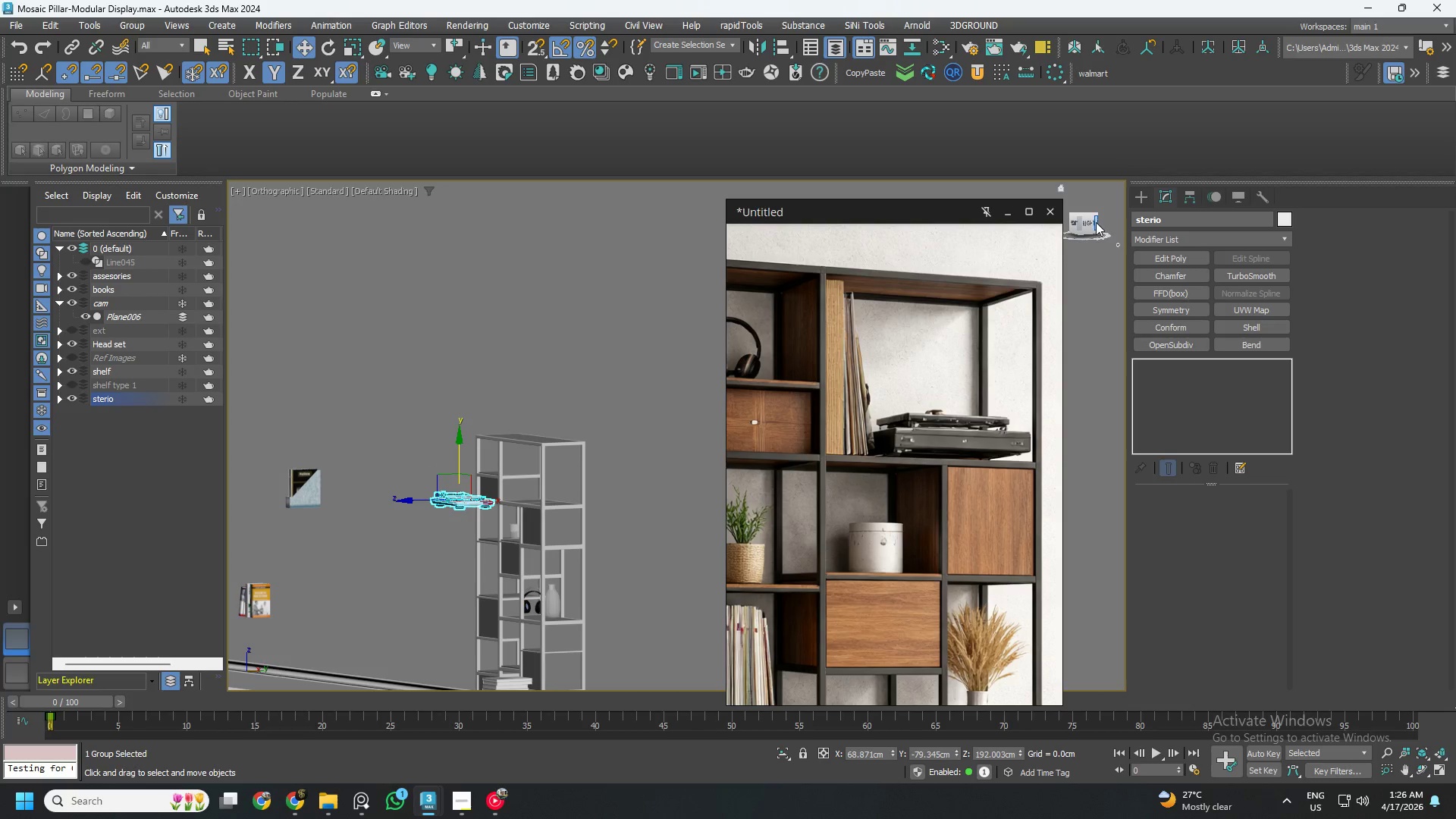 
scroll: coordinate [441, 501], scroll_direction: down, amount: 17.0
 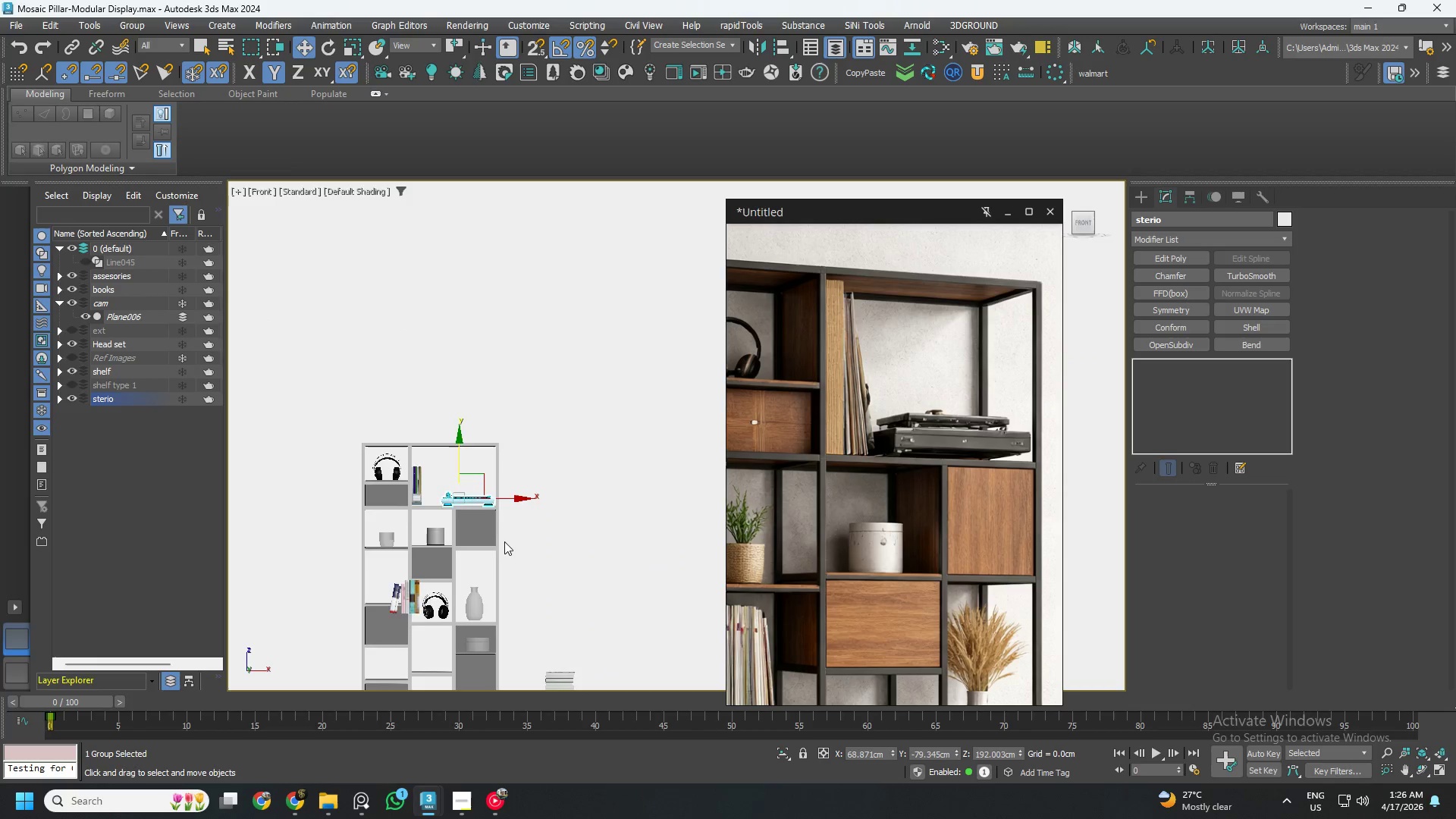 
left_click([1093, 223])
 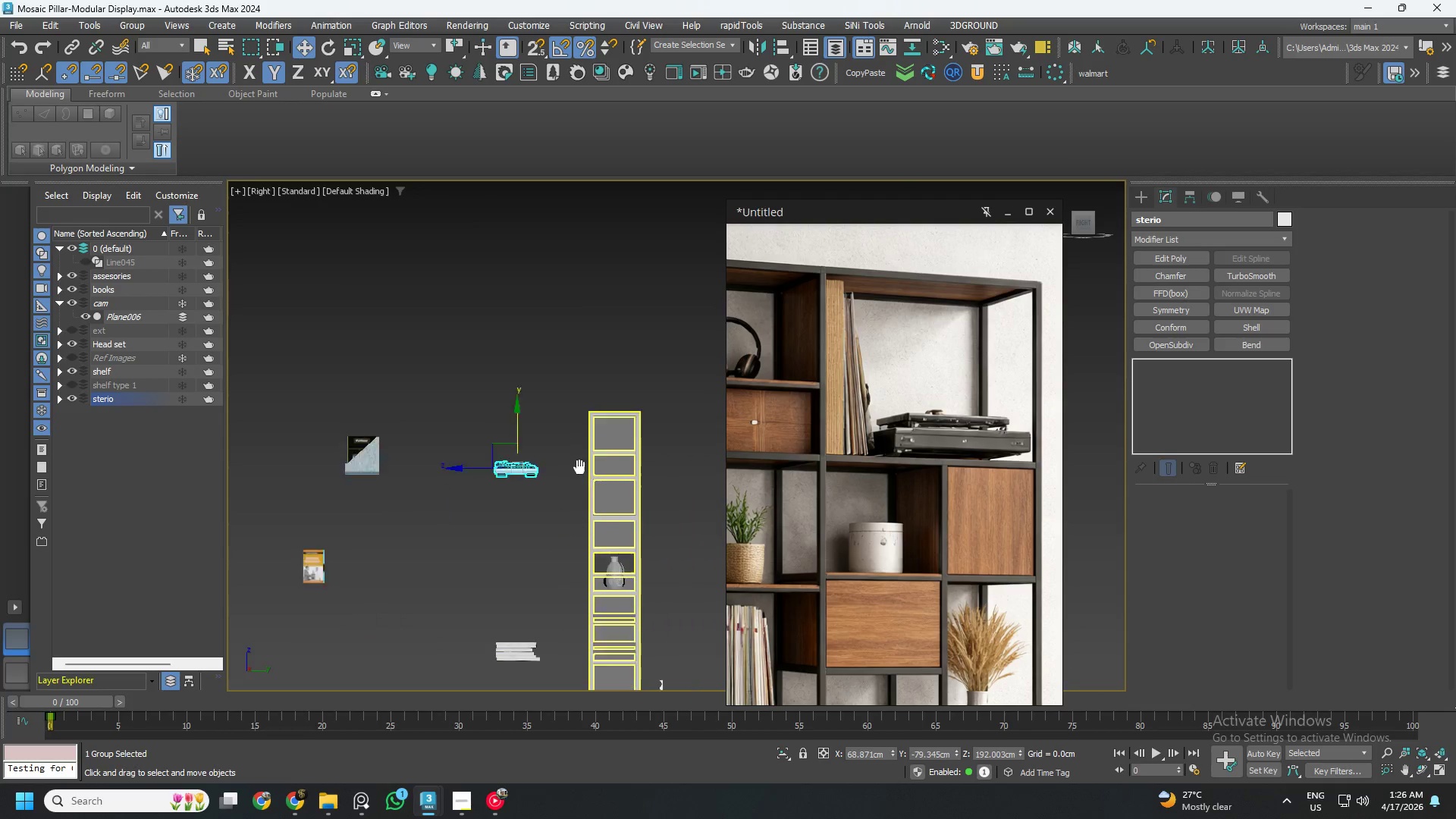 
scroll: coordinate [458, 448], scroll_direction: up, amount: 3.0
 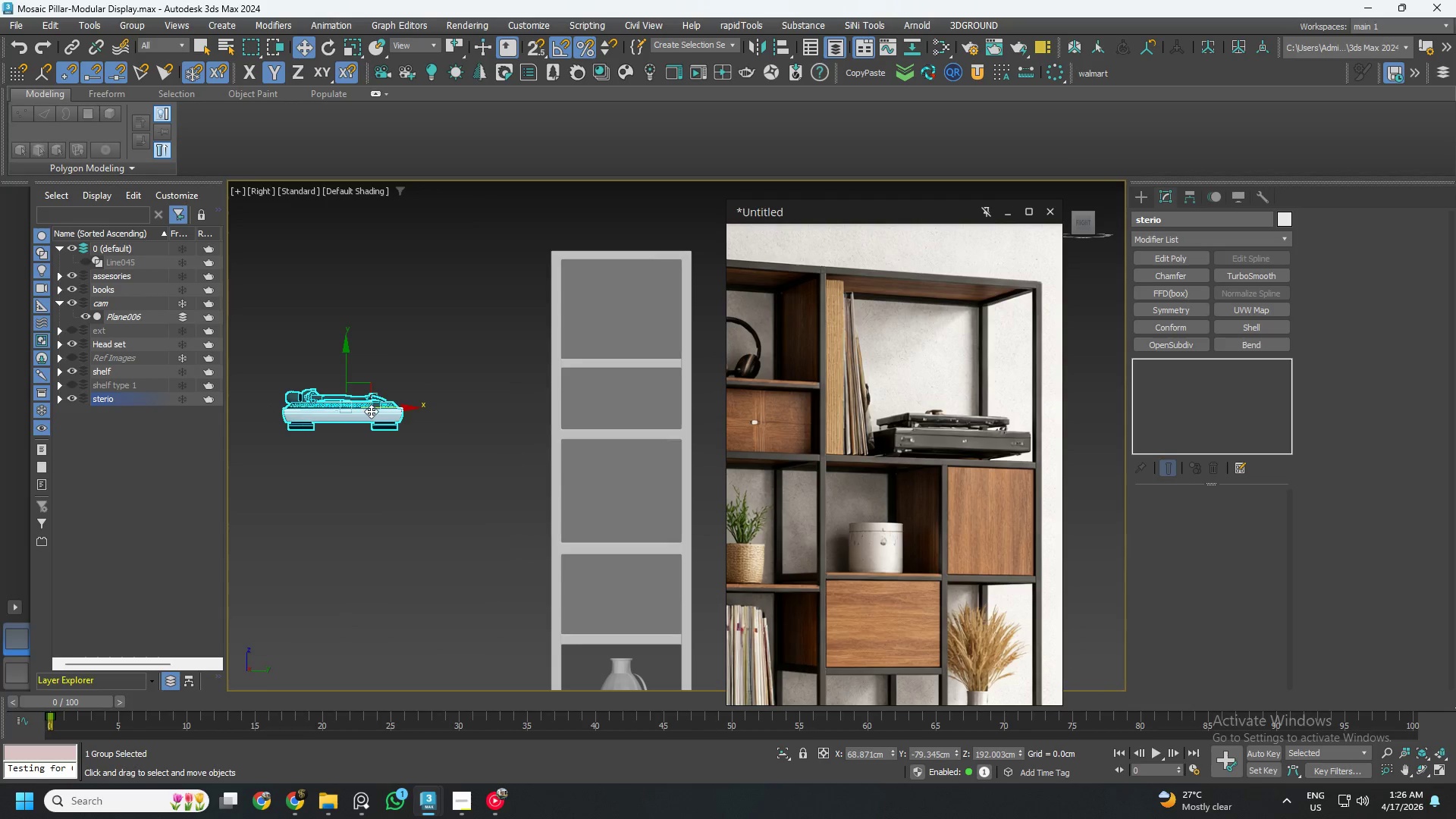 
left_click_drag(start_coordinate=[371, 411], to_coordinate=[653, 425])
 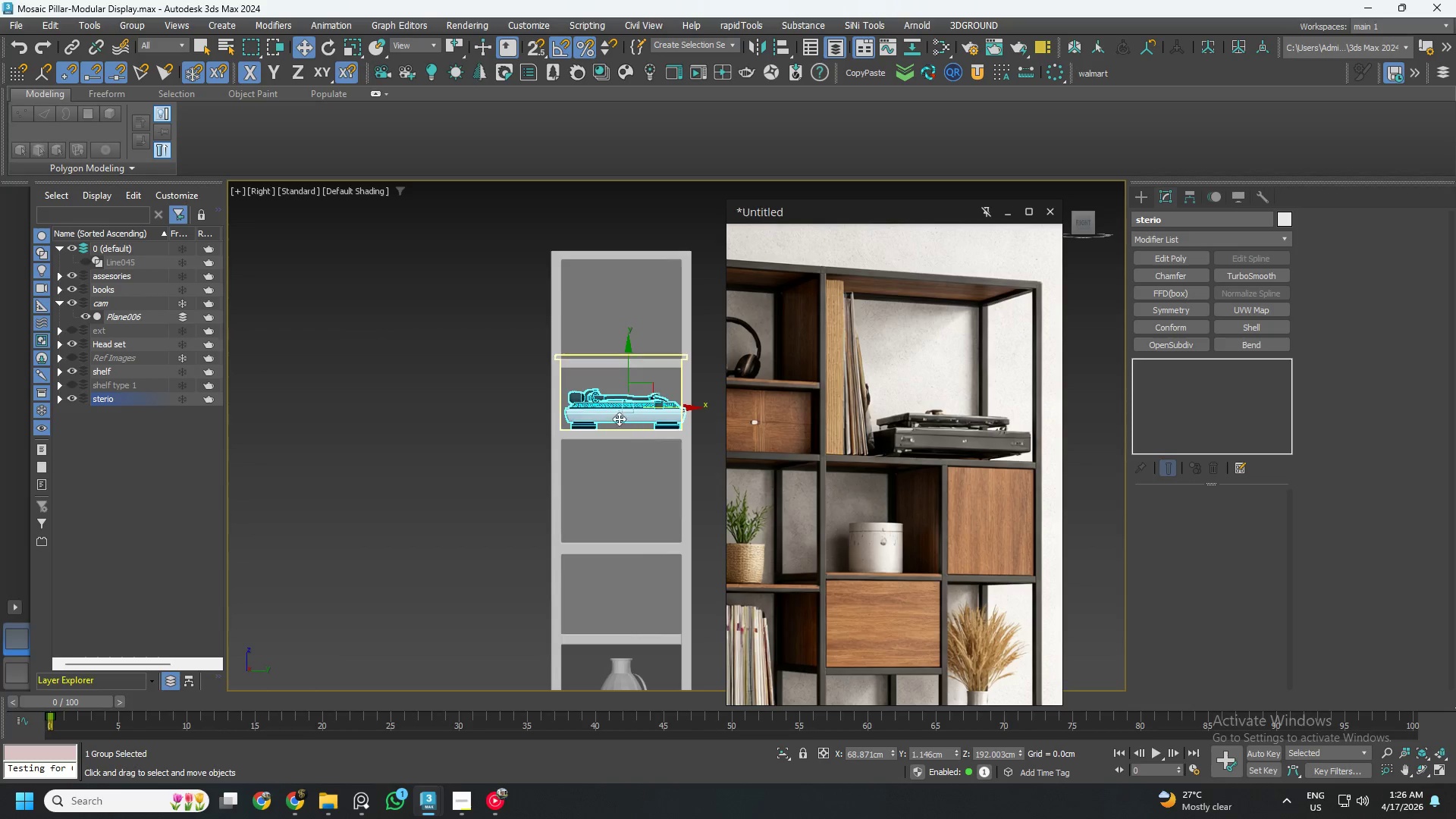 
scroll: coordinate [618, 418], scroll_direction: up, amount: 4.0
 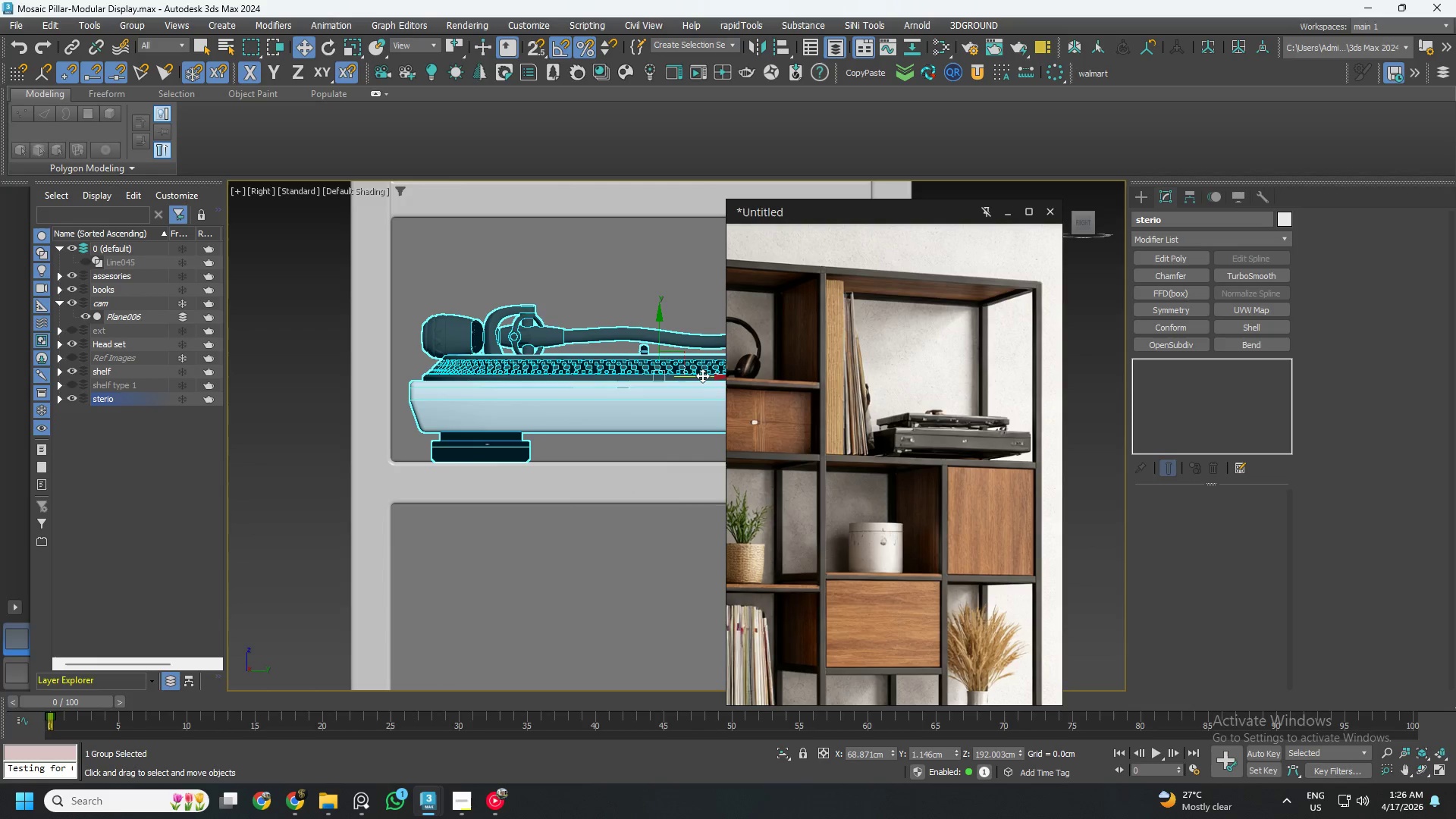 
left_click_drag(start_coordinate=[702, 375], to_coordinate=[654, 382])
 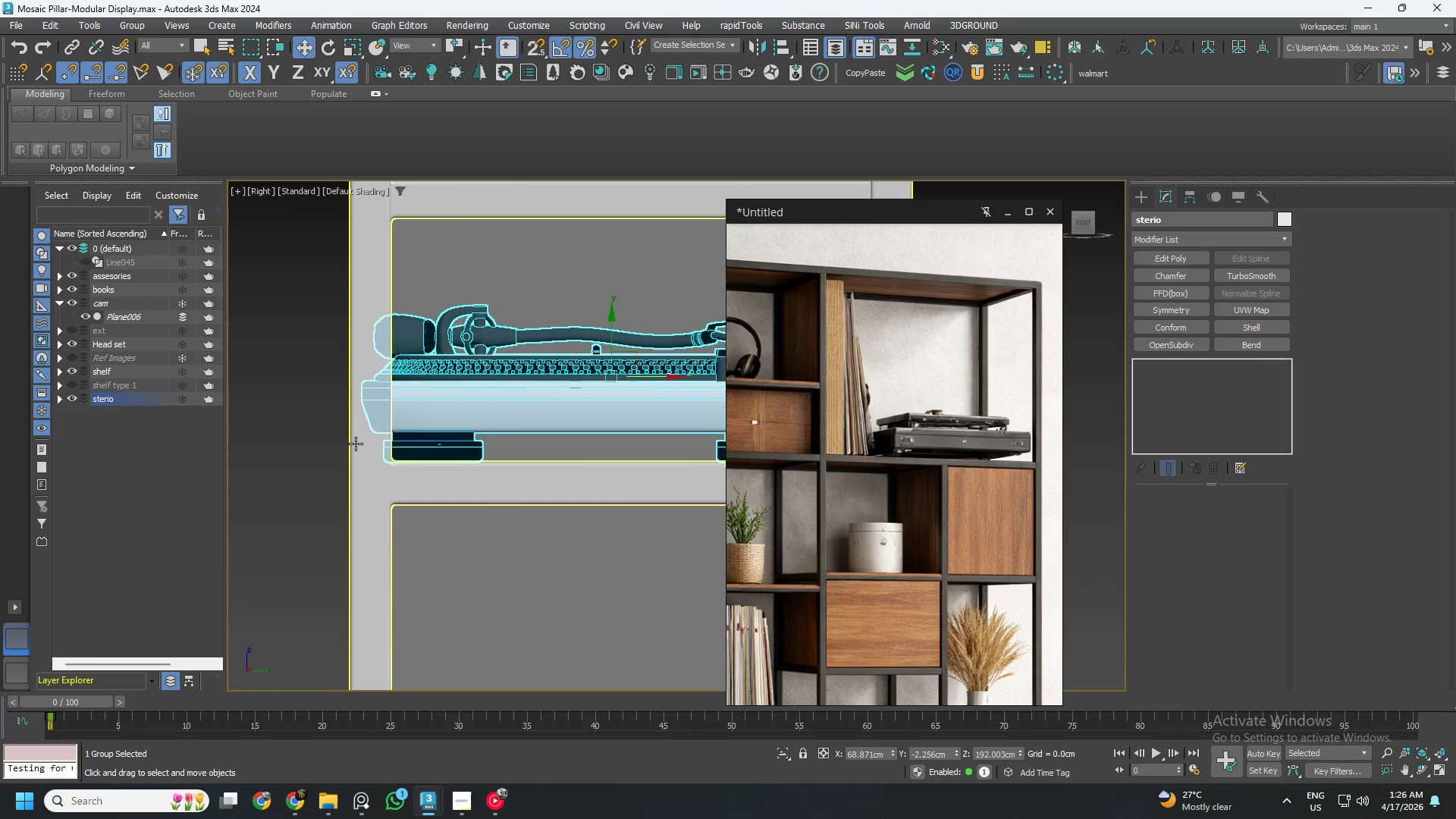 
hold_key(key=AltLeft, duration=1.08)
 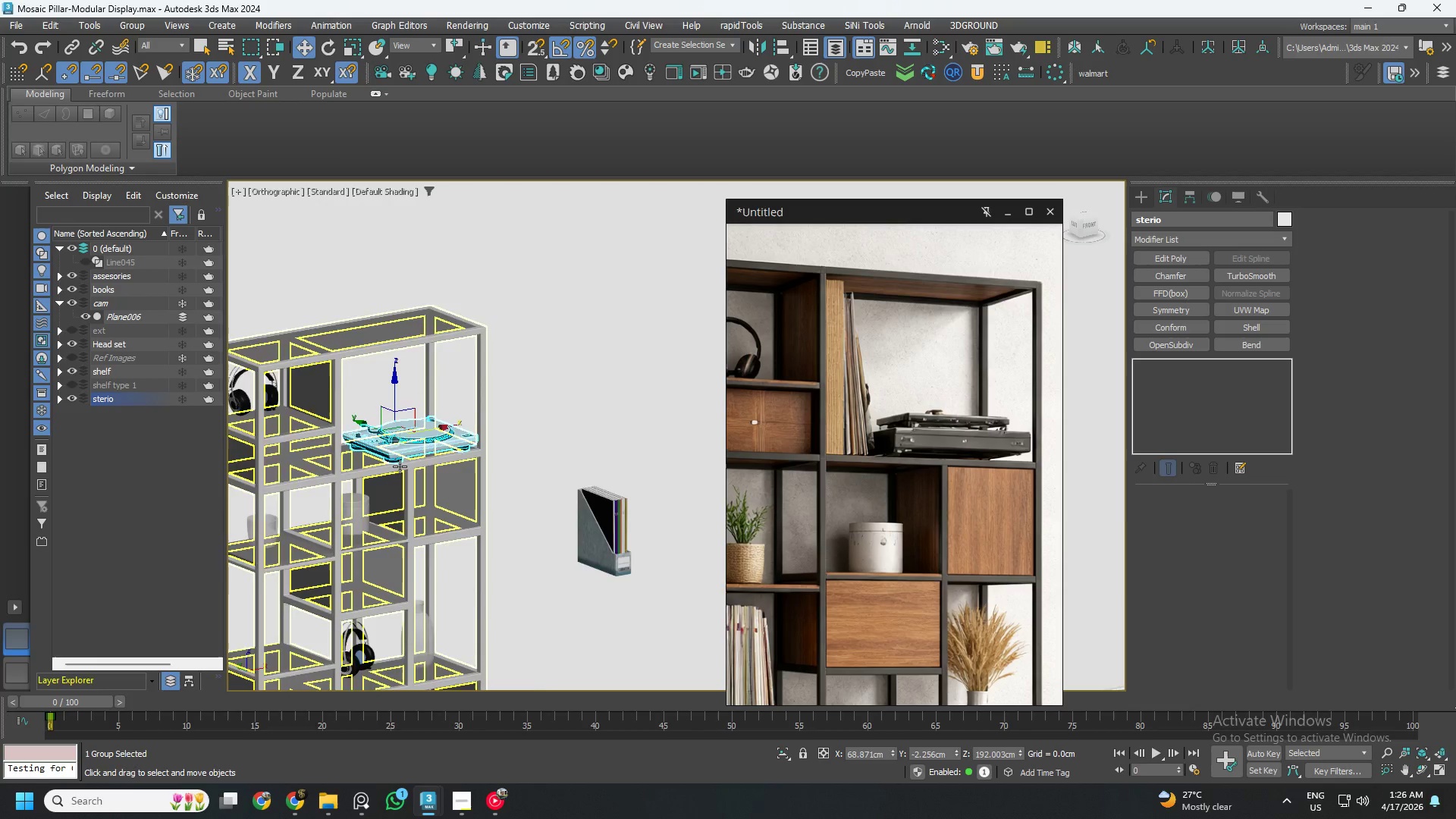 
scroll: coordinate [349, 448], scroll_direction: down, amount: 5.0
 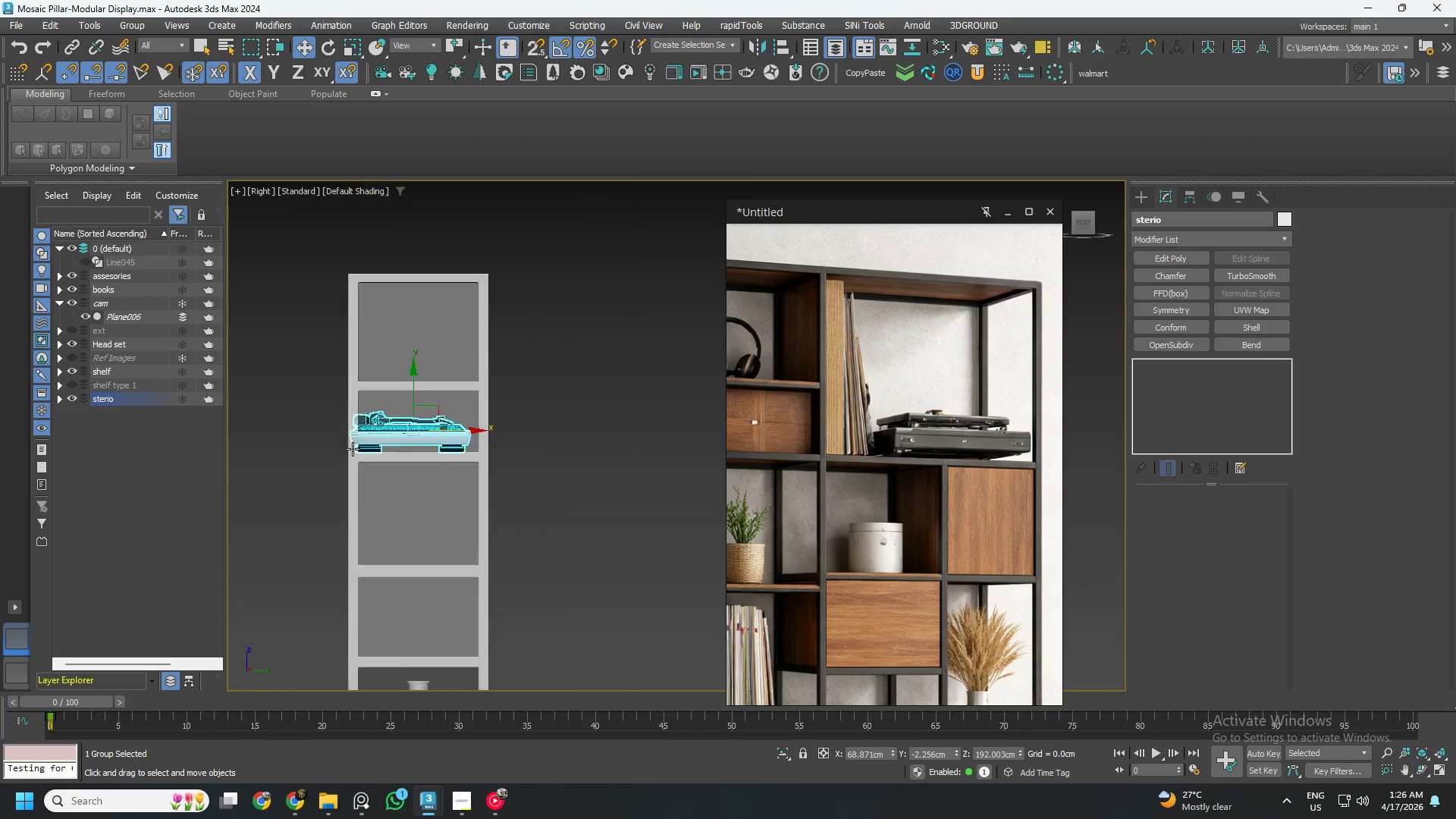 
hold_key(key=AltLeft, duration=1.45)
 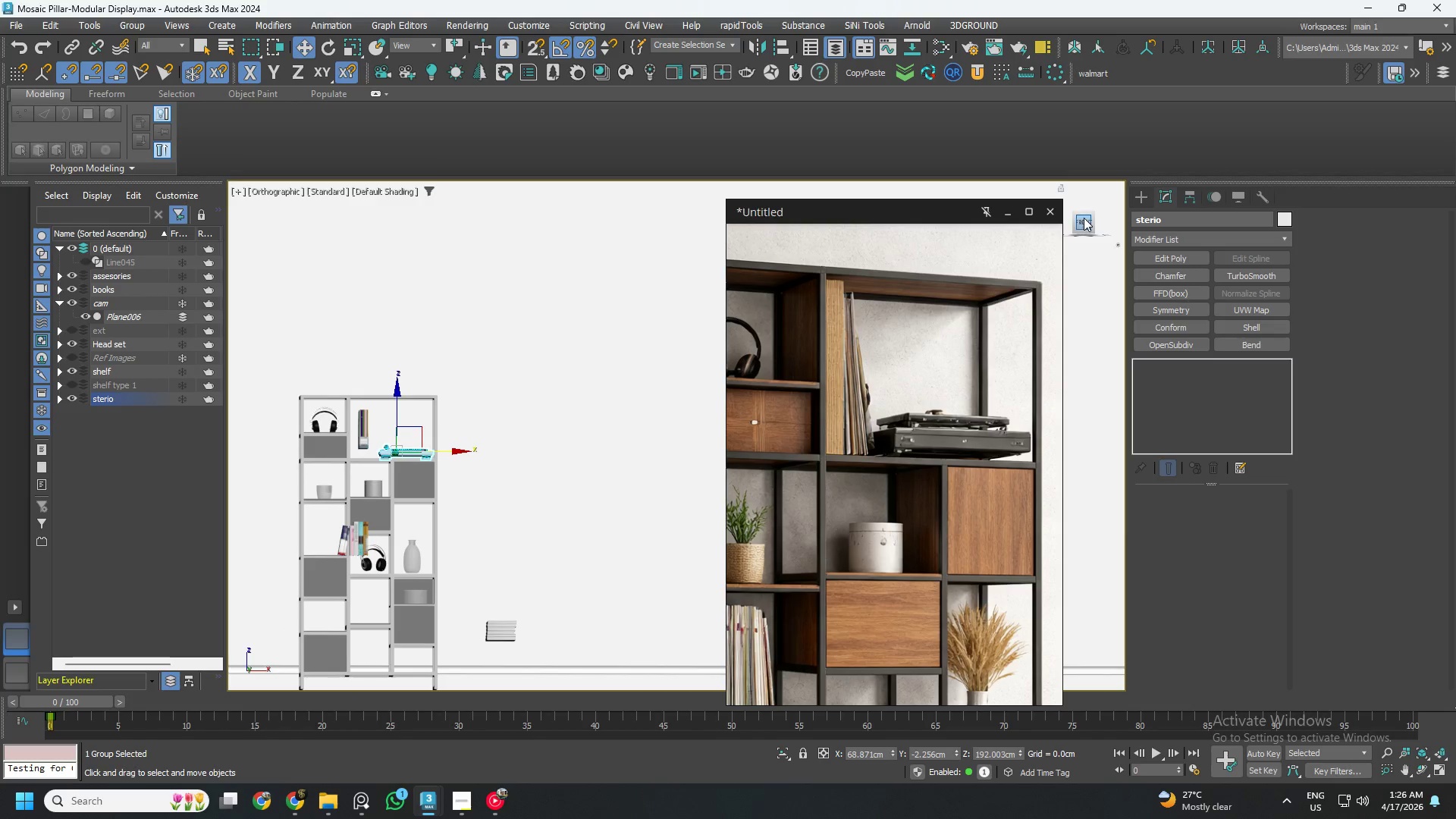 
scroll: coordinate [400, 466], scroll_direction: down, amount: 2.0
 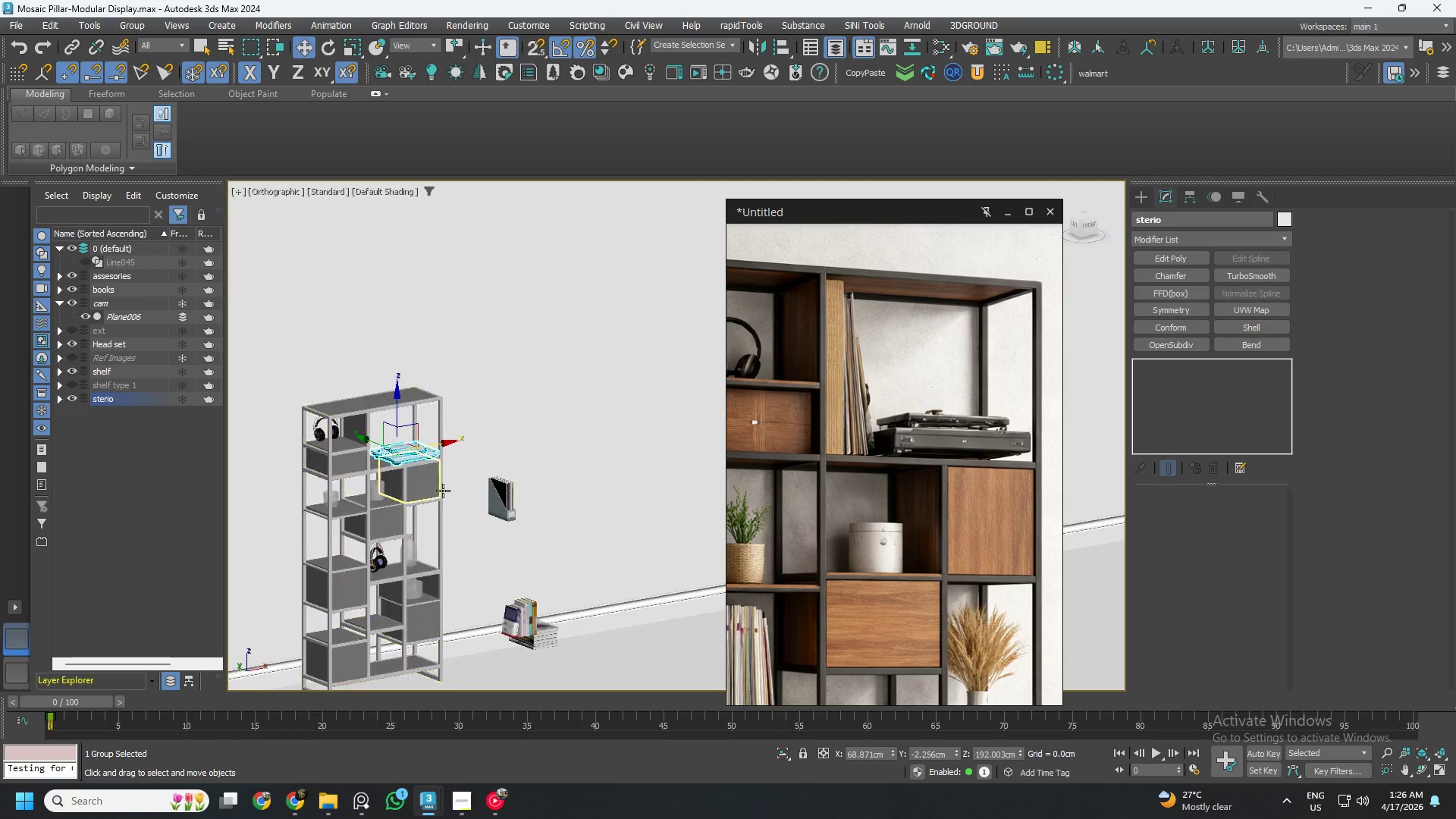 
left_click([1084, 218])
 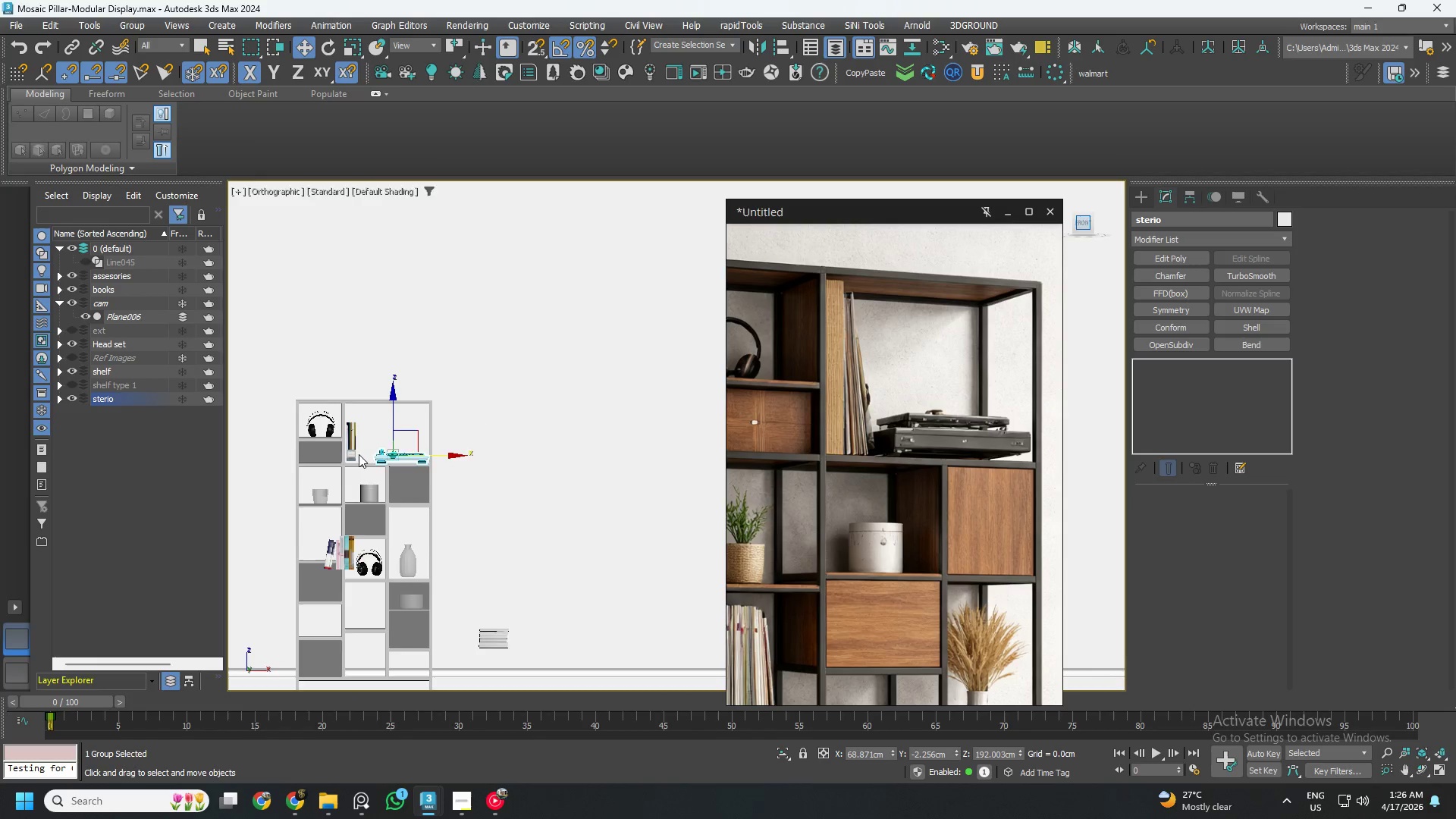 
left_click([333, 458])
 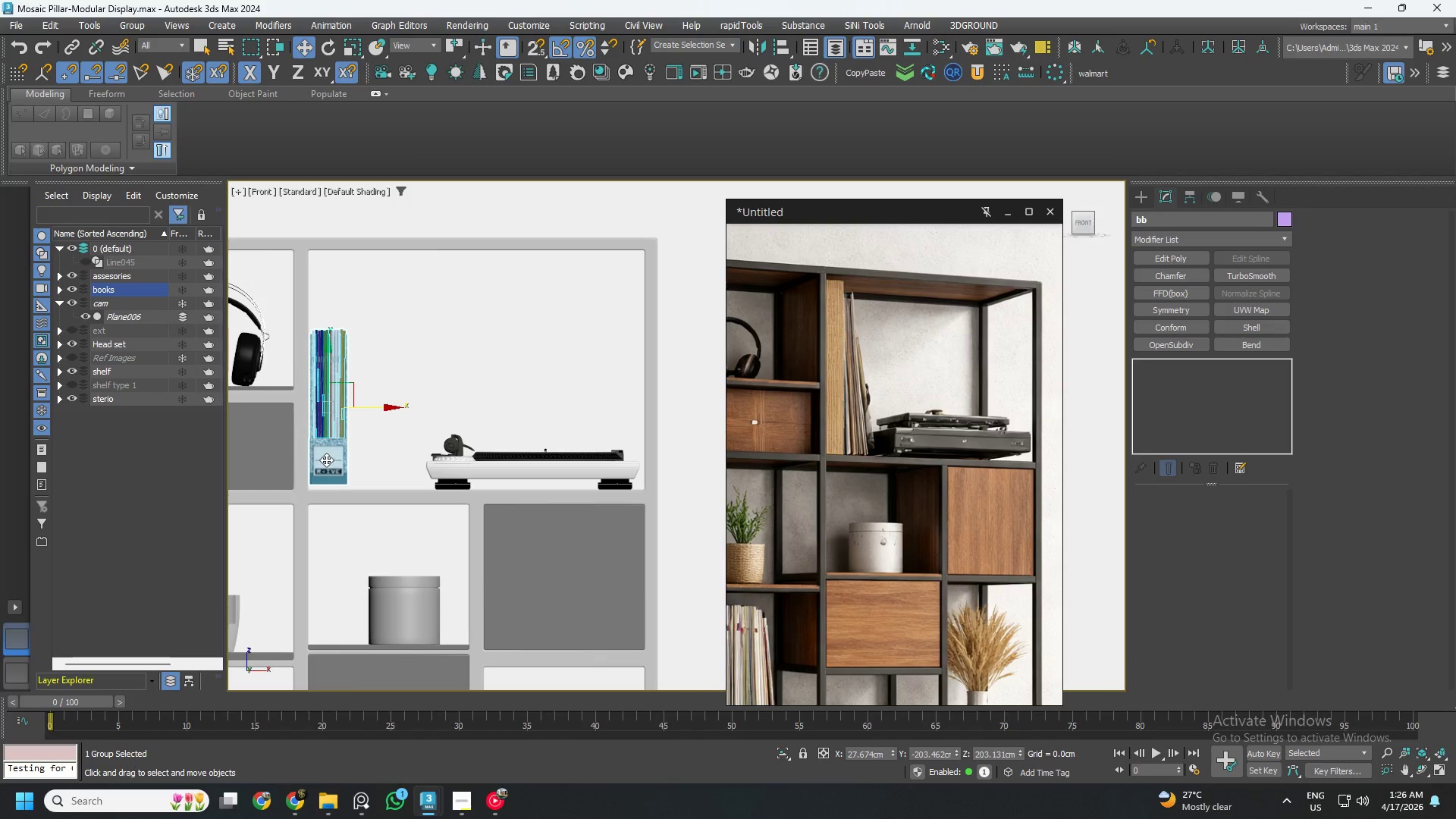 
scroll: coordinate [317, 463], scroll_direction: up, amount: 7.0
 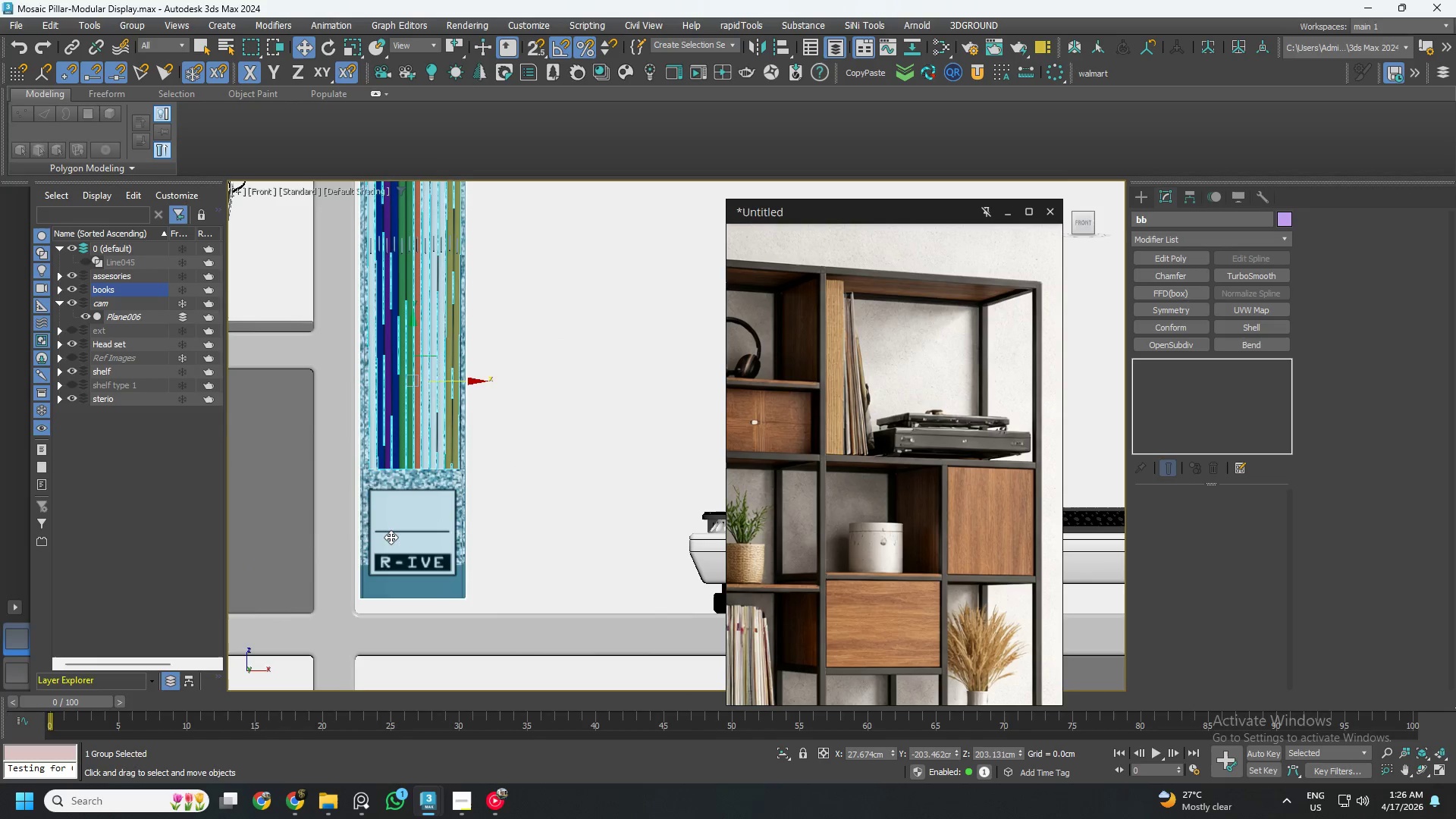 
scroll: coordinate [398, 531], scroll_direction: down, amount: 3.0
 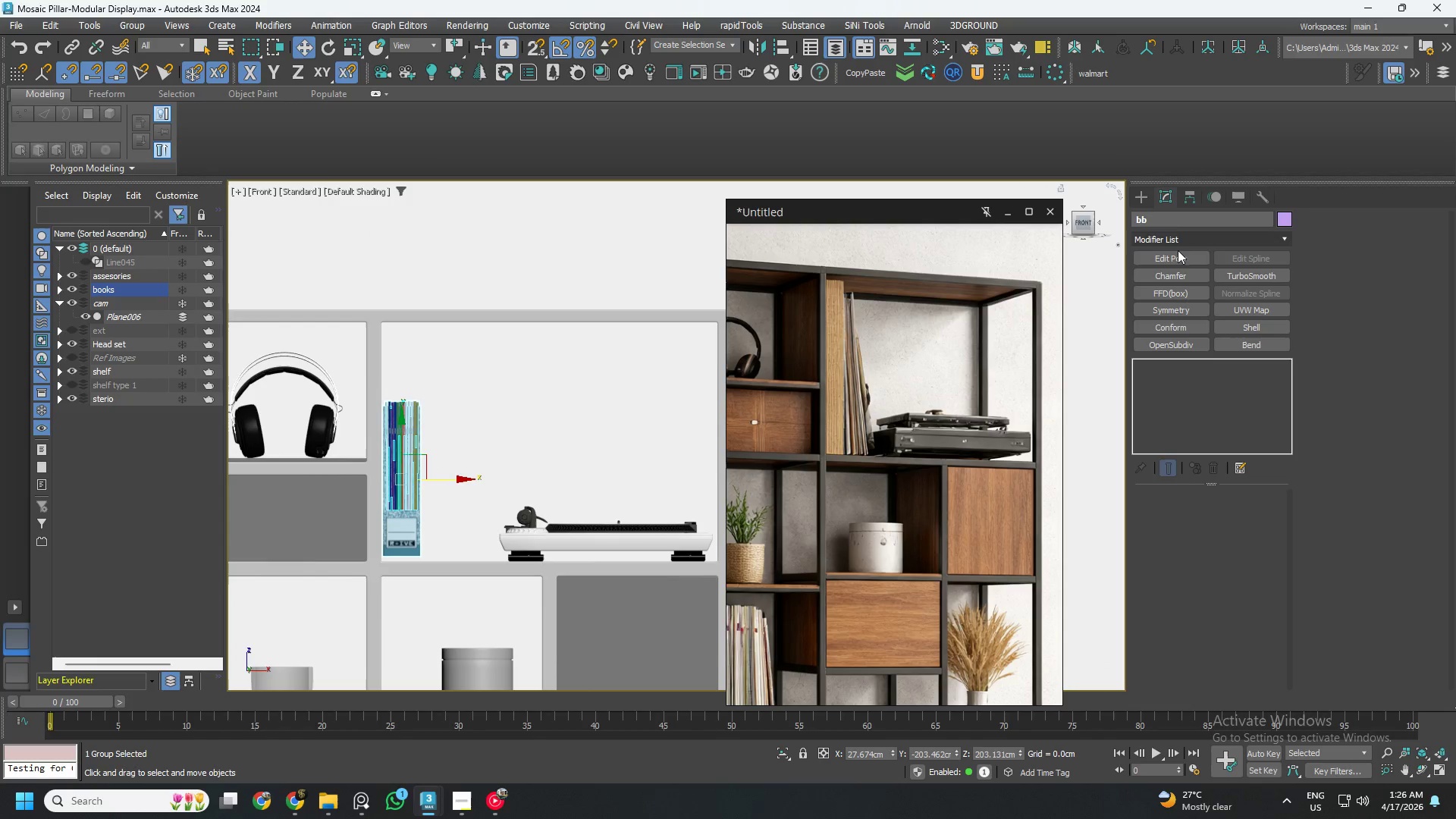 
left_click([1178, 295])
 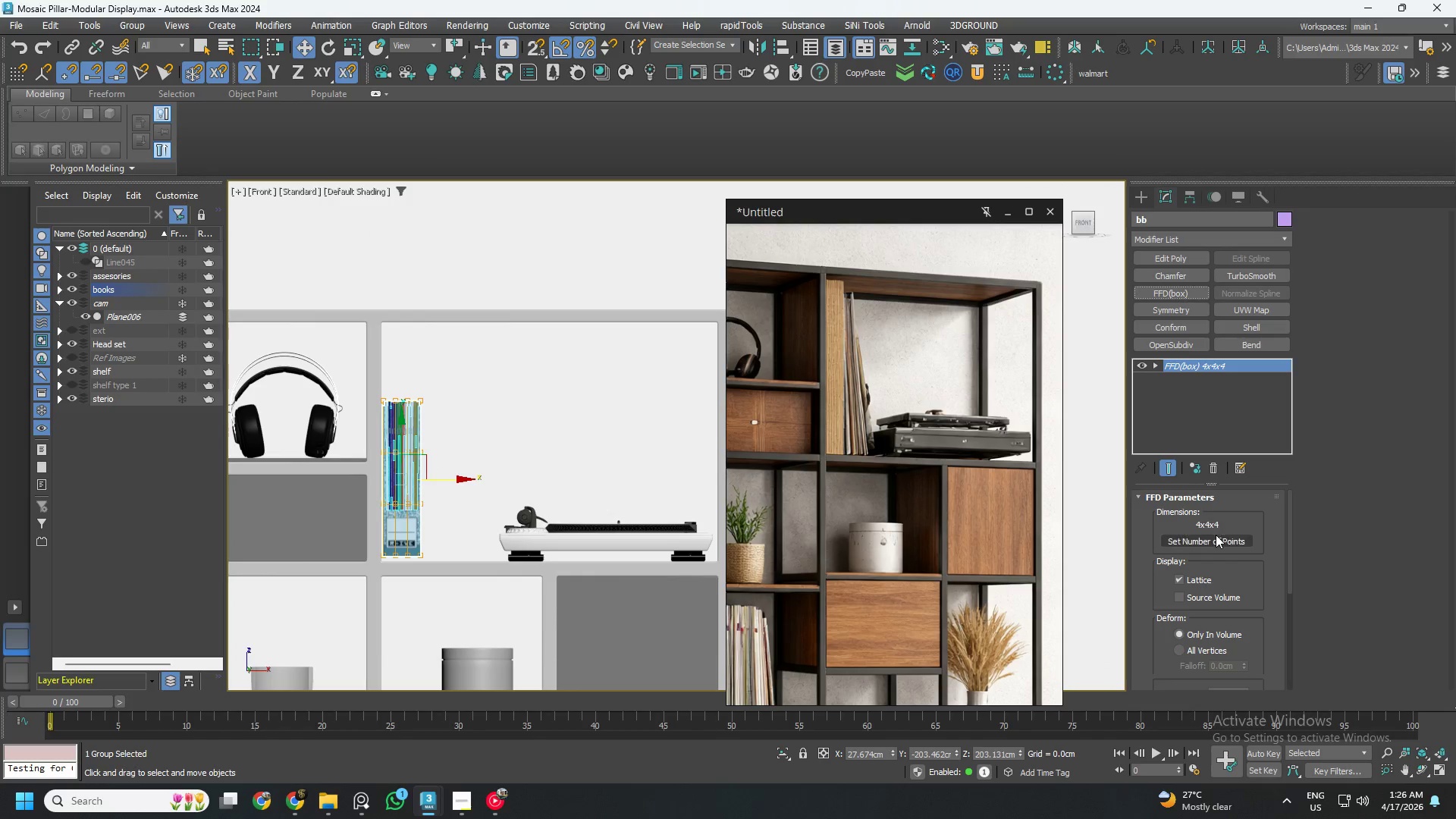 
right_click([1216, 537])
 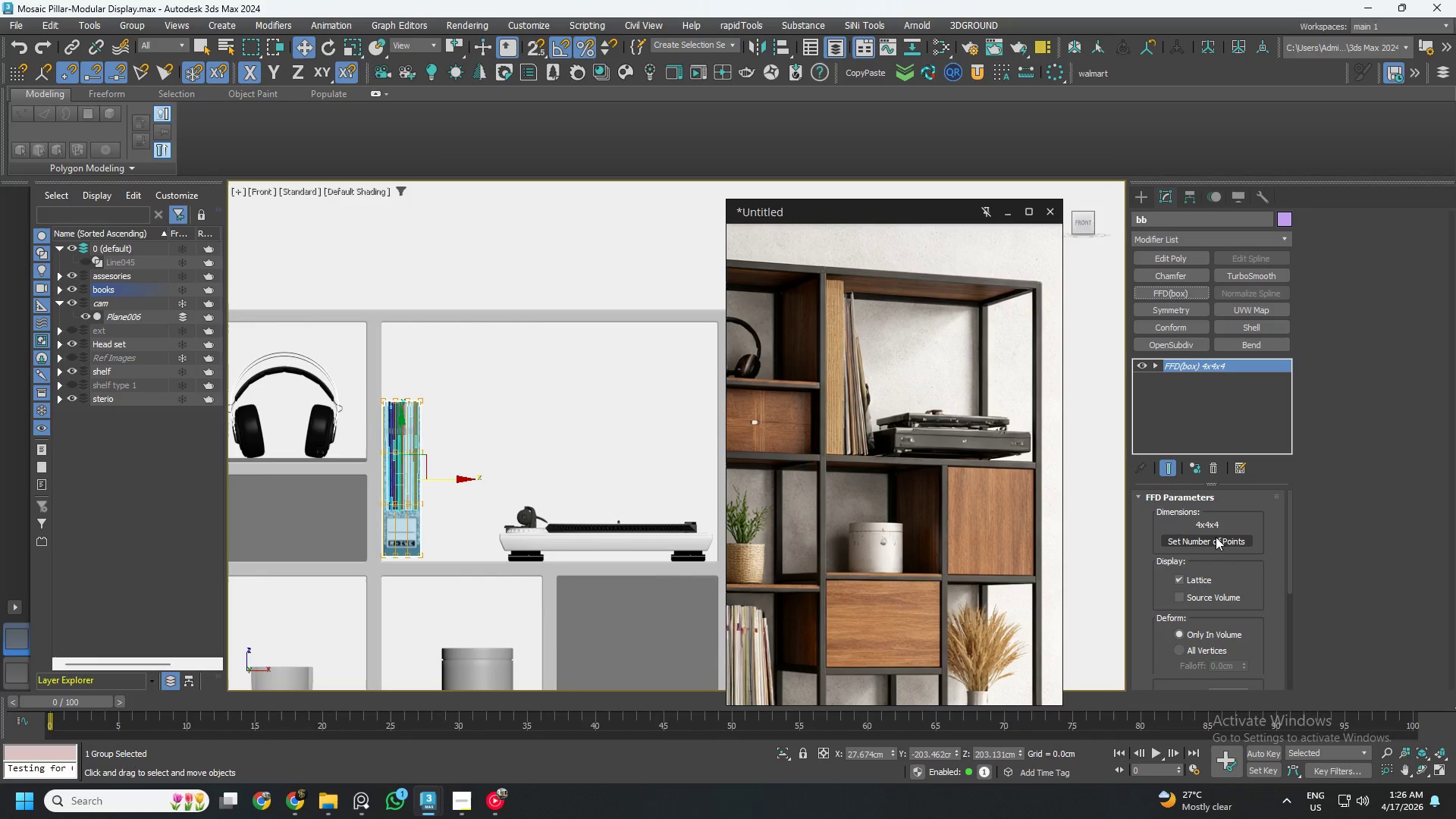 
left_click([1216, 537])
 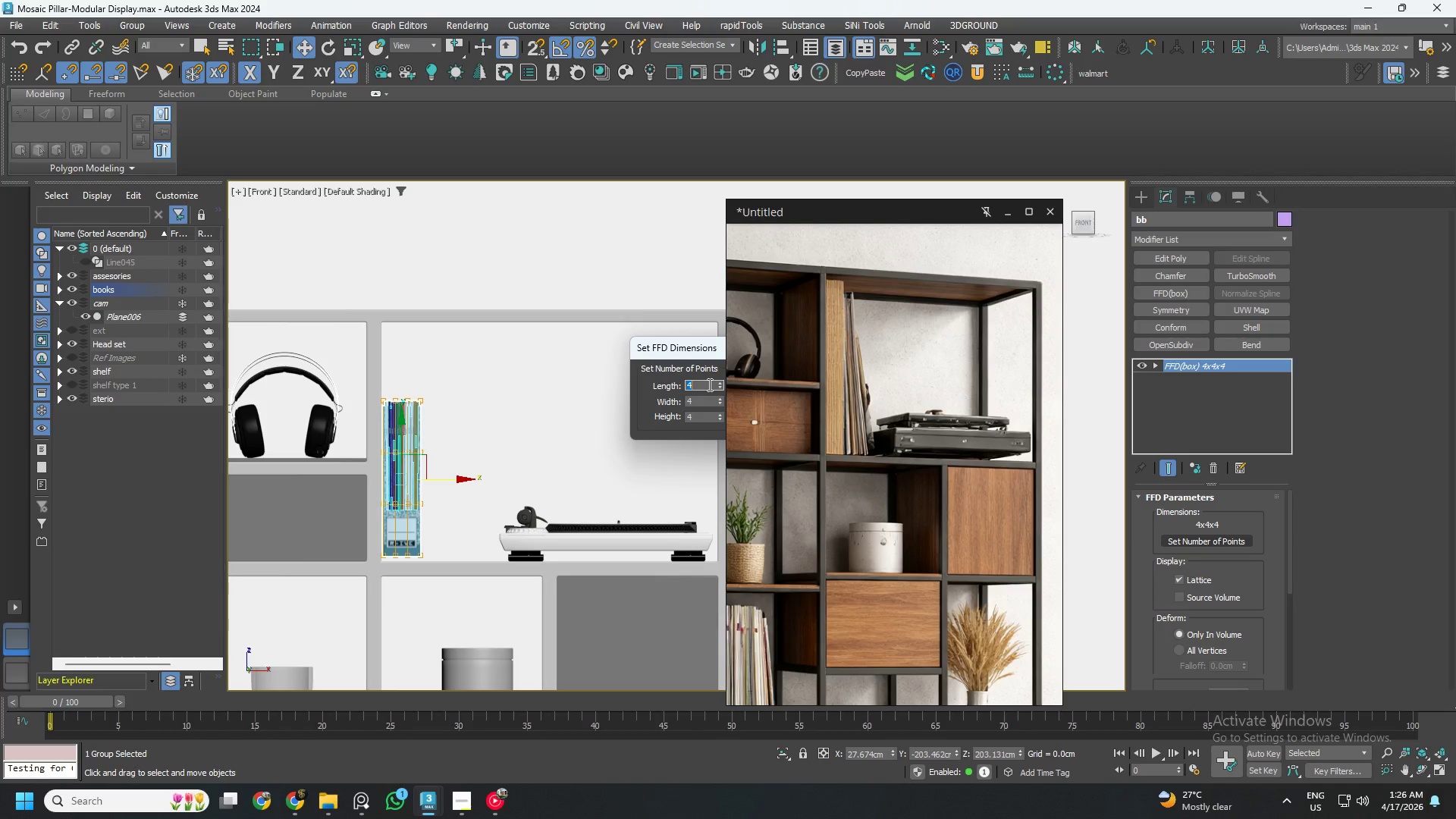 
right_click([717, 385])
 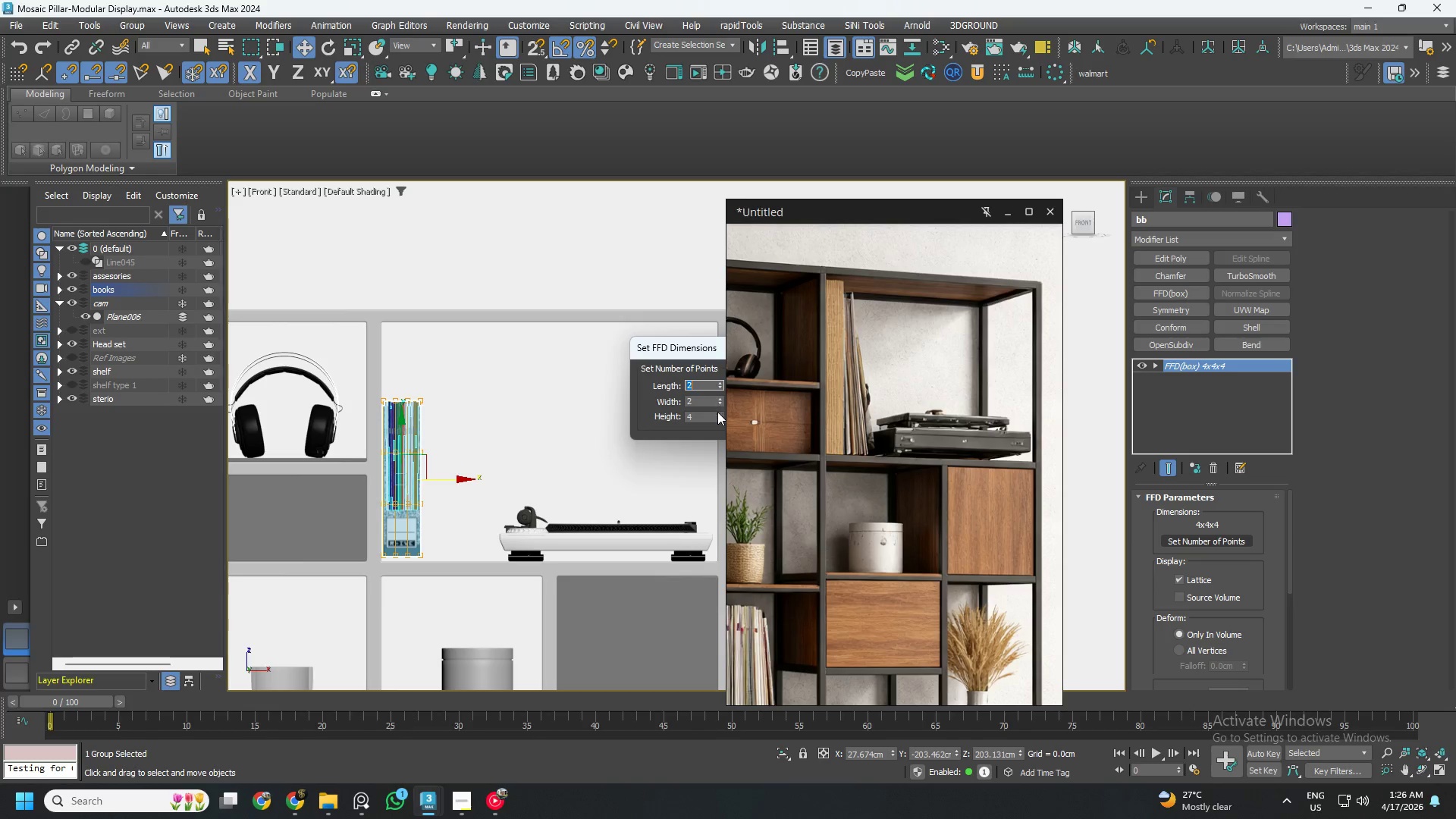 
right_click([717, 418])
 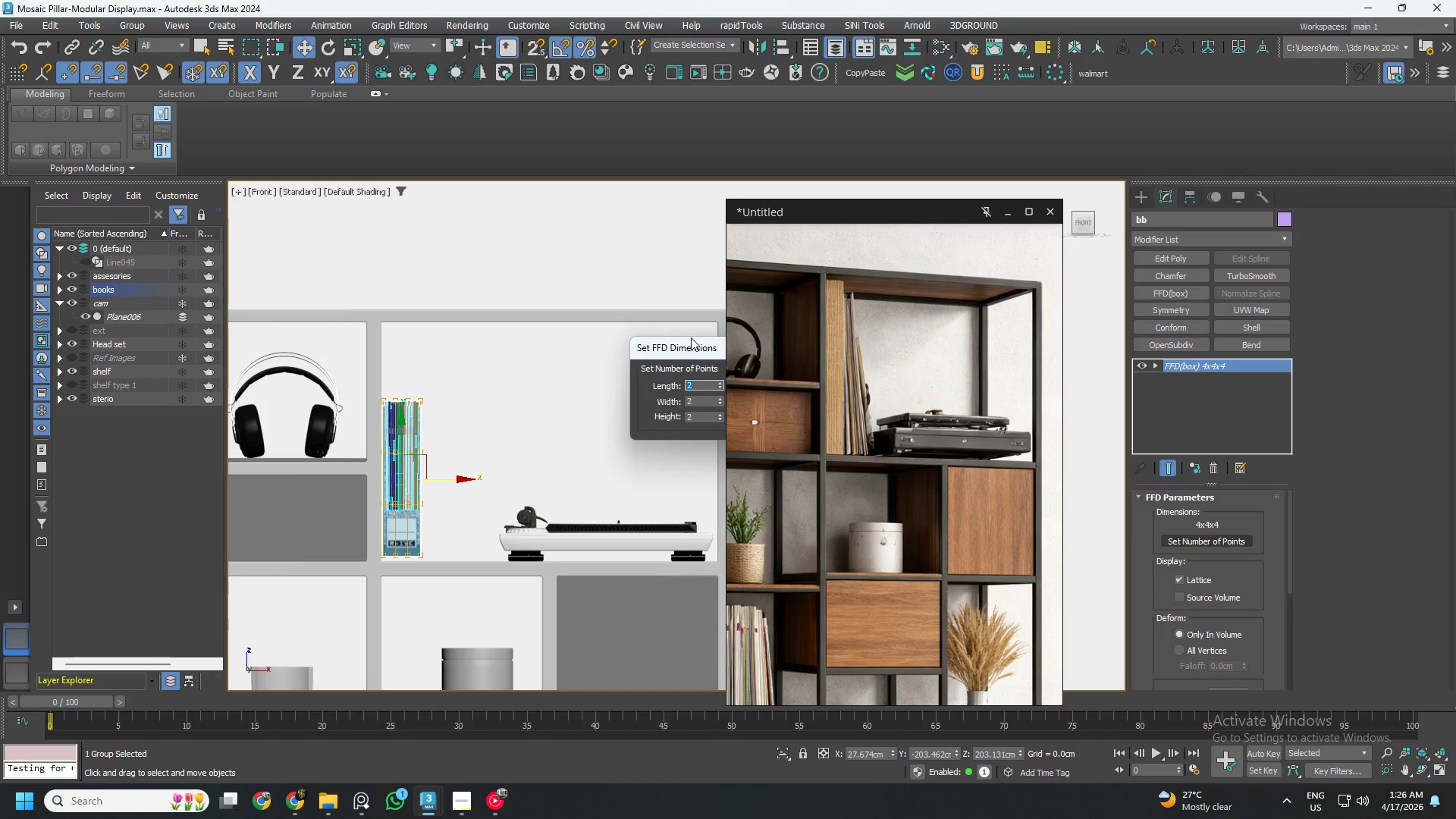 
left_click_drag(start_coordinate=[691, 337], to_coordinate=[570, 333])
 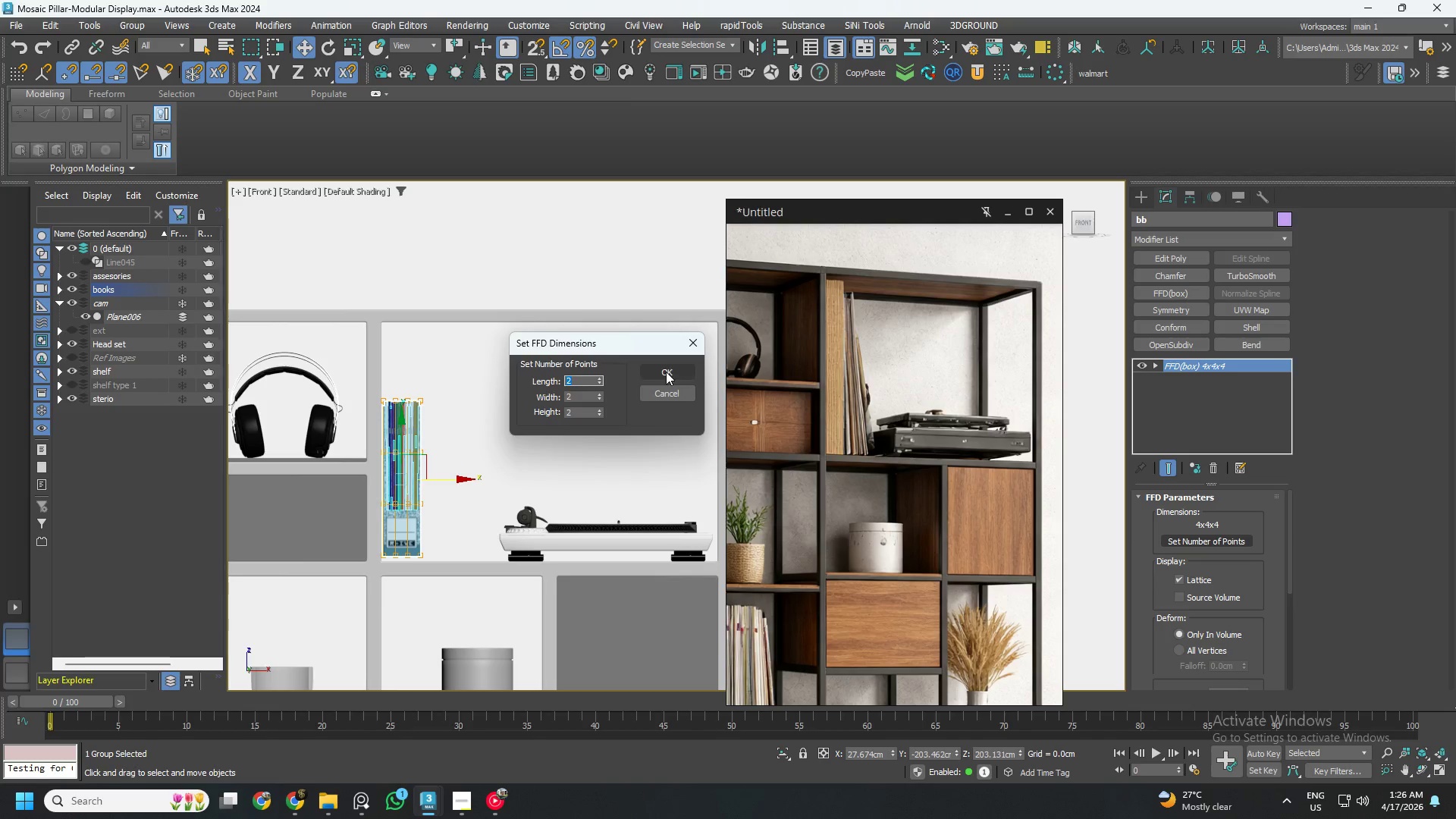 
left_click([666, 372])
 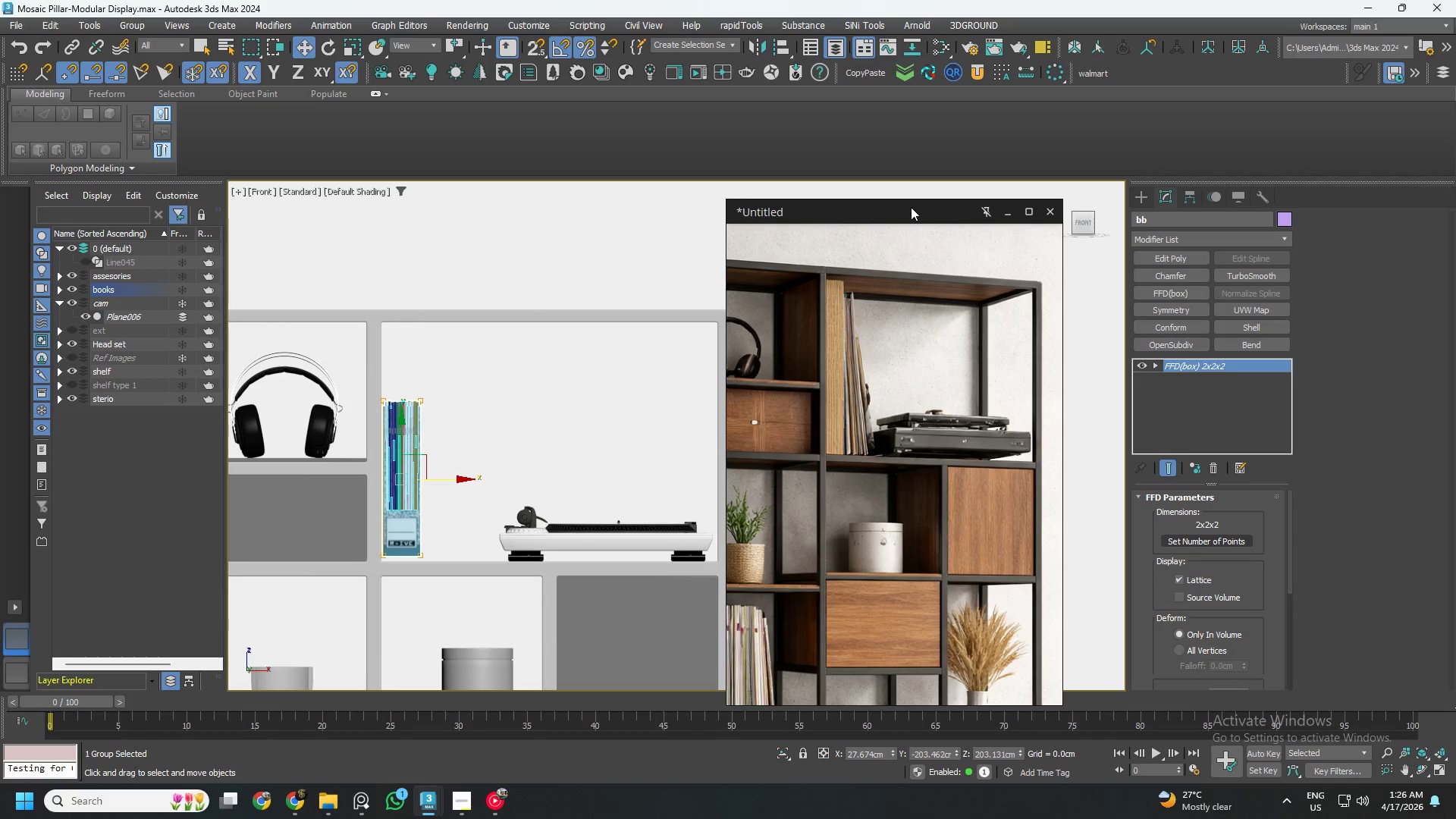 
left_click_drag(start_coordinate=[908, 216], to_coordinate=[974, 259])
 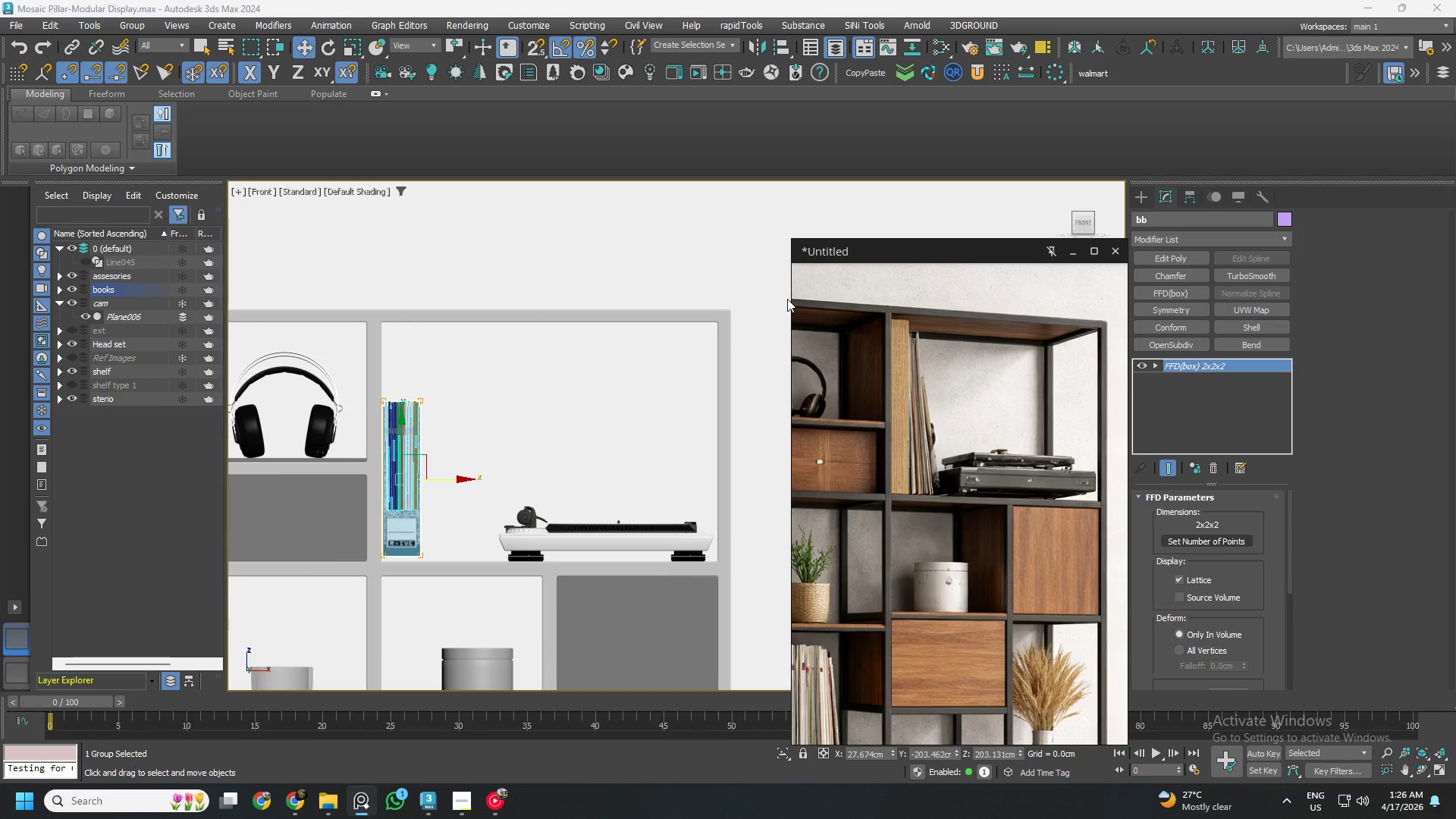 
key(Control+ControlLeft)
 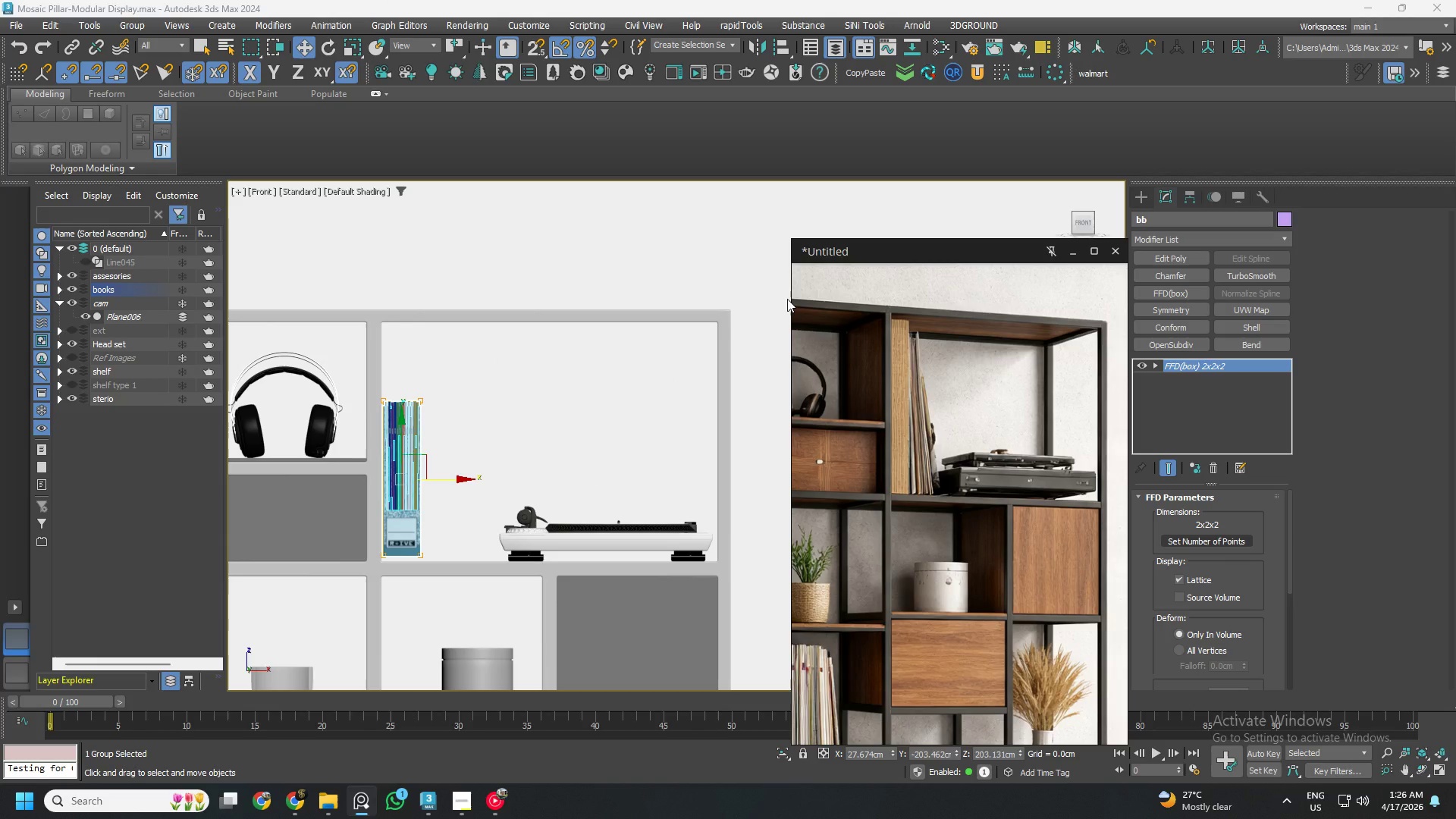 
key(Control+S)
 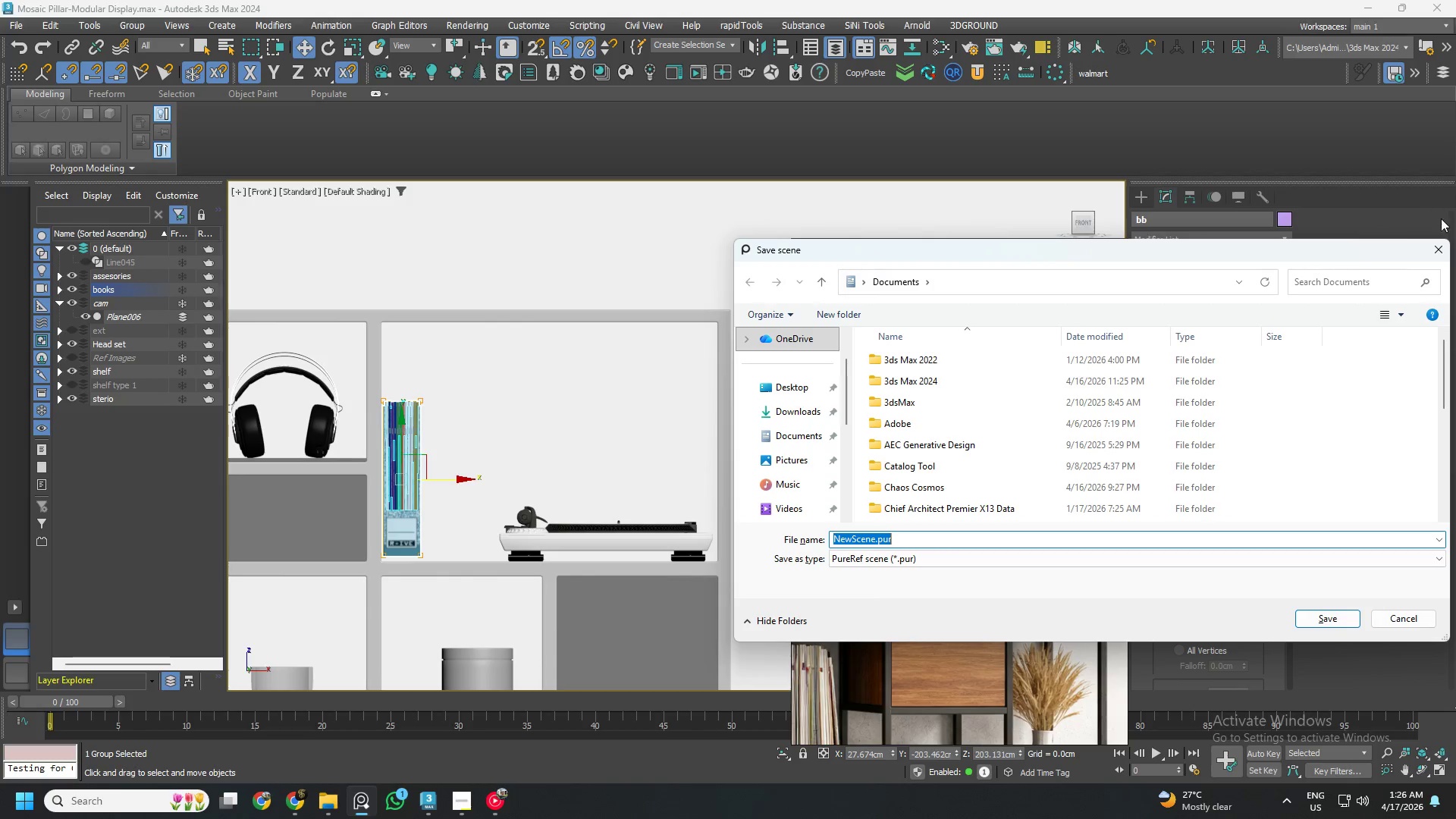 
left_click([1440, 246])
 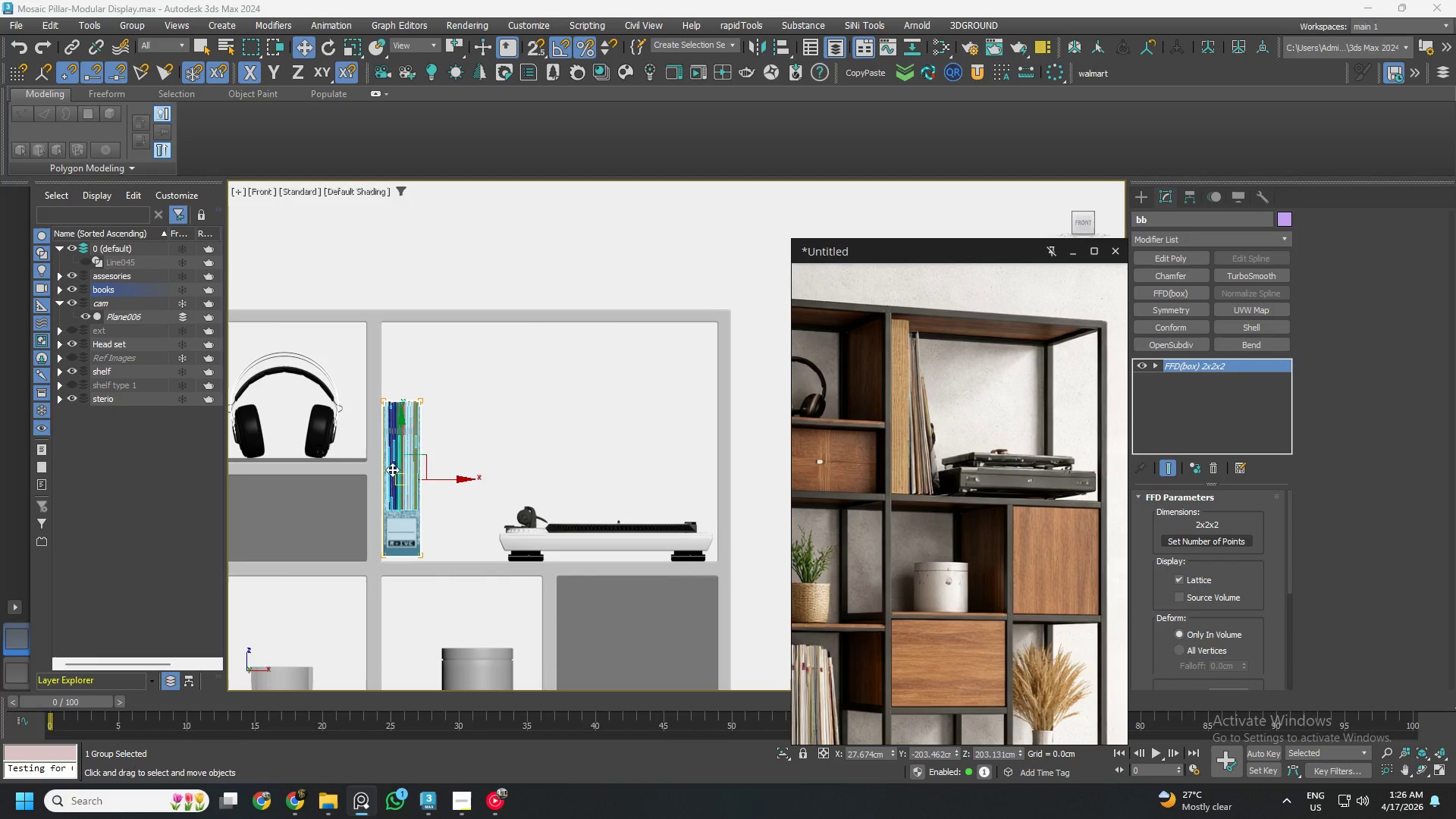 
left_click([392, 469])
 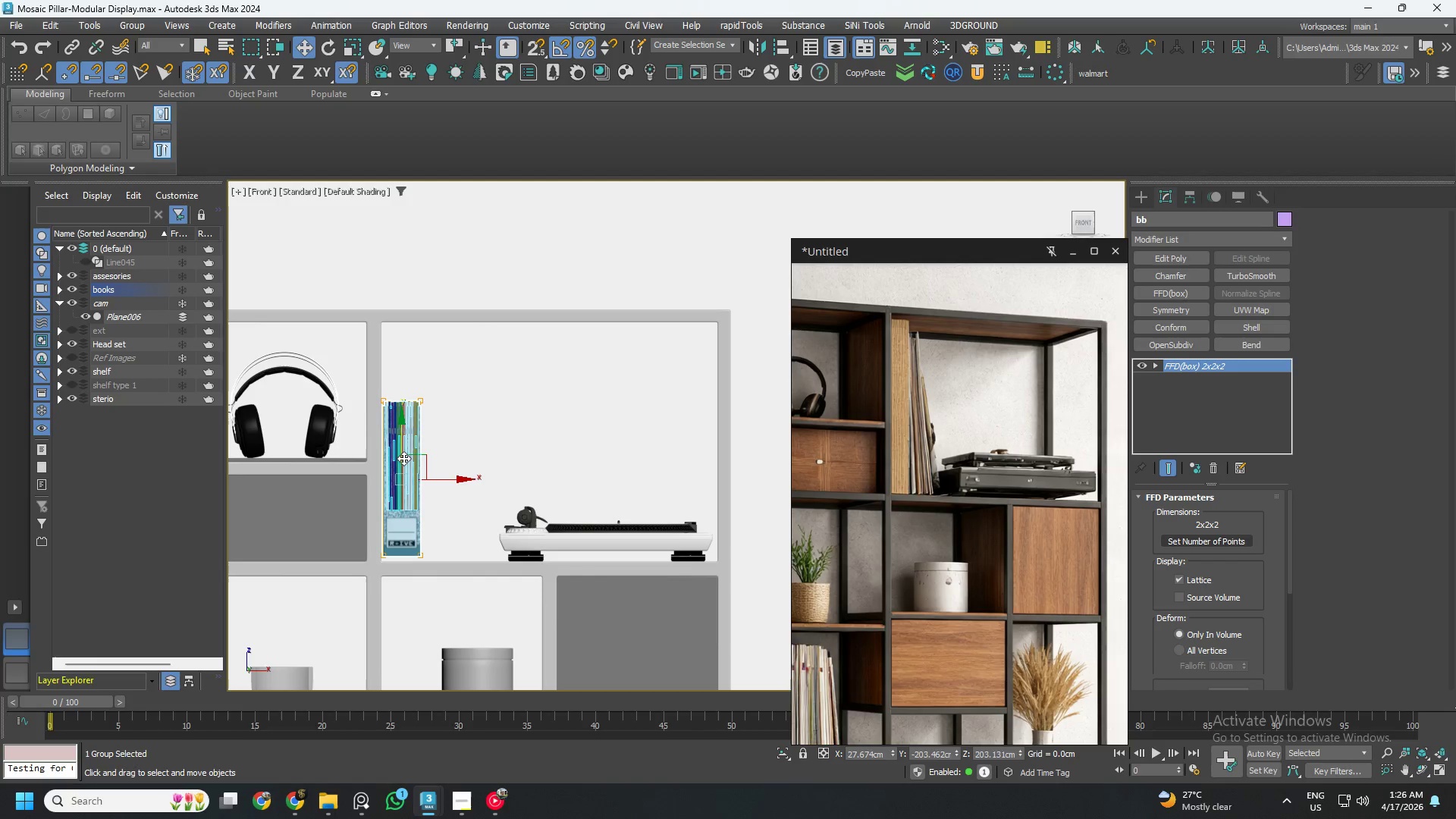 
key(Control+ControlLeft)
 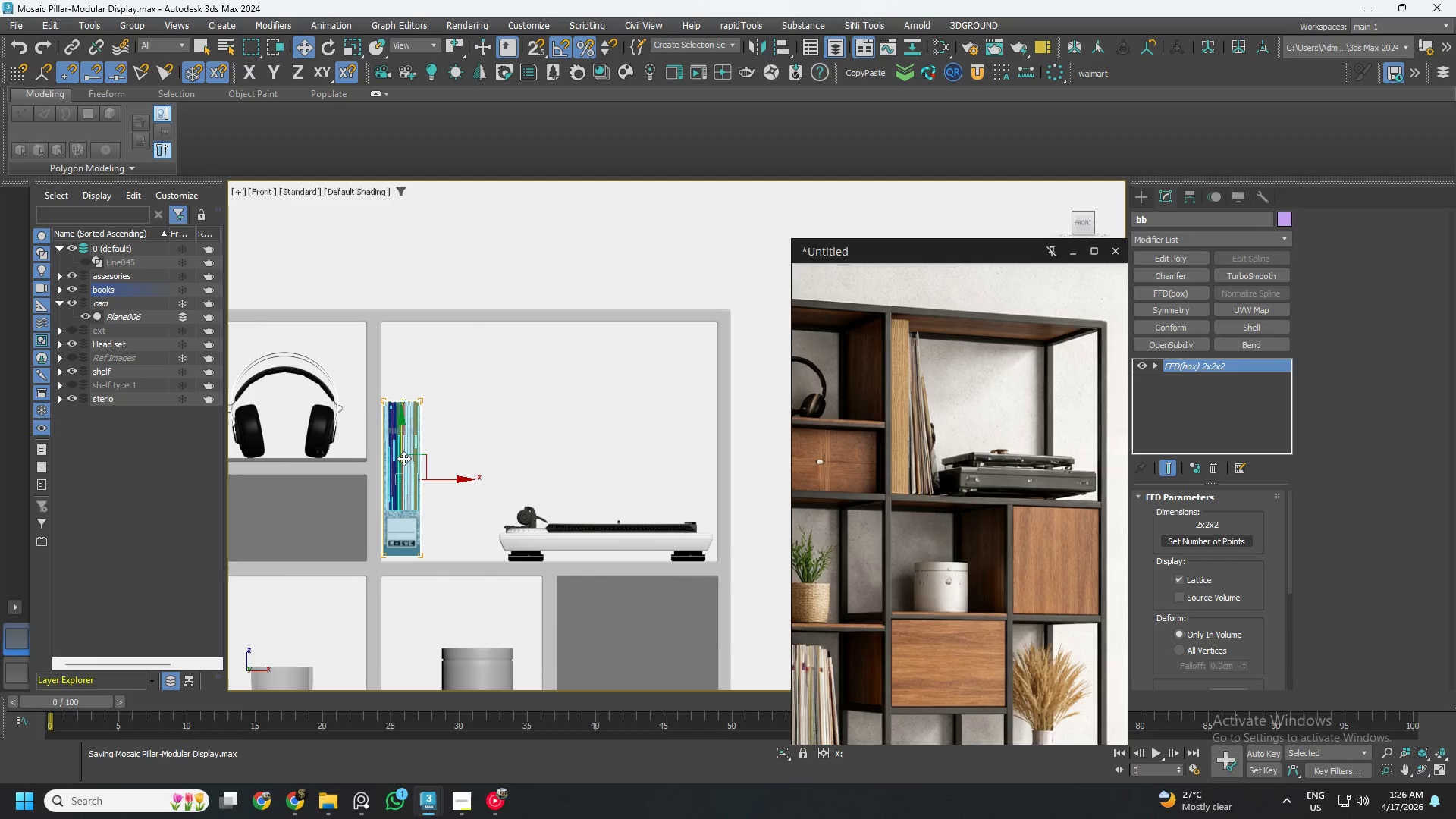 
key(Control+S)
 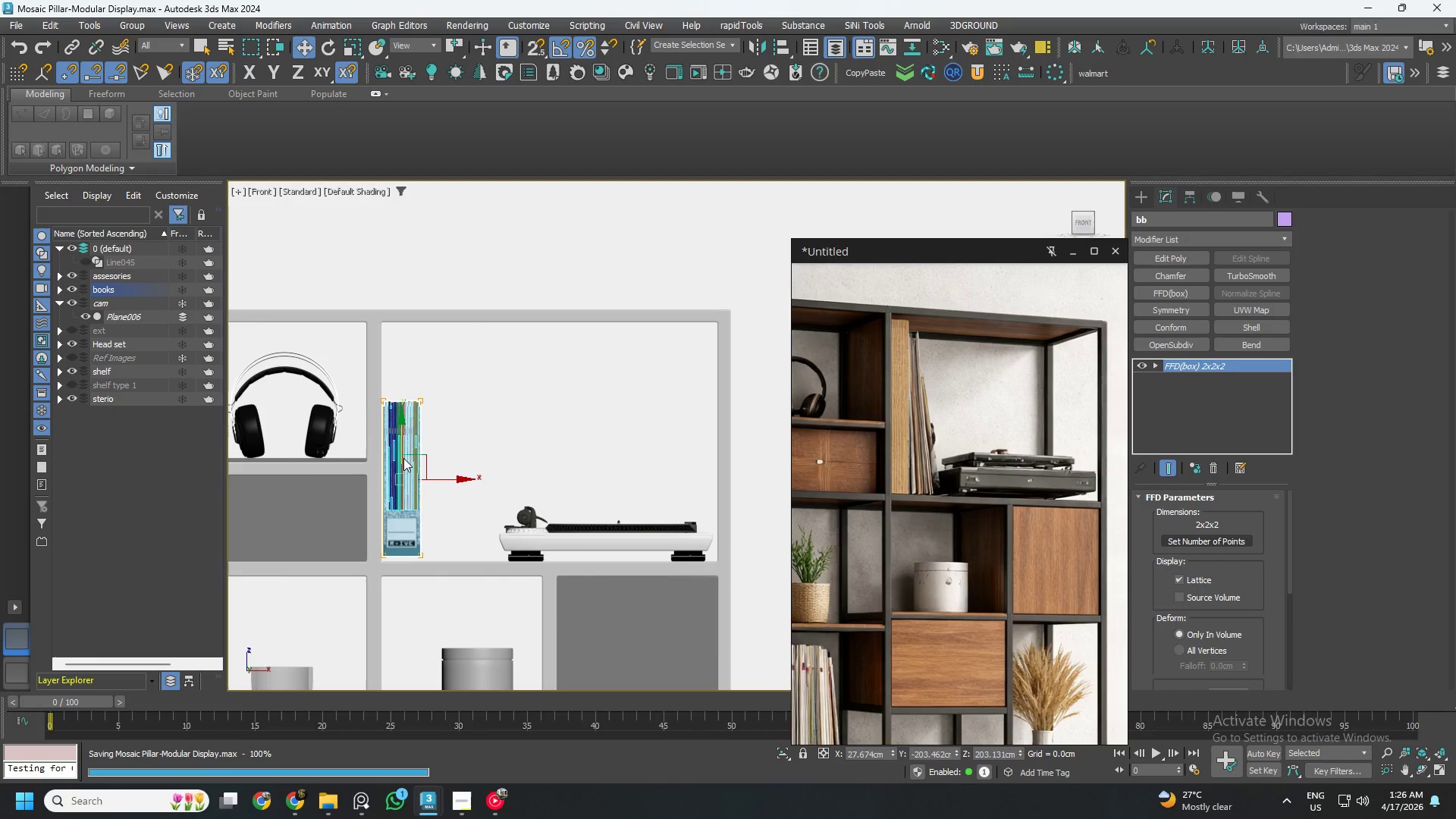 
key(1)
 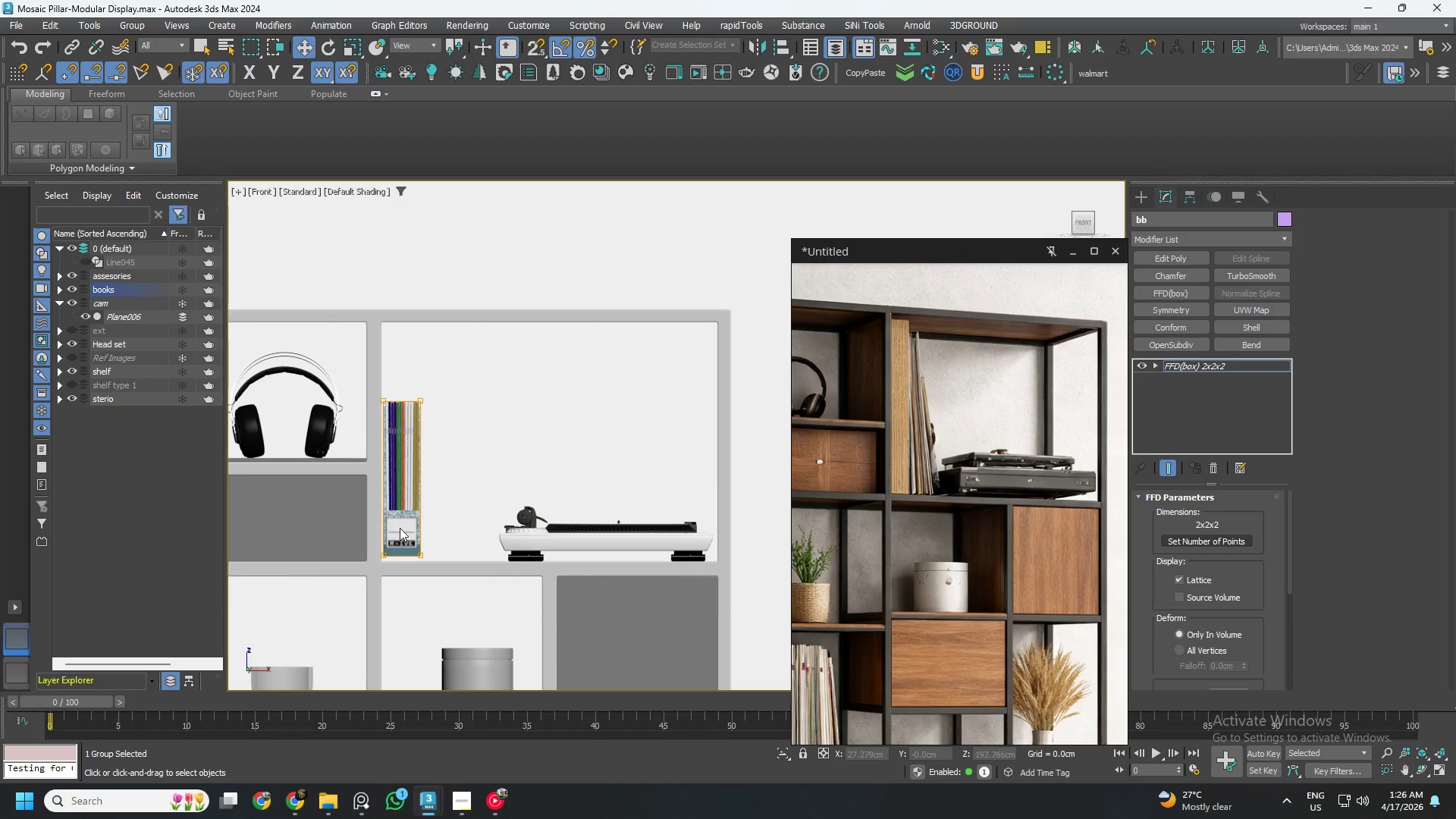 
left_click_drag(start_coordinate=[285, 347], to_coordinate=[502, 456])
 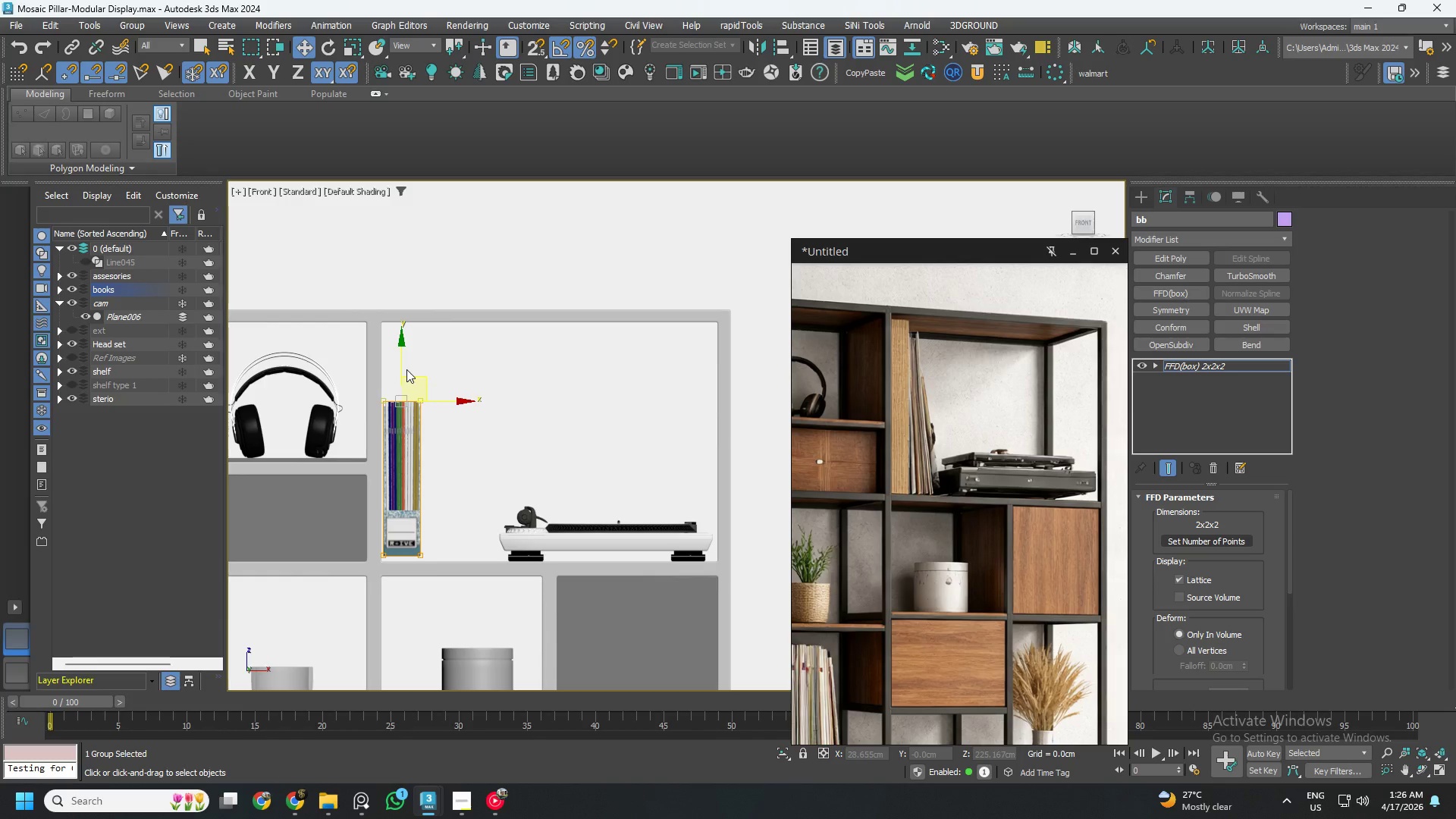 
left_click_drag(start_coordinate=[406, 369], to_coordinate=[403, 338])
 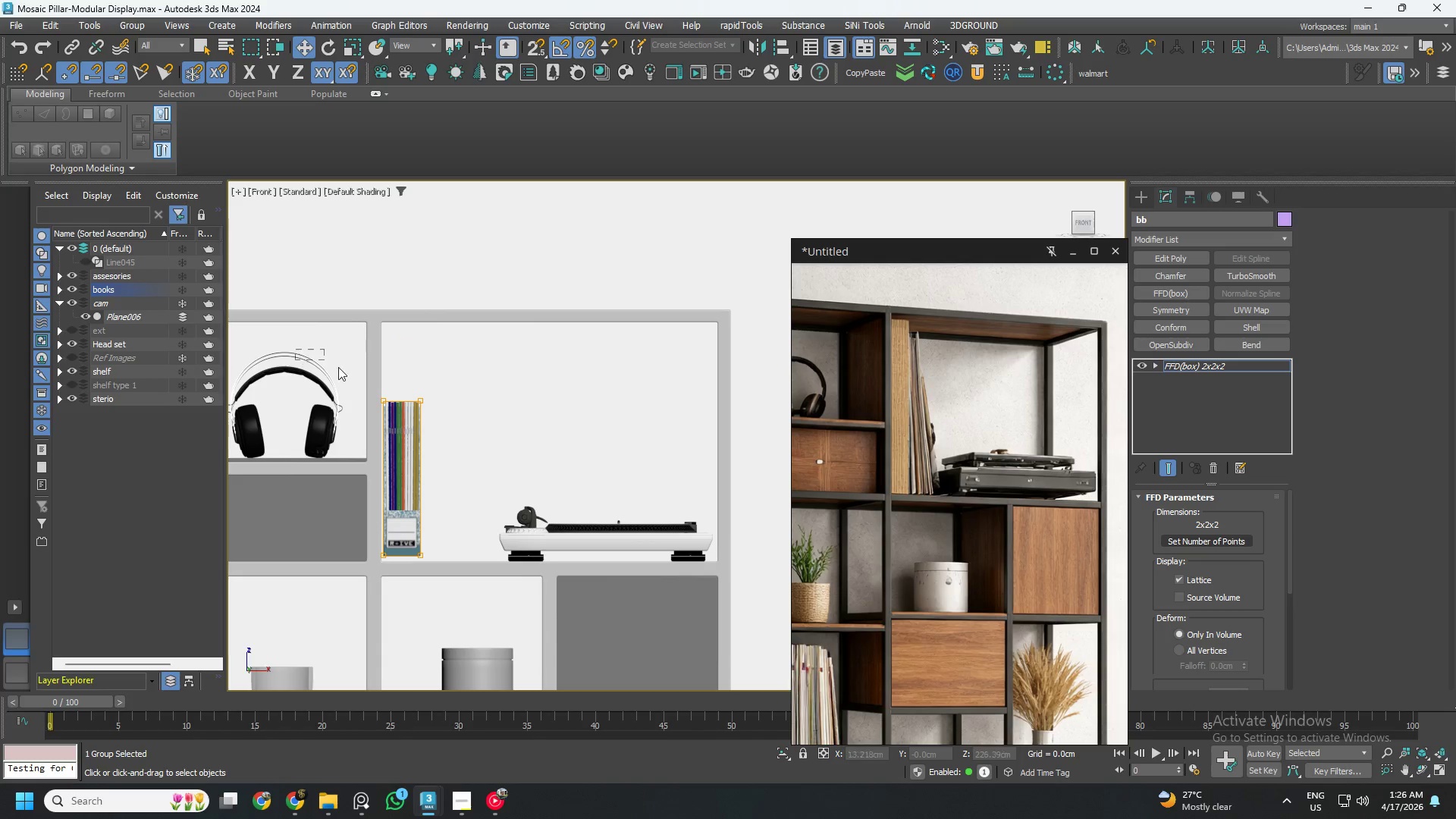 
left_click_drag(start_coordinate=[297, 350], to_coordinate=[513, 444])
 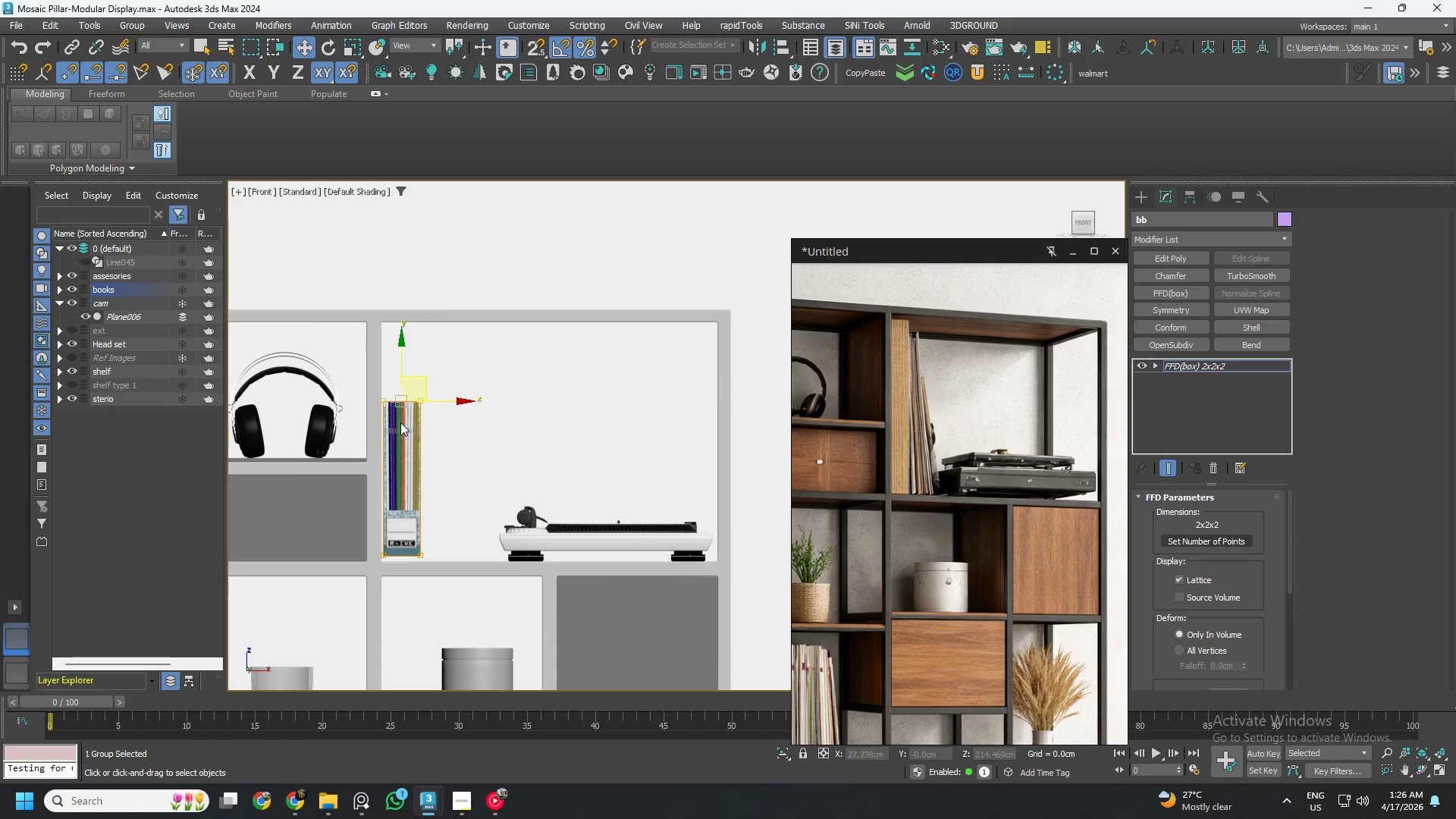 
type(1e)
 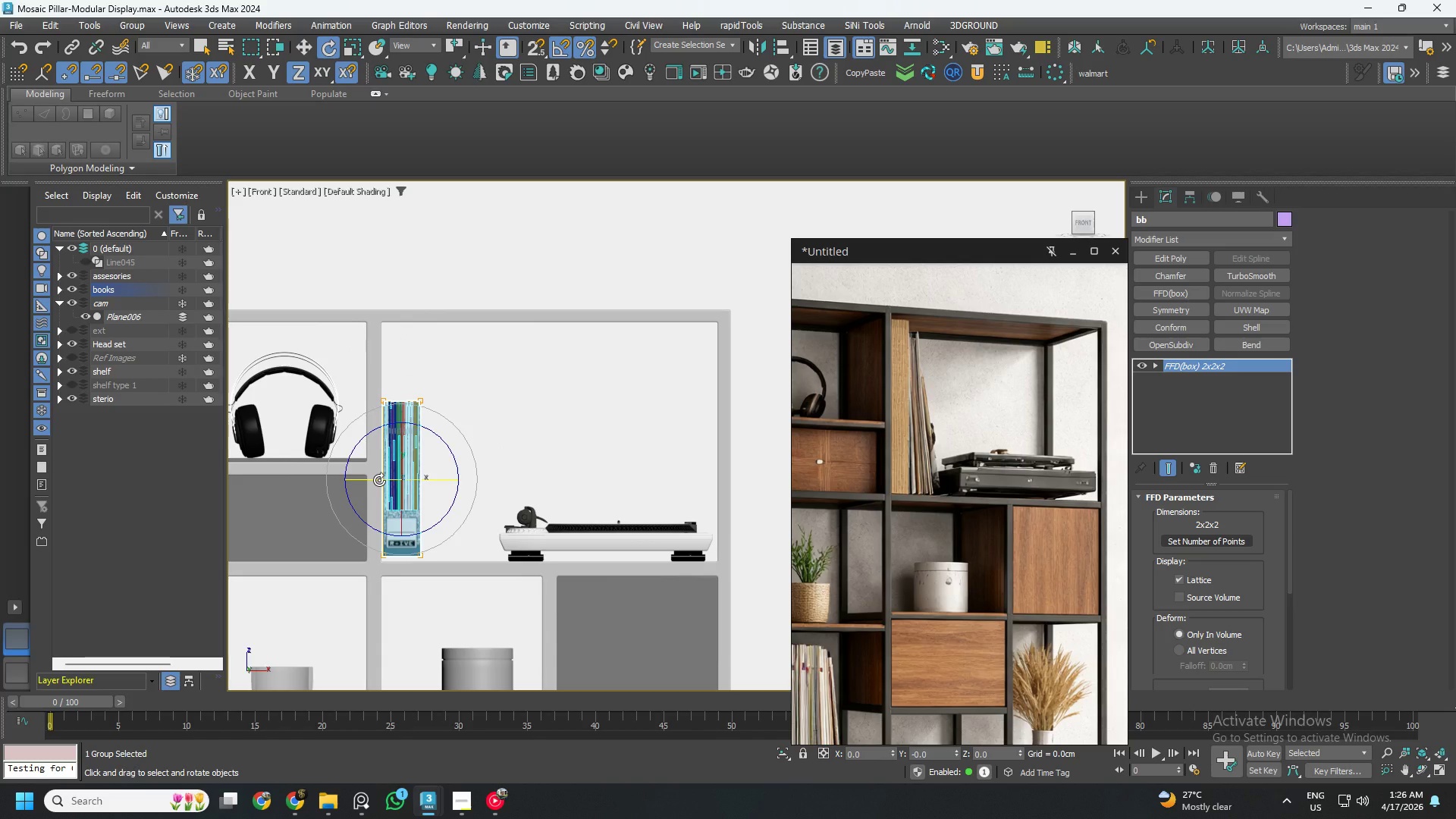 
left_click_drag(start_coordinate=[379, 480], to_coordinate=[517, 478])
 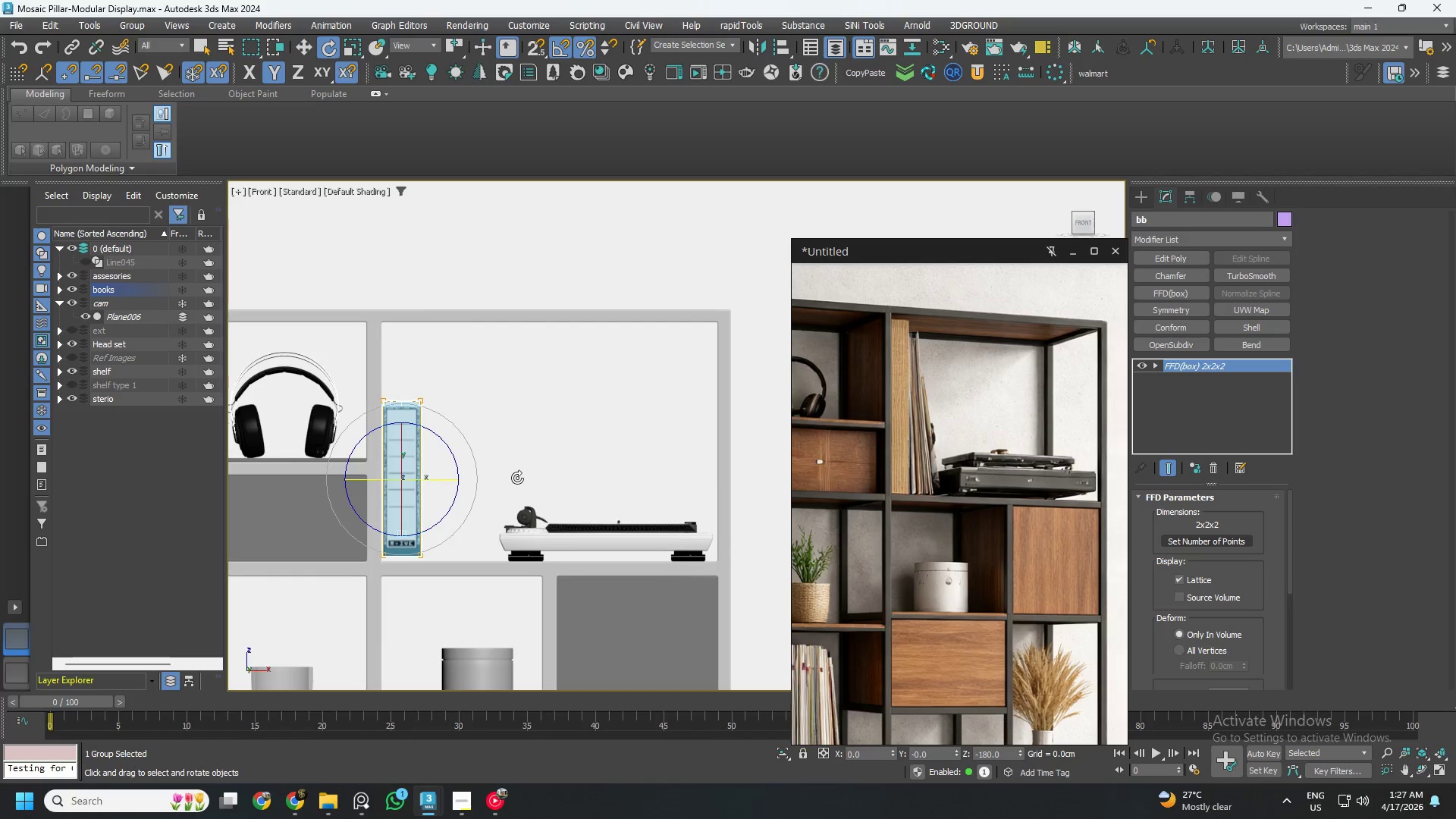 
type(w1)
 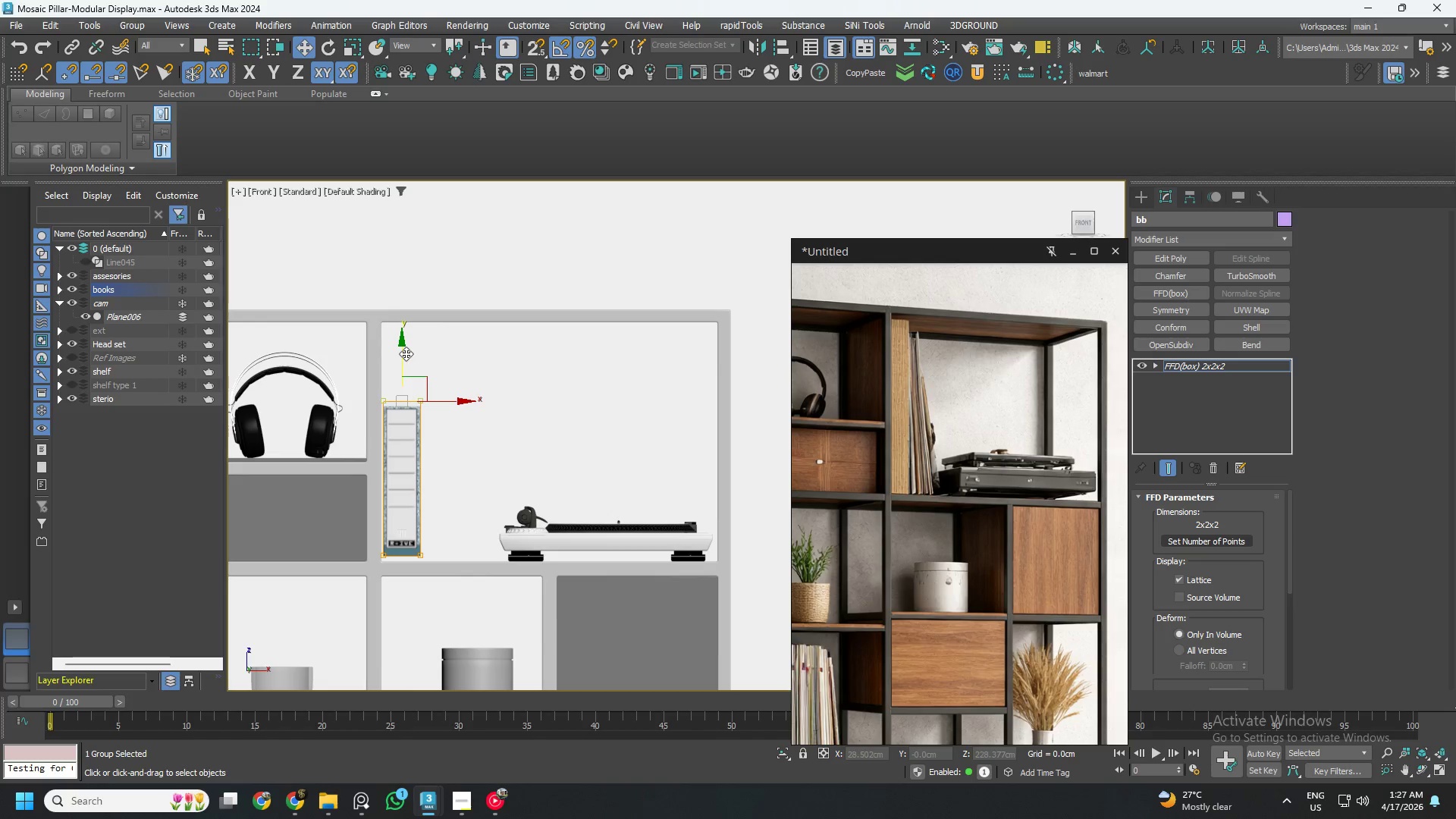 
left_click_drag(start_coordinate=[406, 353], to_coordinate=[386, 278])
 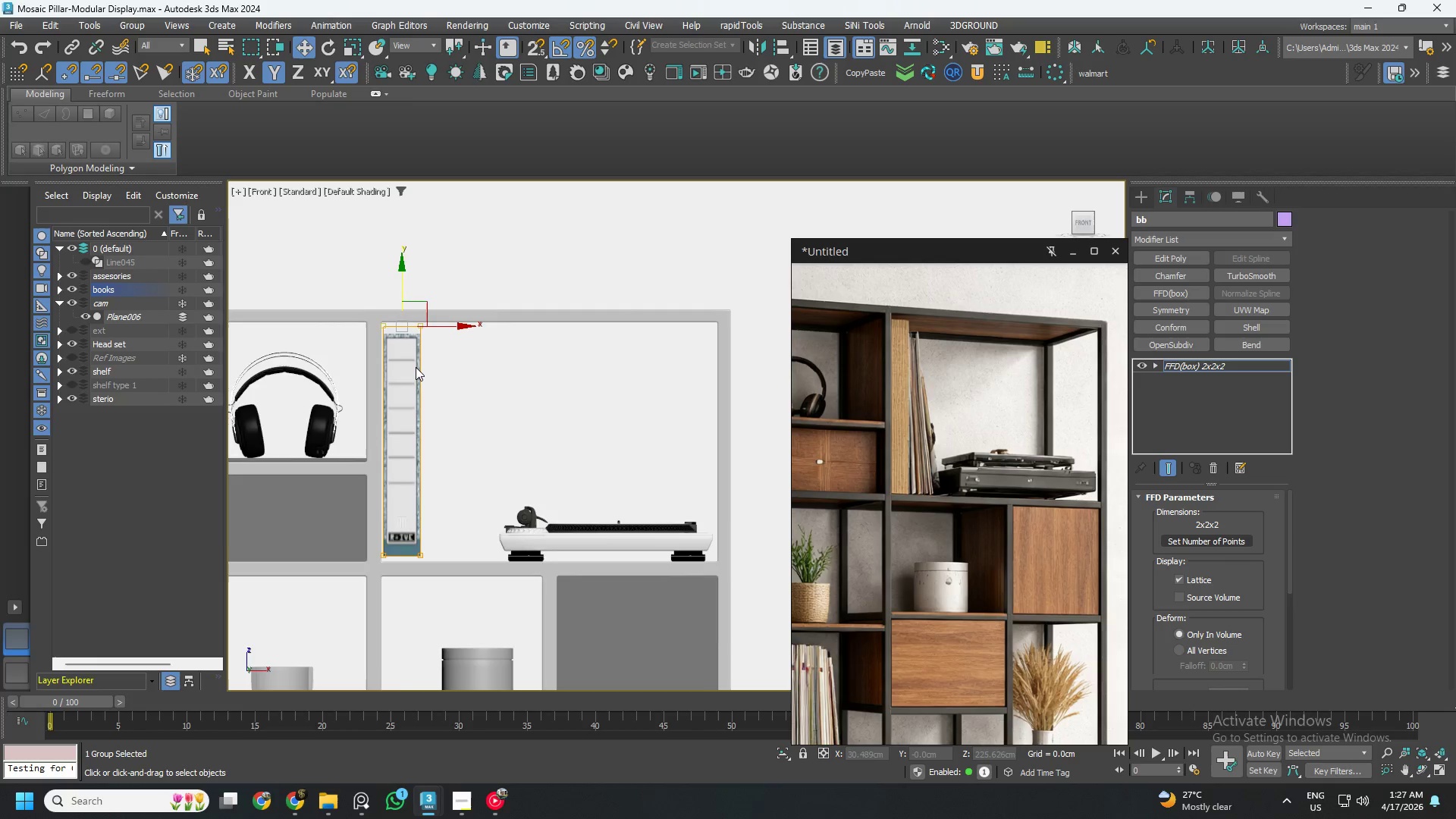 
scroll: coordinate [479, 292], scroll_direction: up, amount: 9.0
 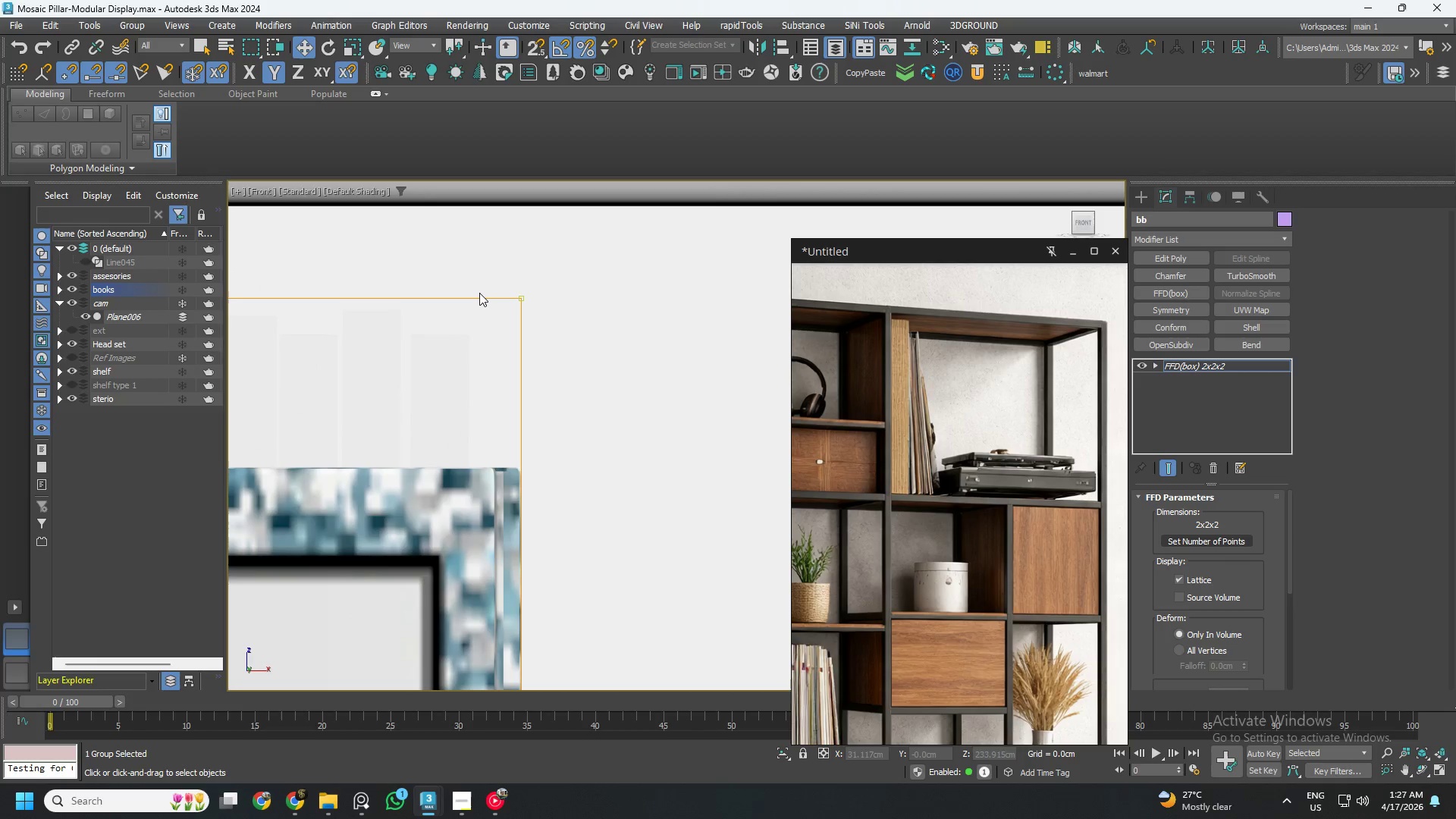 
scroll: coordinate [479, 296], scroll_direction: down, amount: 3.0
 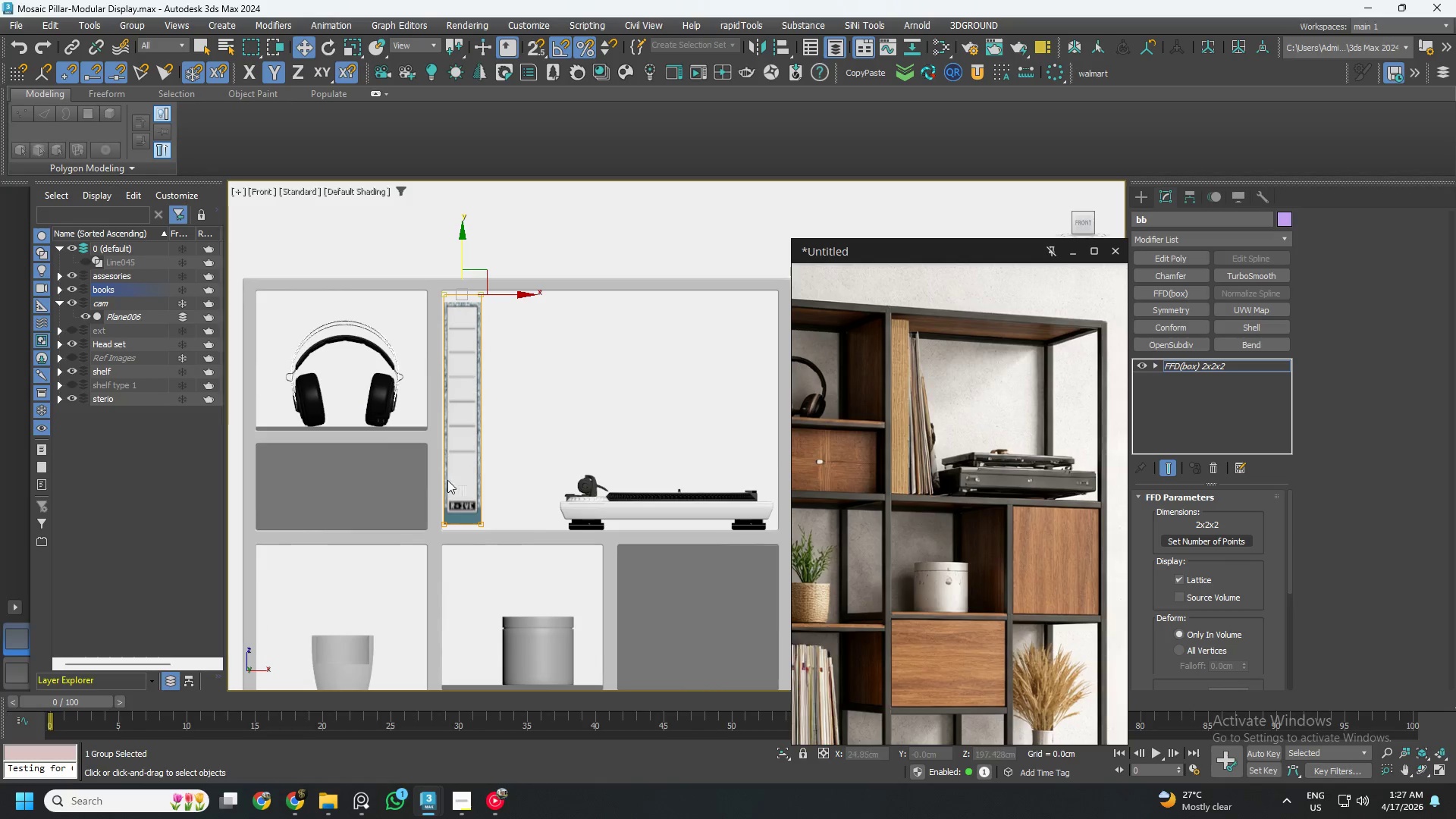 
scroll: coordinate [490, 568], scroll_direction: up, amount: 2.0
 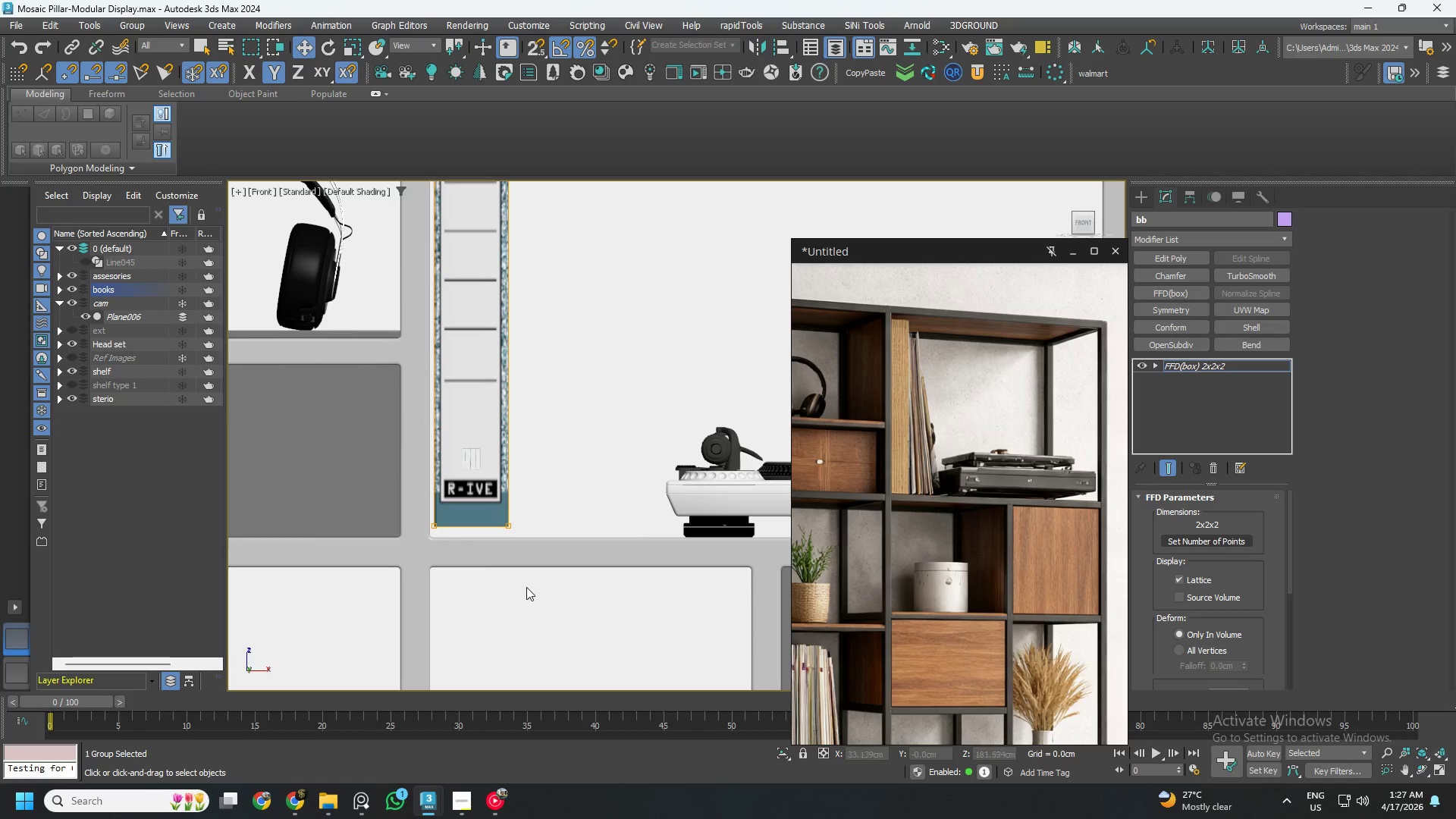 
left_click_drag(start_coordinate=[533, 589], to_coordinate=[352, 494])
 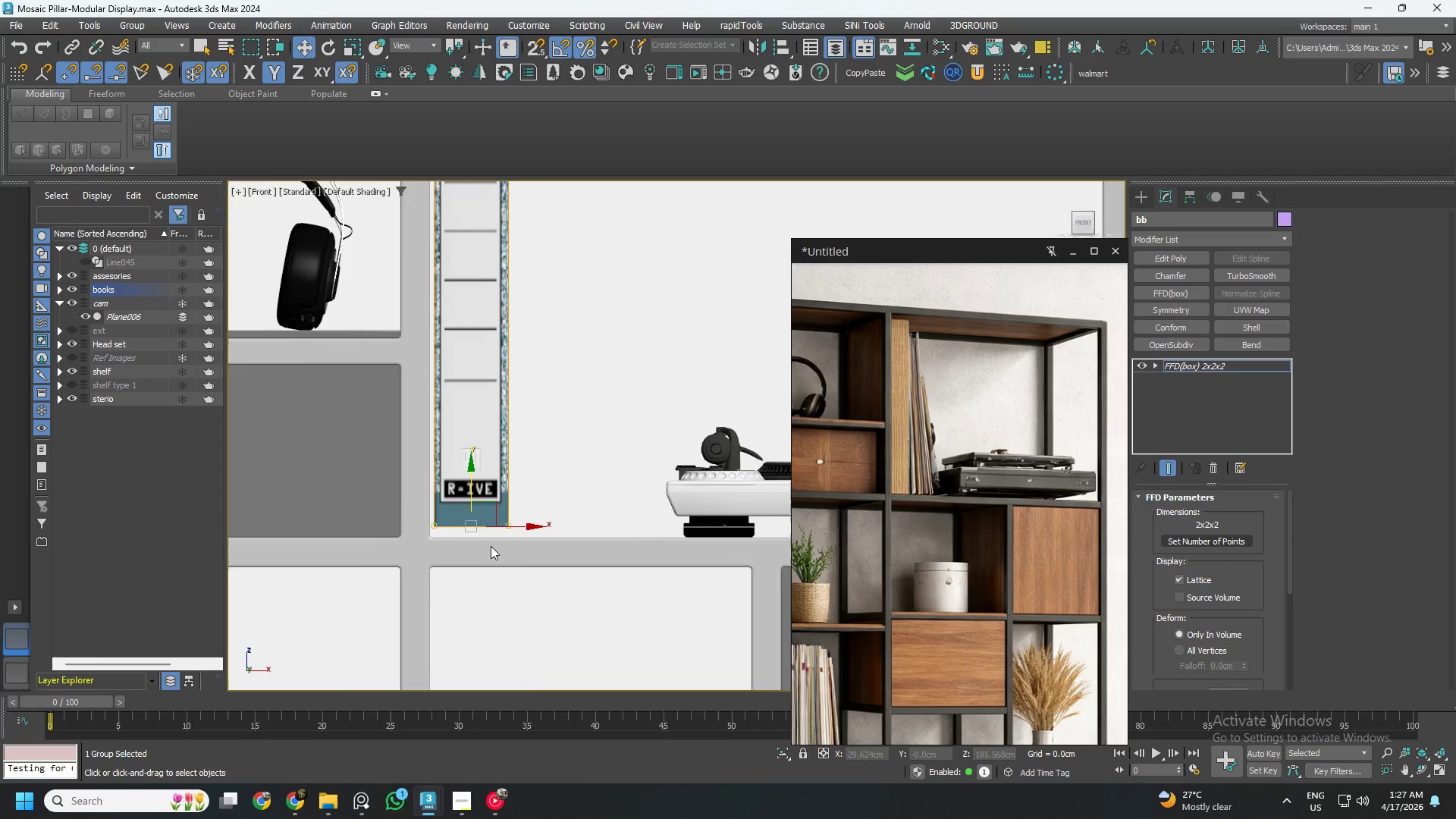 
scroll: coordinate [506, 543], scroll_direction: up, amount: 5.0
 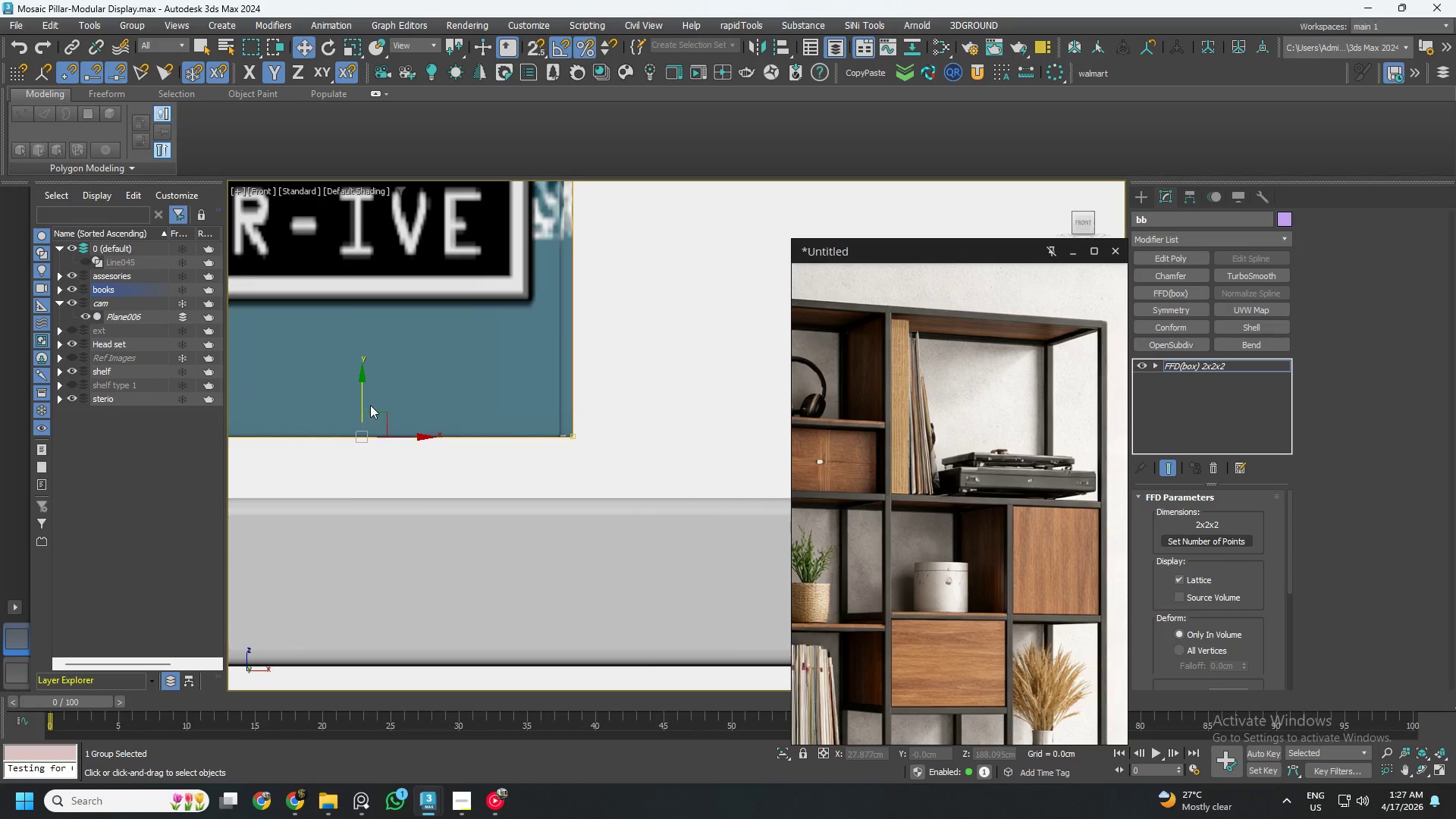 
left_click_drag(start_coordinate=[364, 401], to_coordinate=[377, 436])
 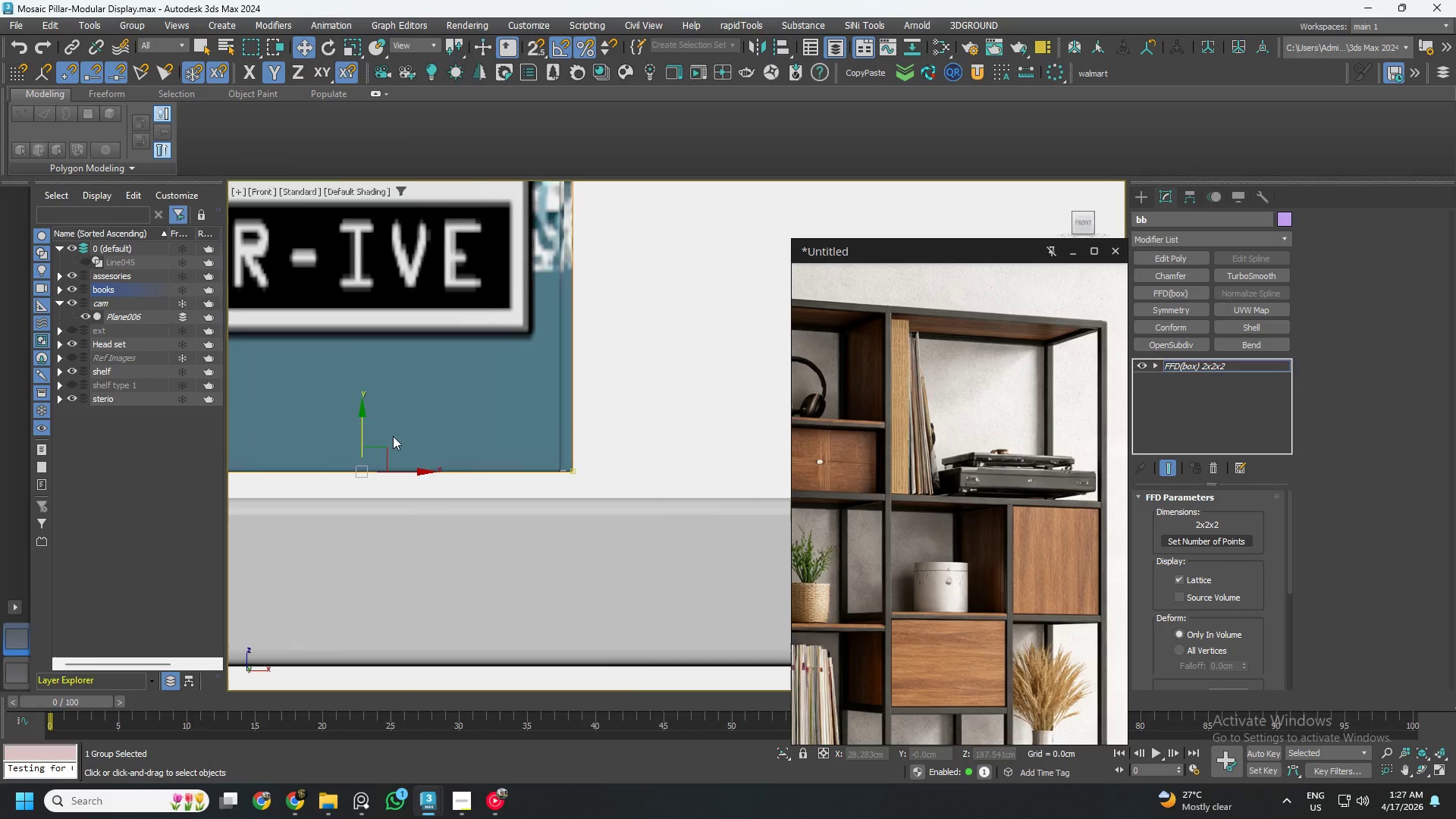 
key(1)
 